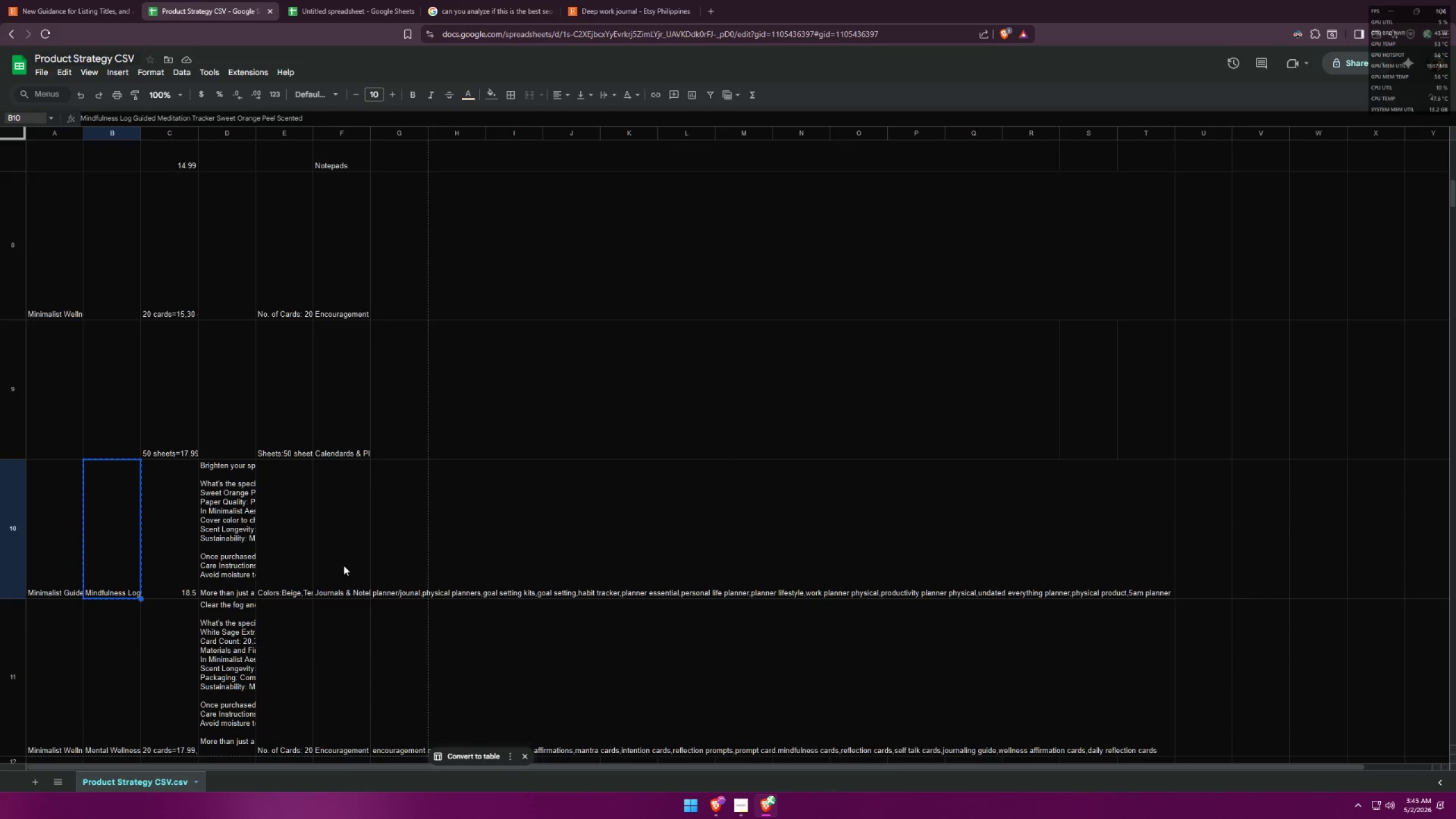 
left_click([610, 0])
 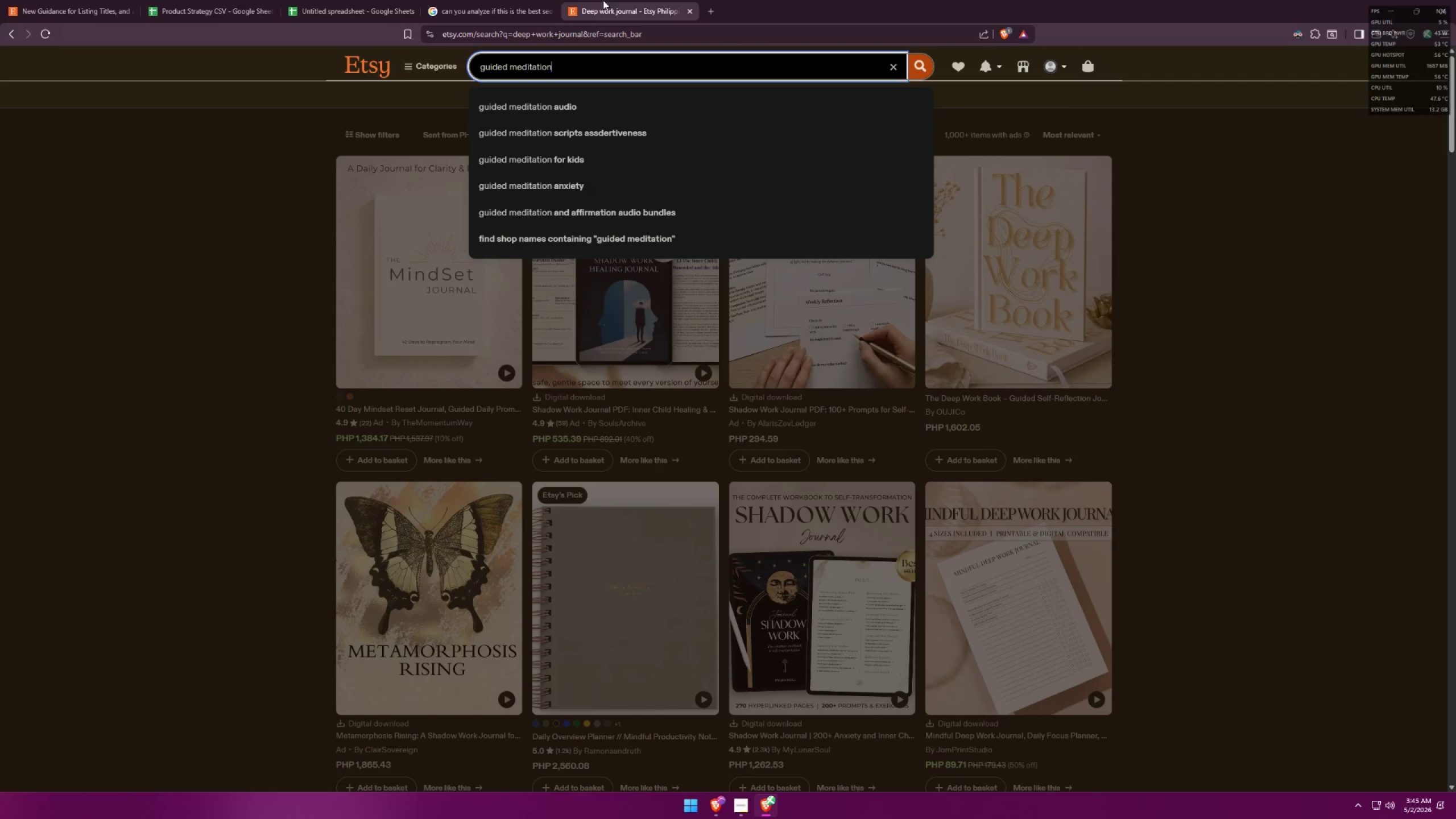 
left_click([484, 0])
 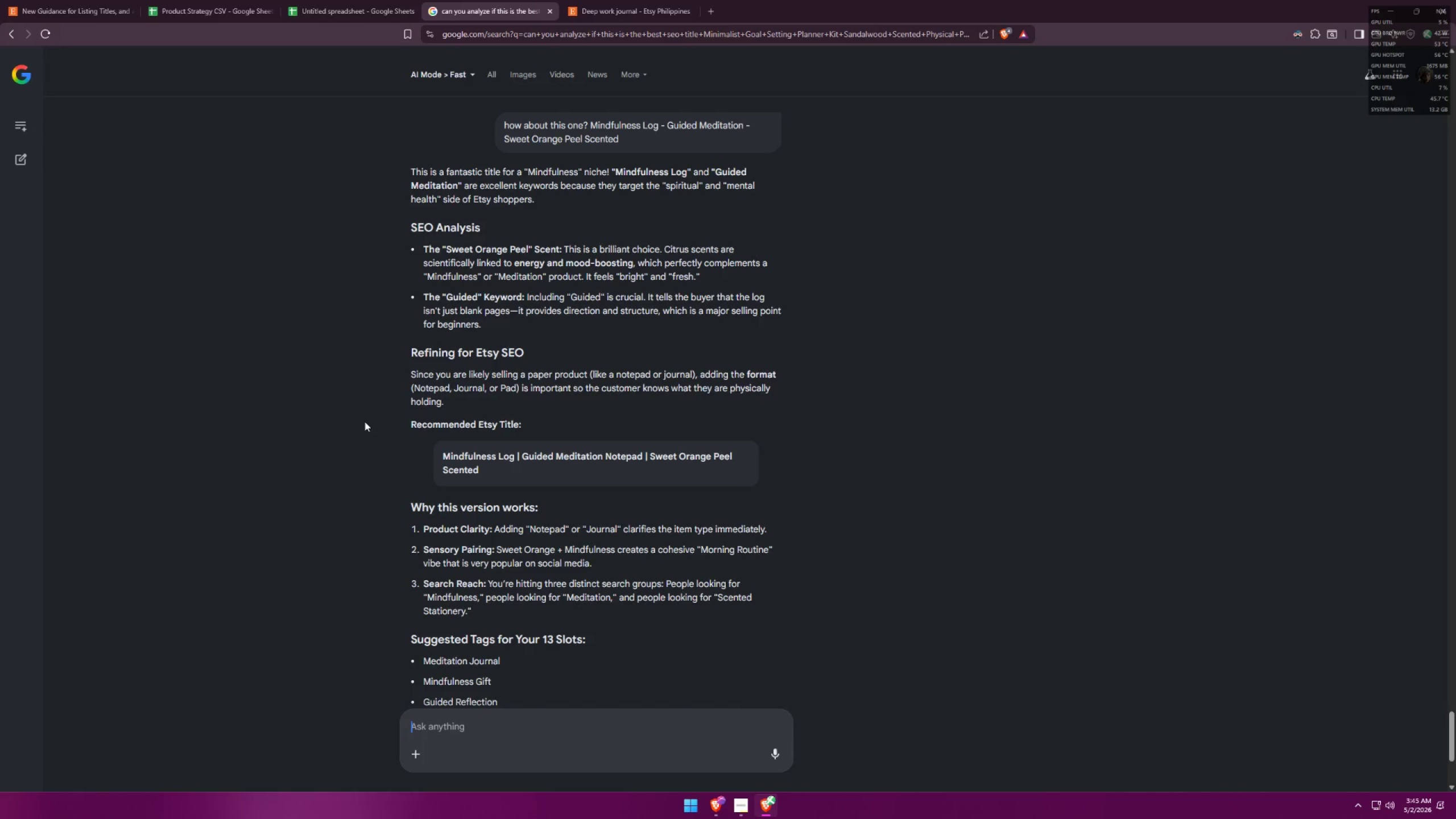 
wait(10.17)
 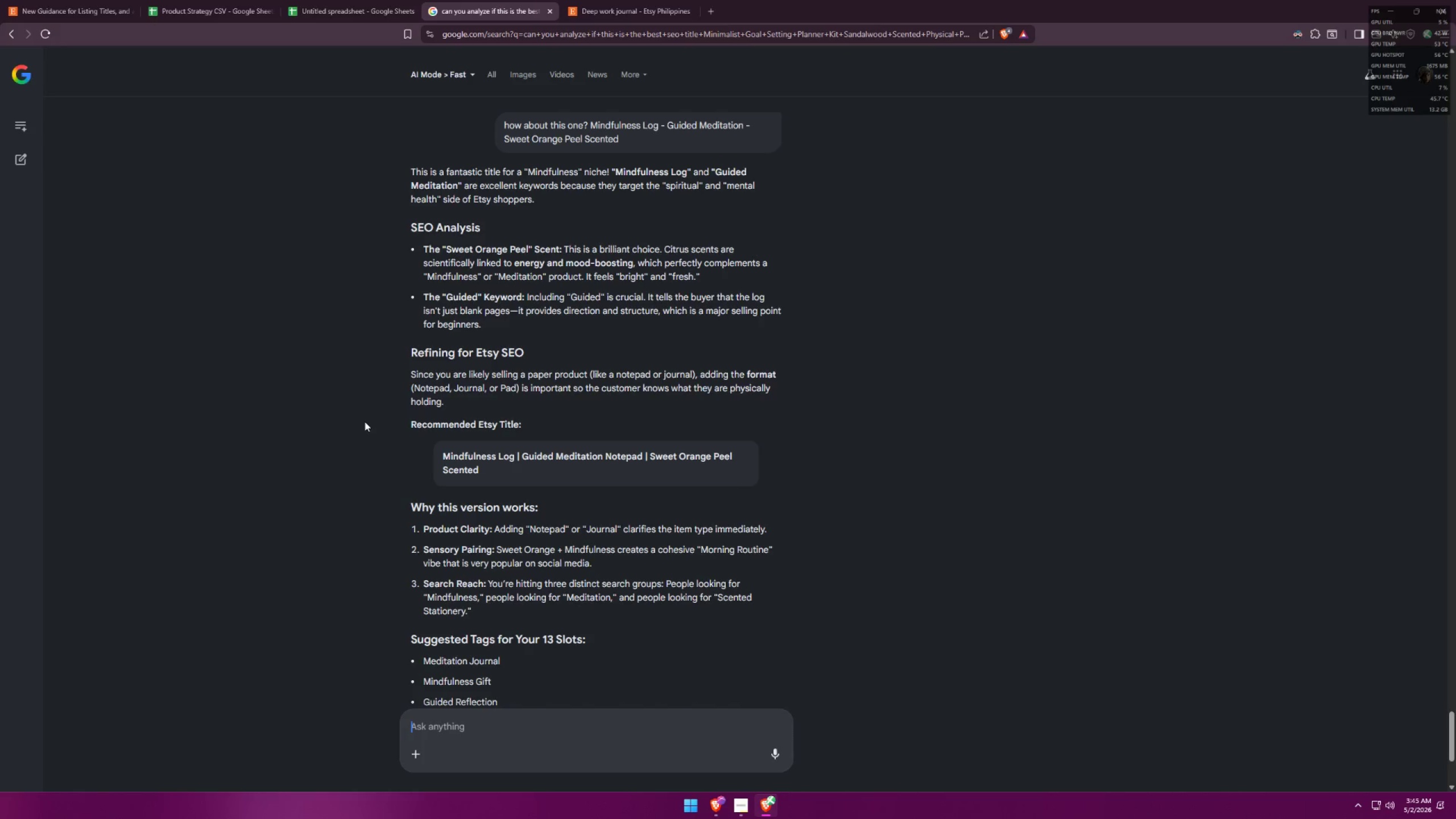 
double_click([158, 0])
 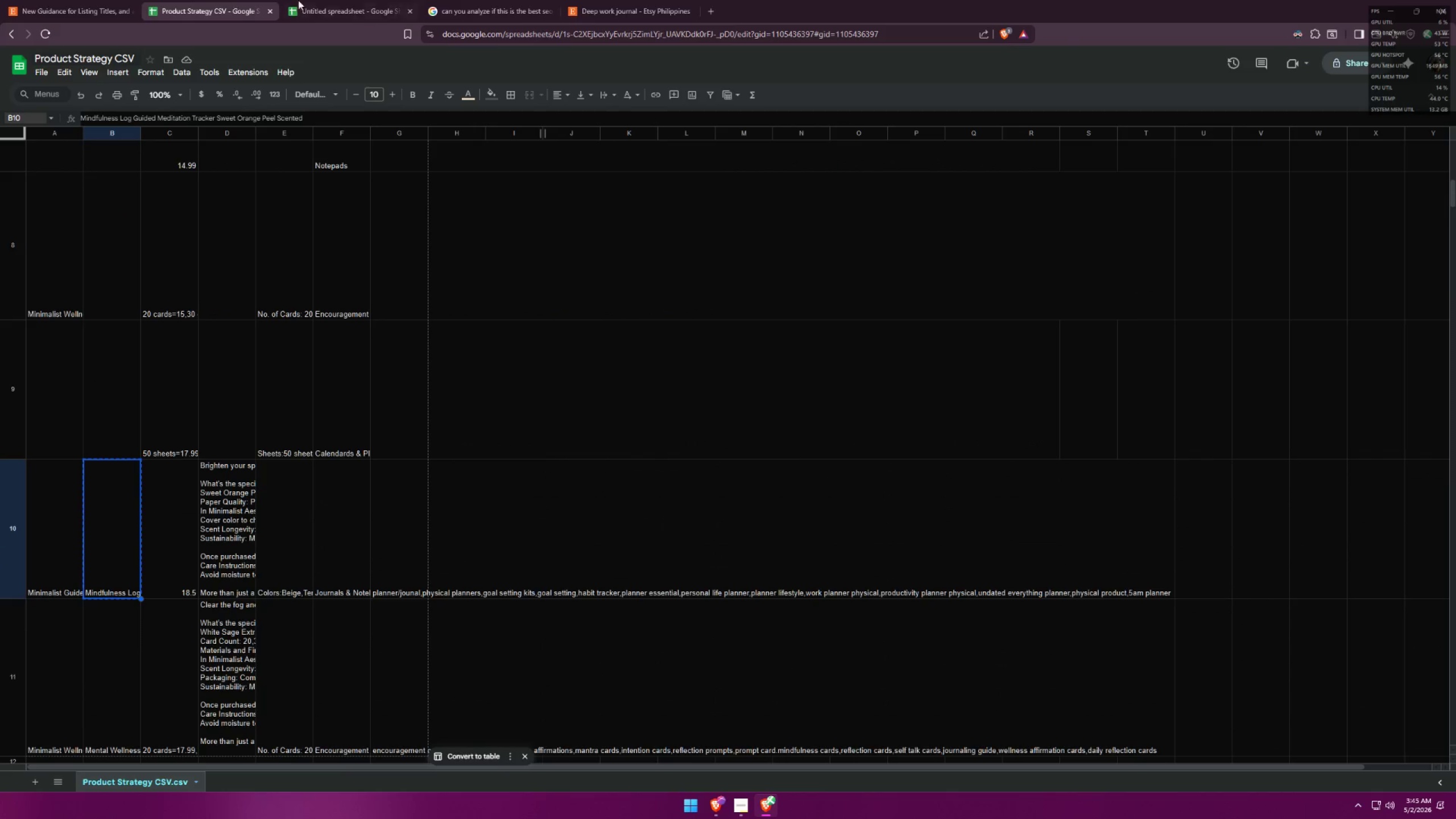 
left_click([340, 0])
 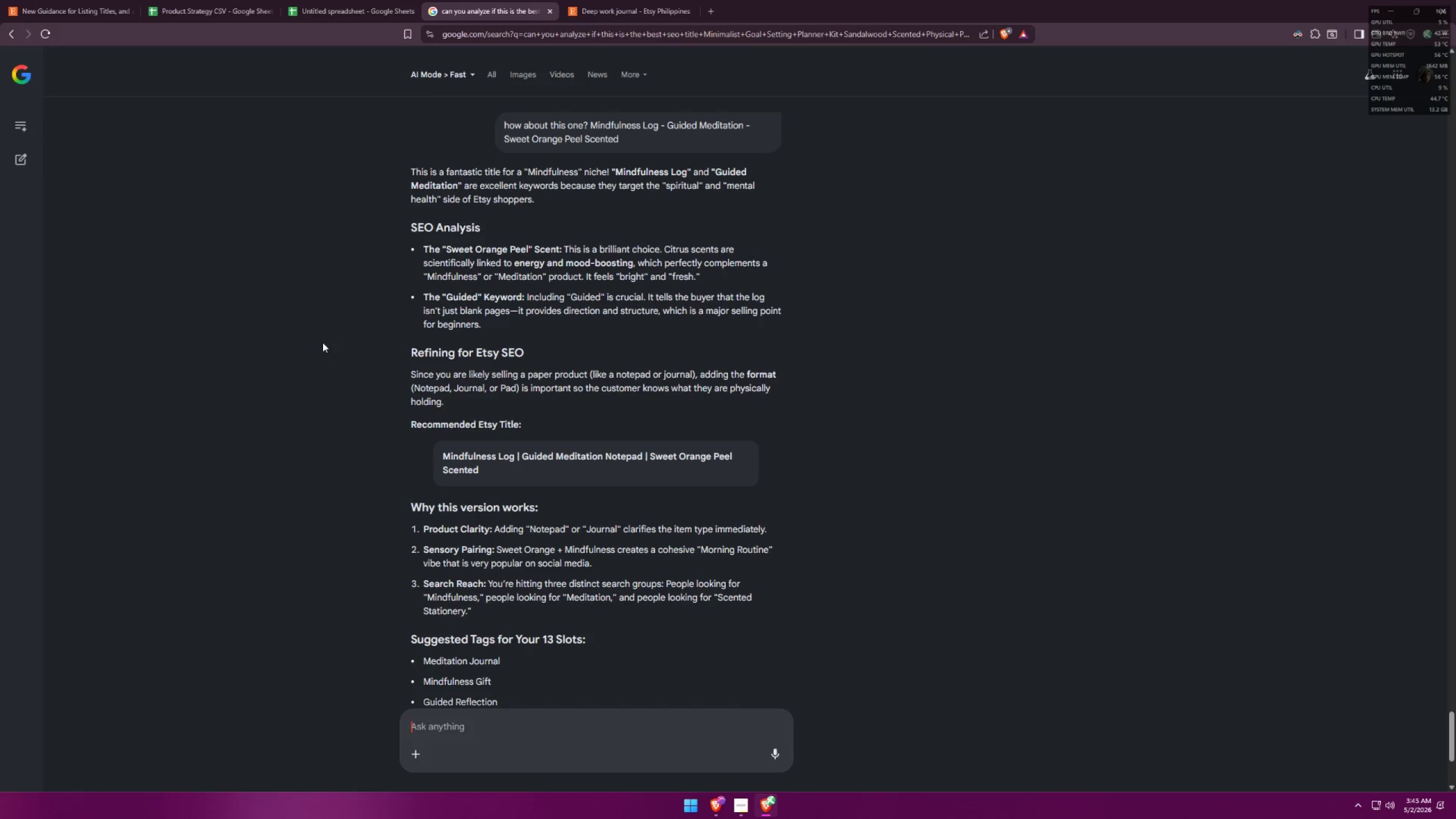 
wait(11.48)
 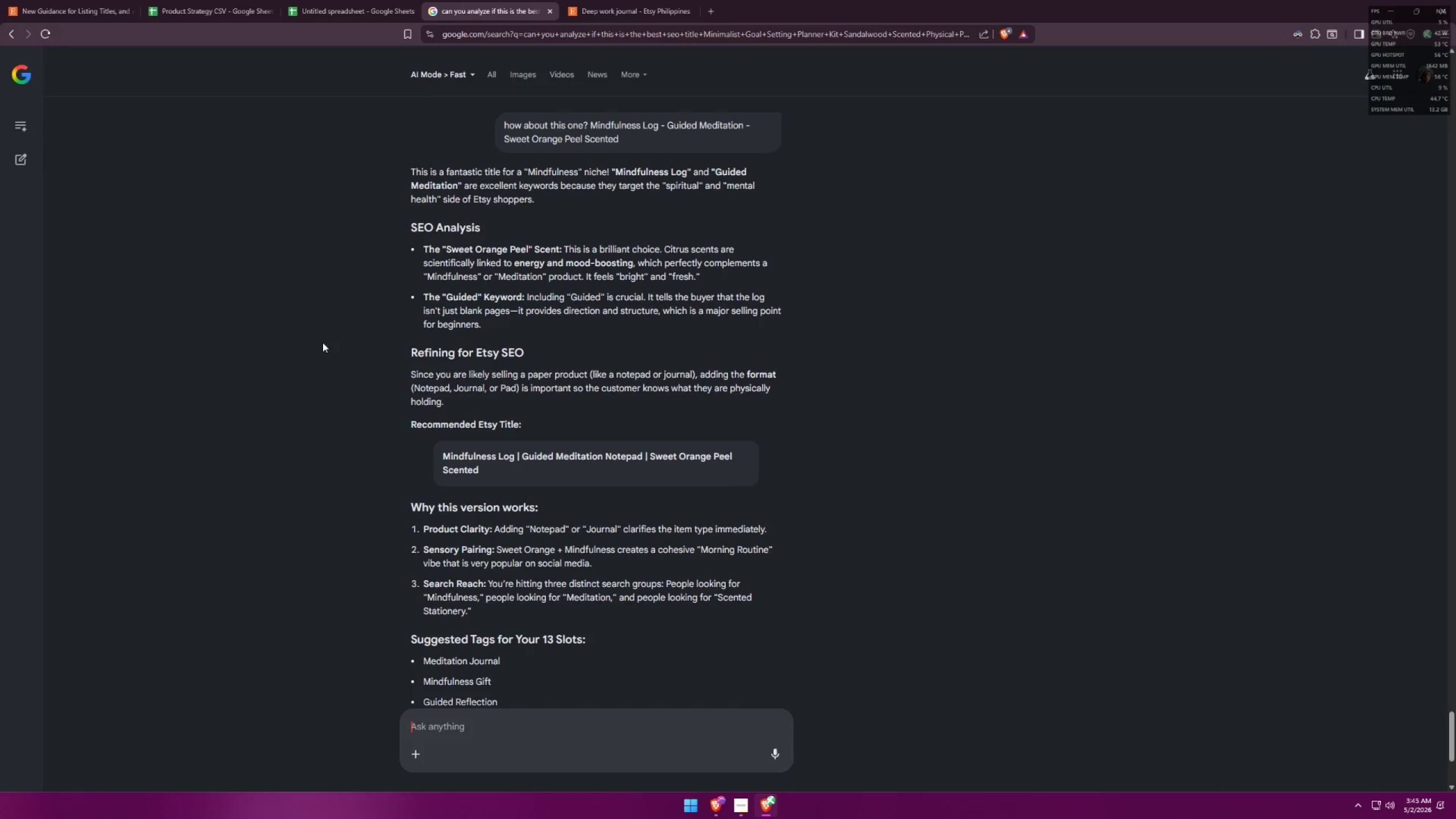 
left_click([588, 0])
 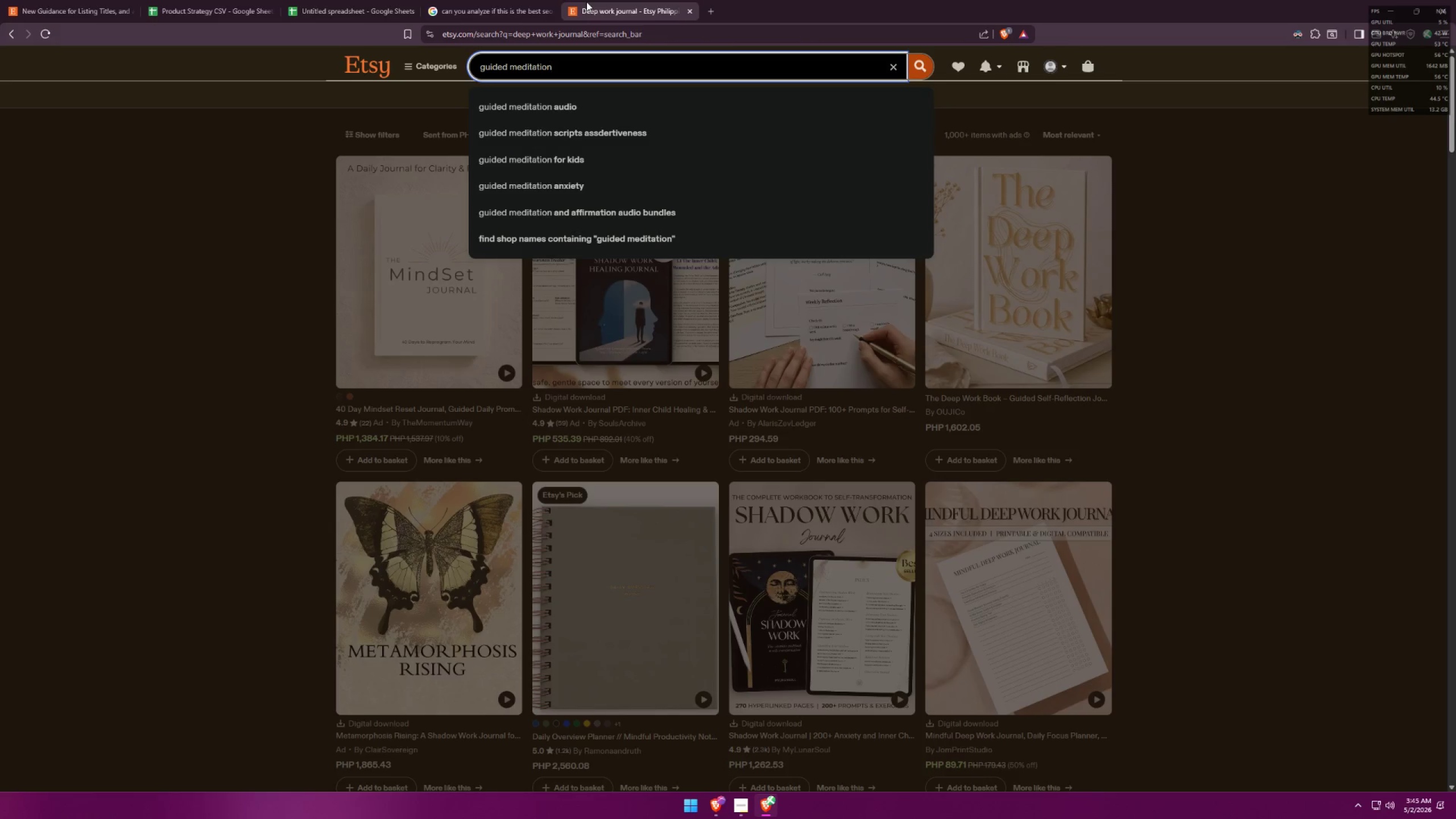 
left_click([490, 0])
 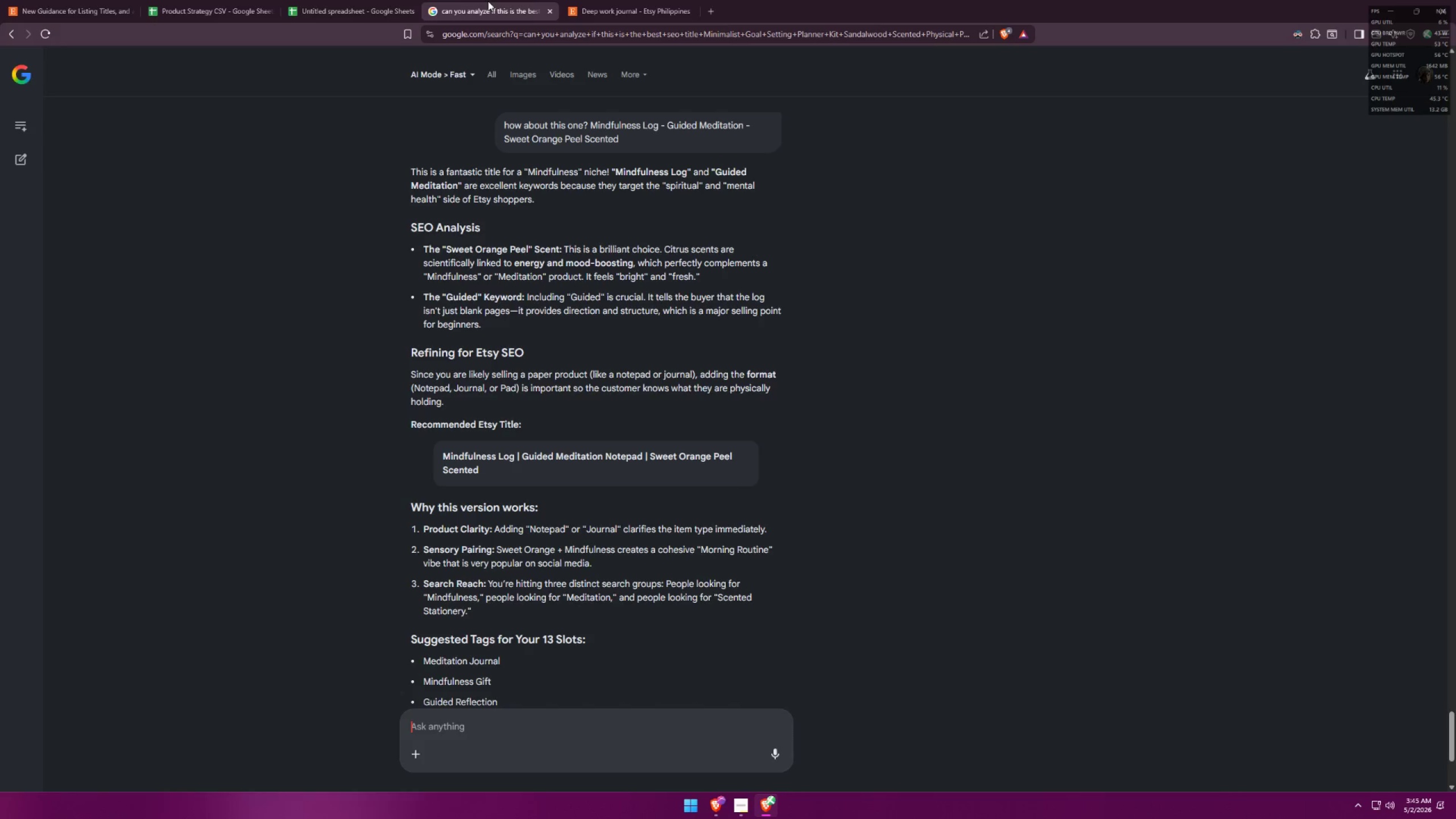 
left_click([624, 0])
 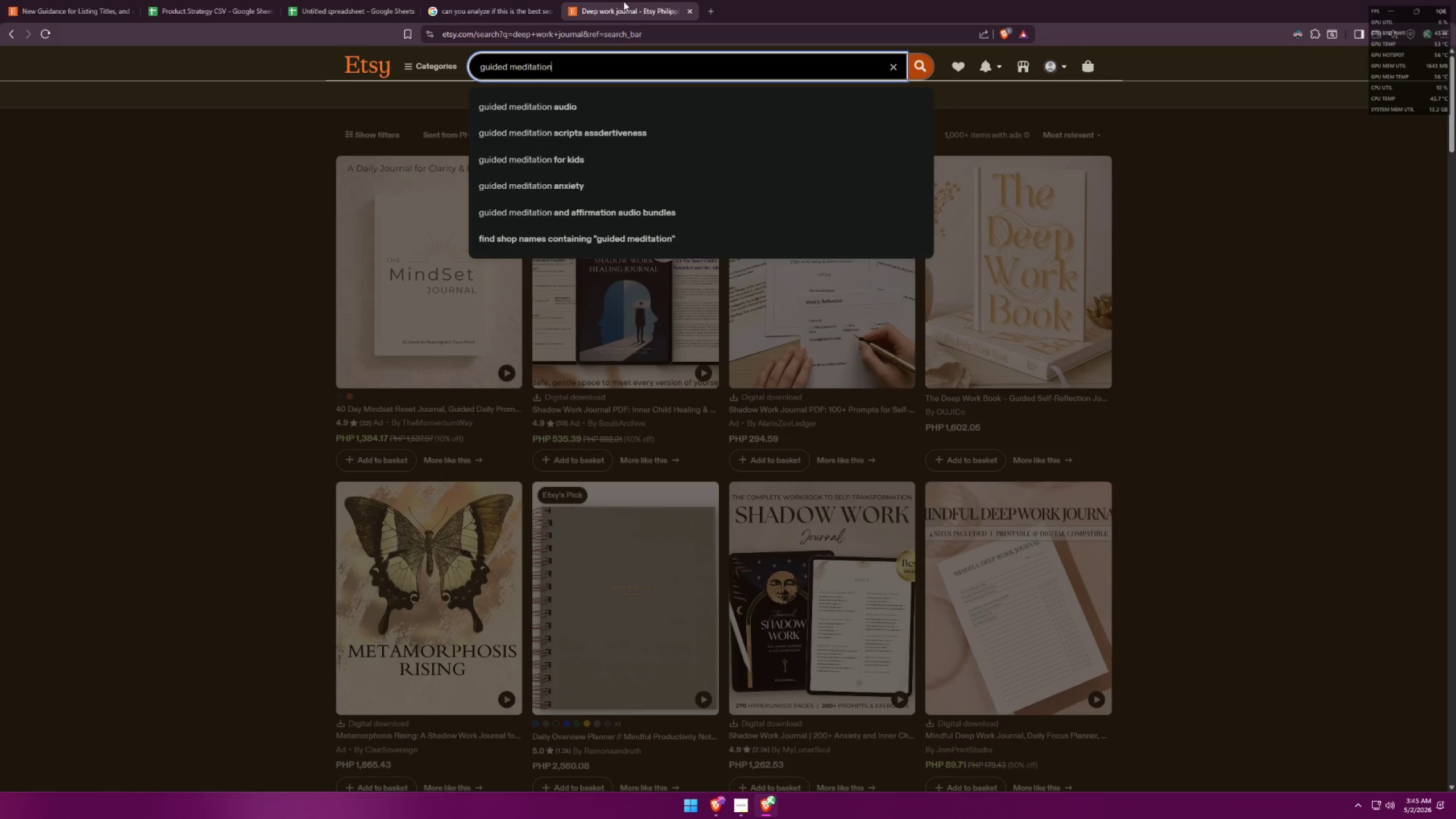 
key(Space)
 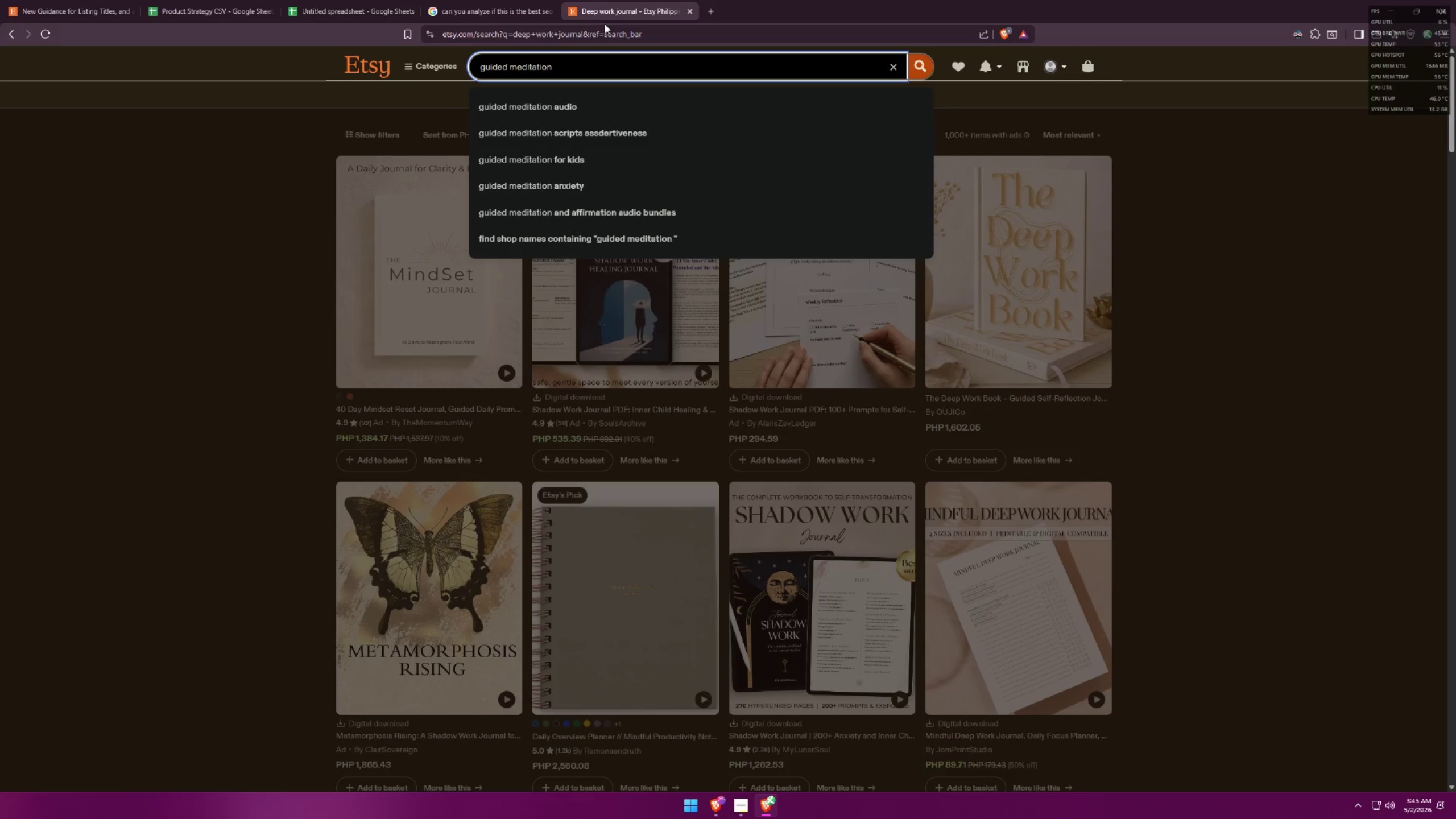 
key(N)
 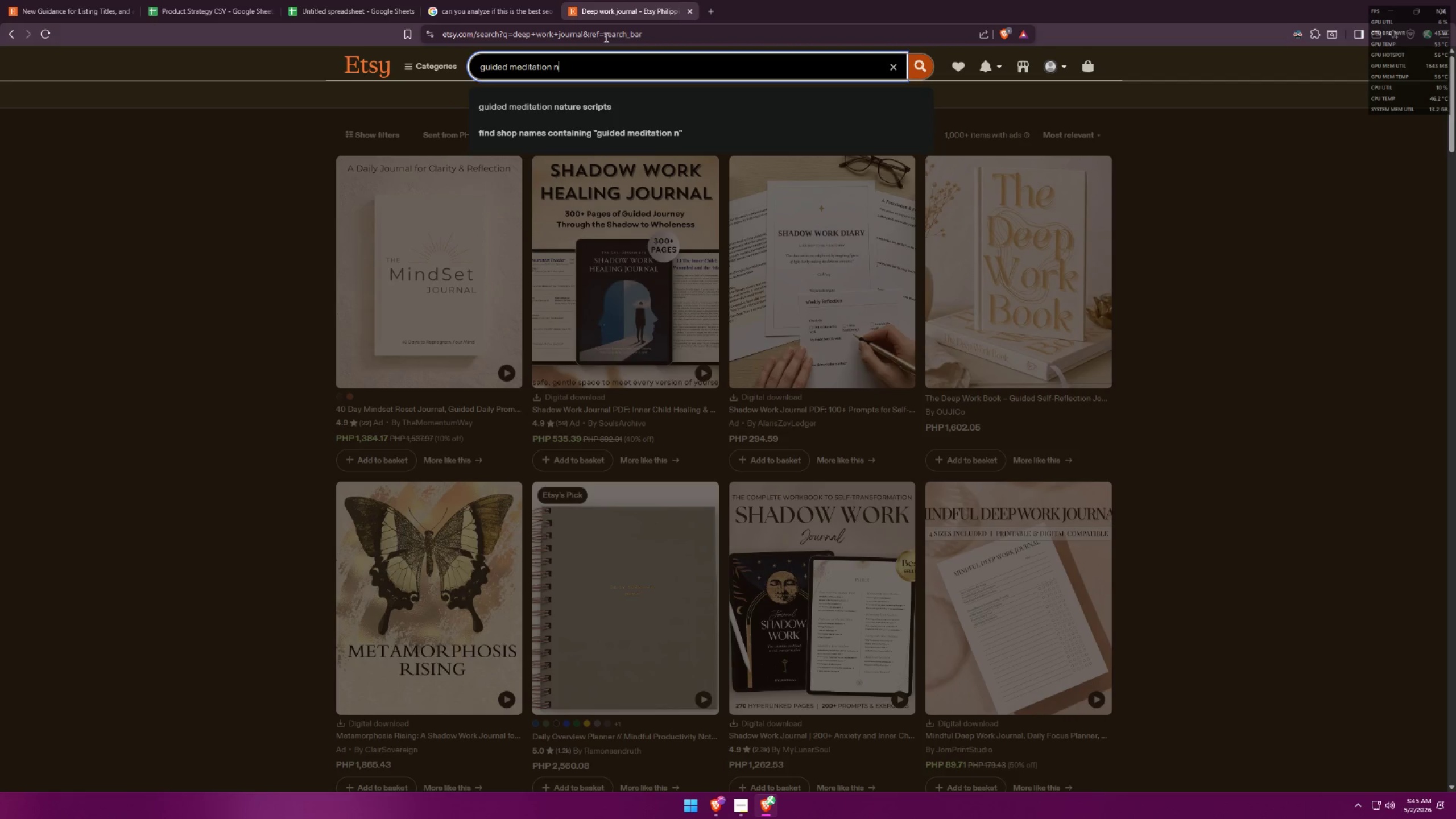 
key(Backspace)
 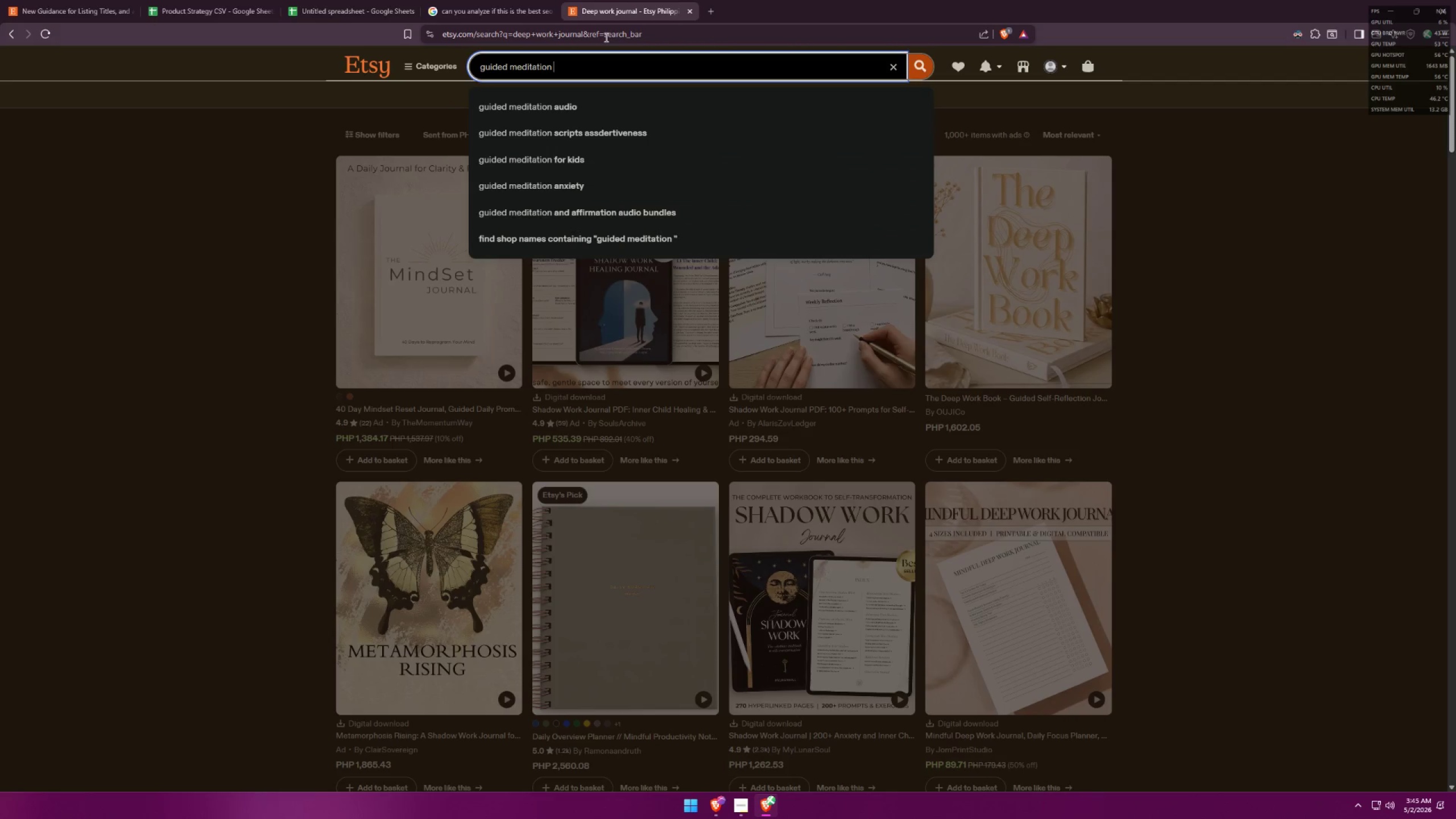 
key(J)
 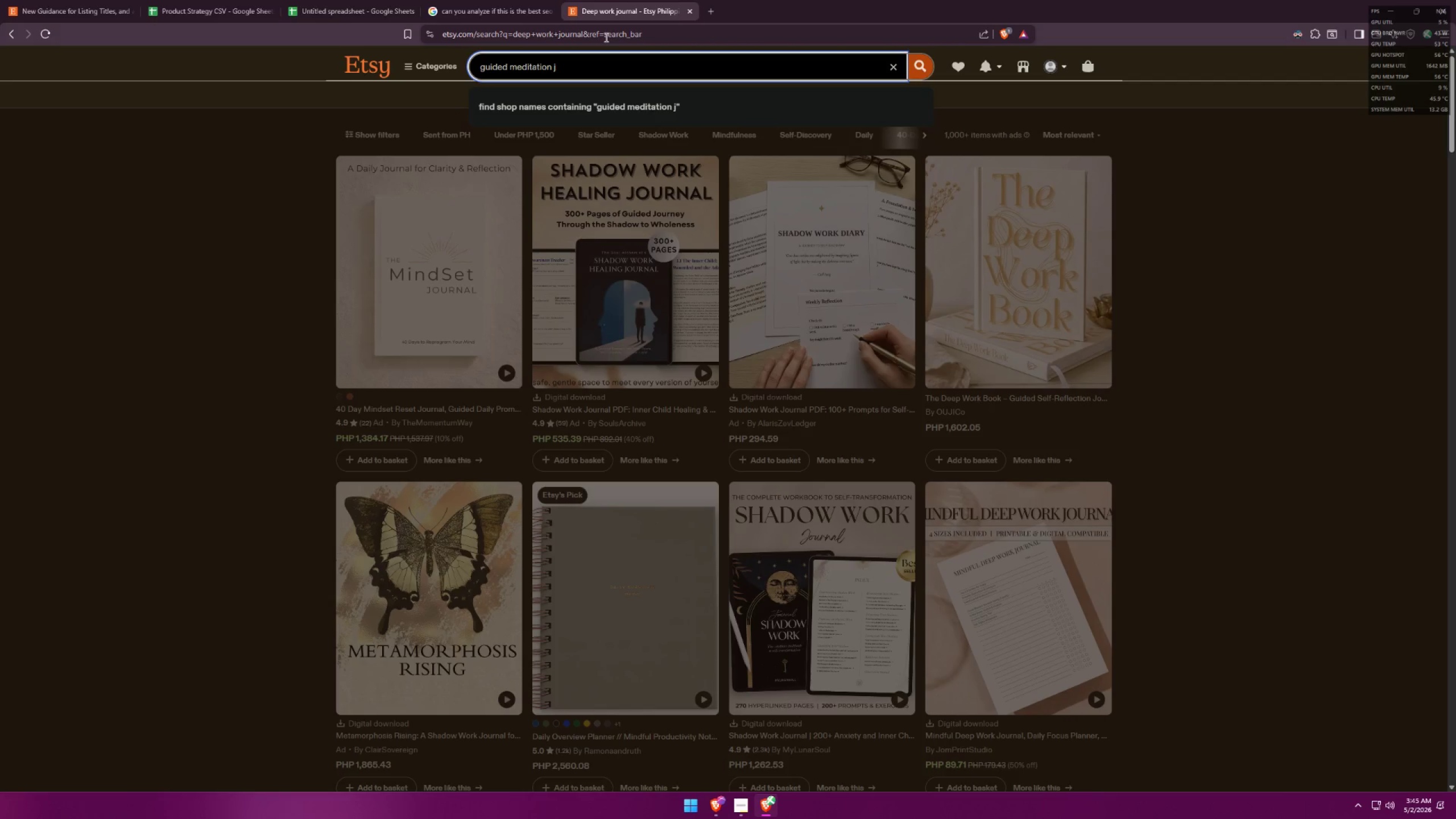 
key(Backspace)
 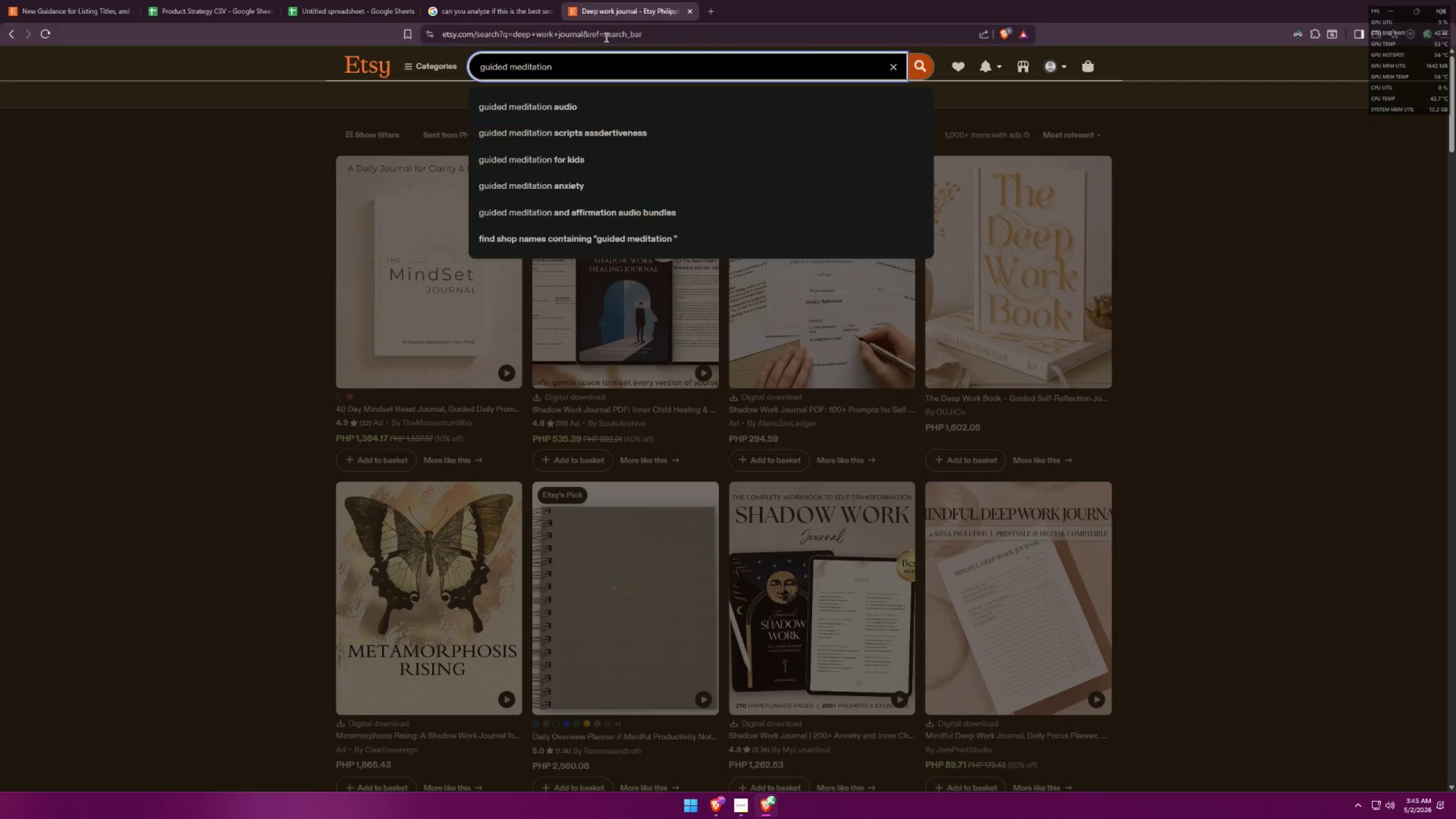 
key(Enter)
 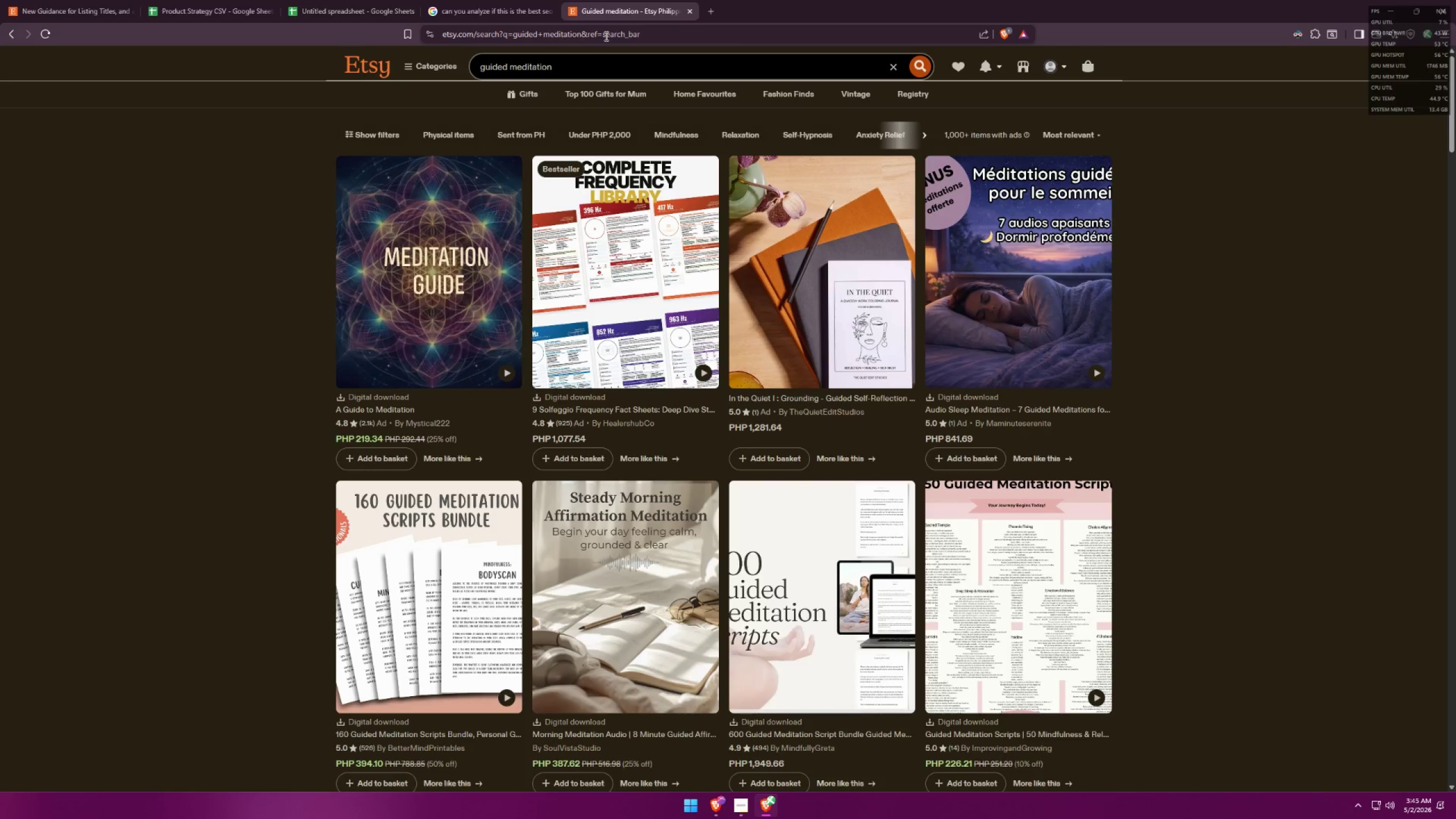 
mouse_move([617, 20])
 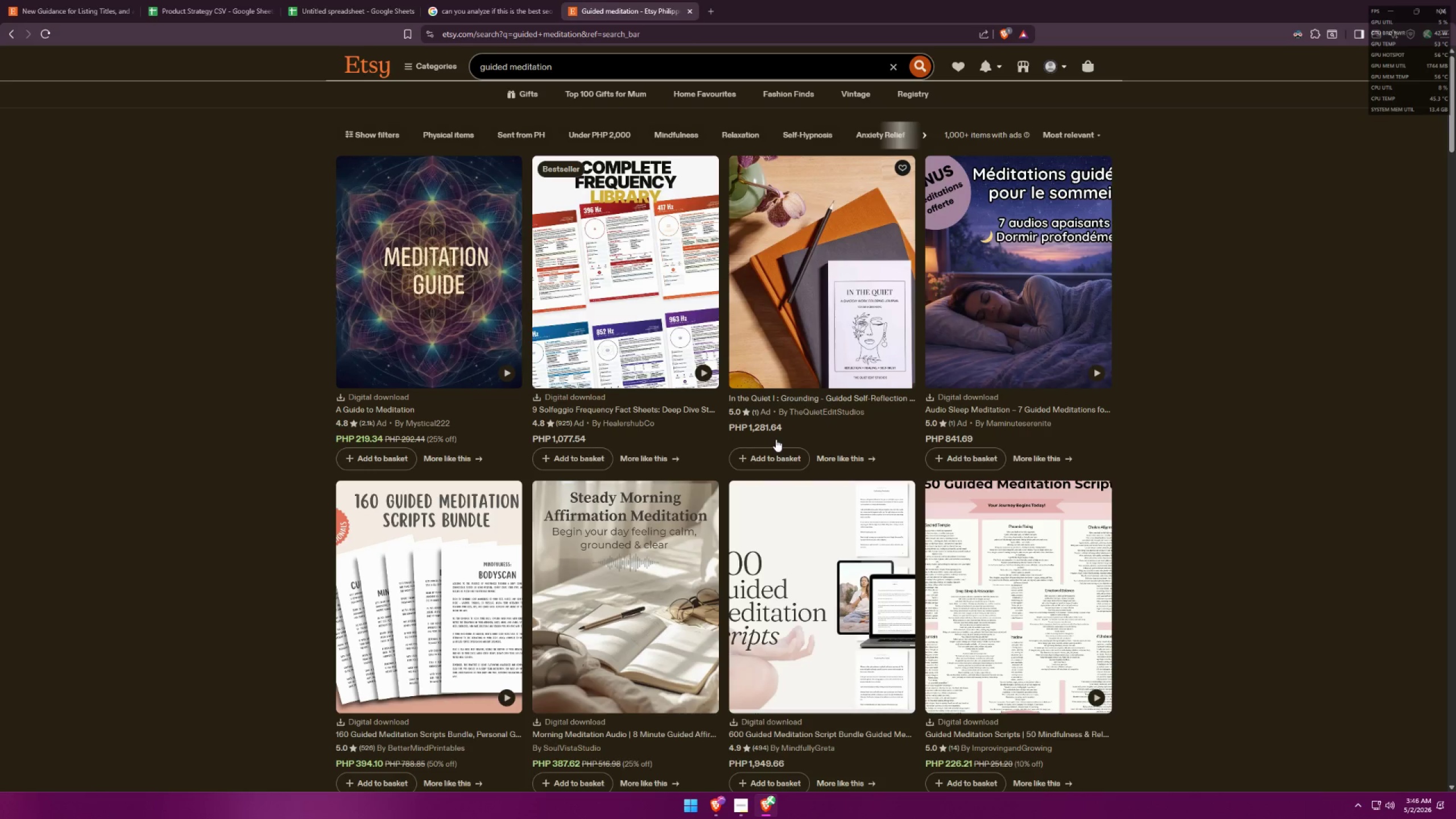 
scroll: coordinate [691, 552], scroll_direction: down, amount: 11.0
 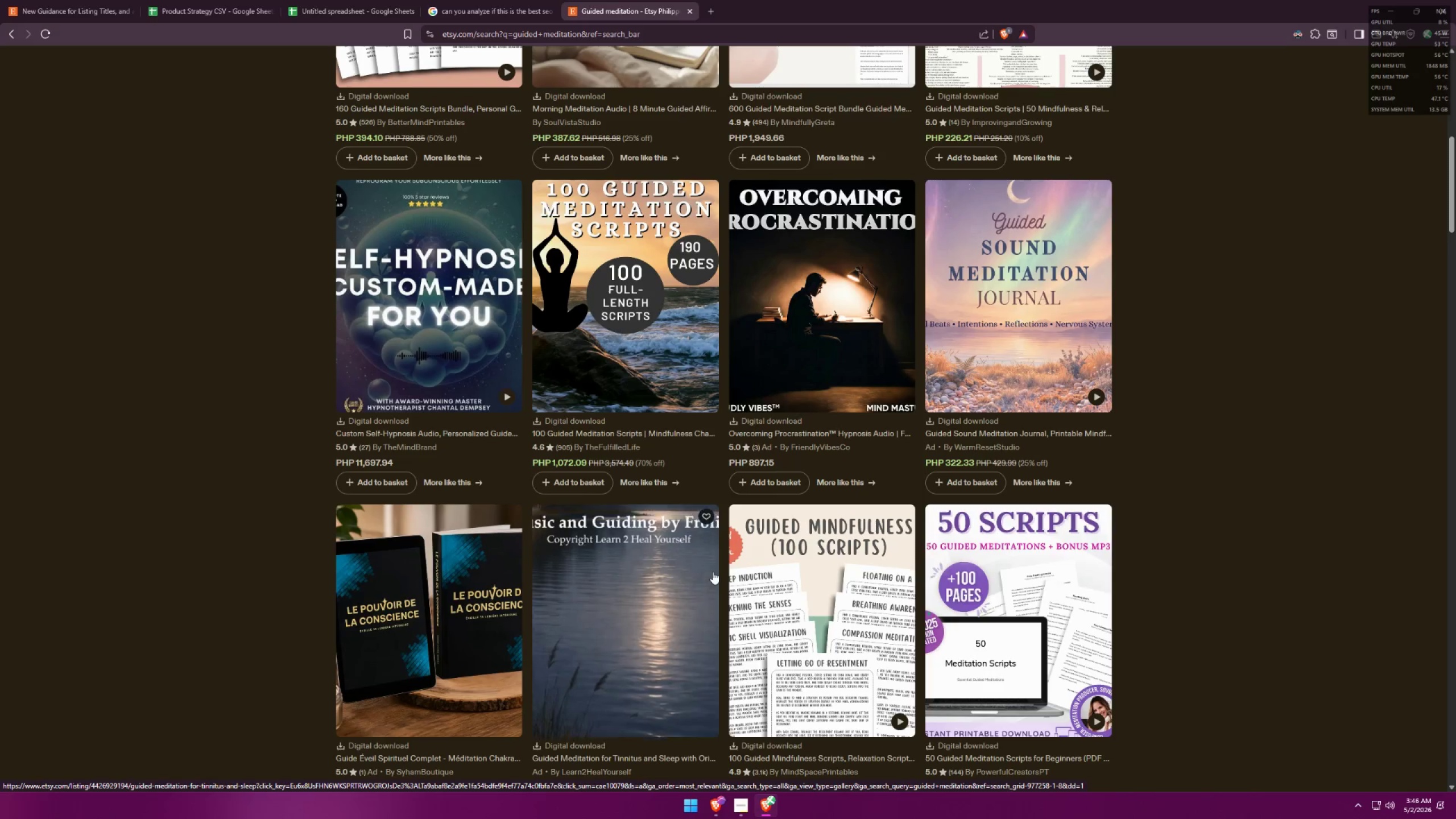 
left_click([479, 0])
 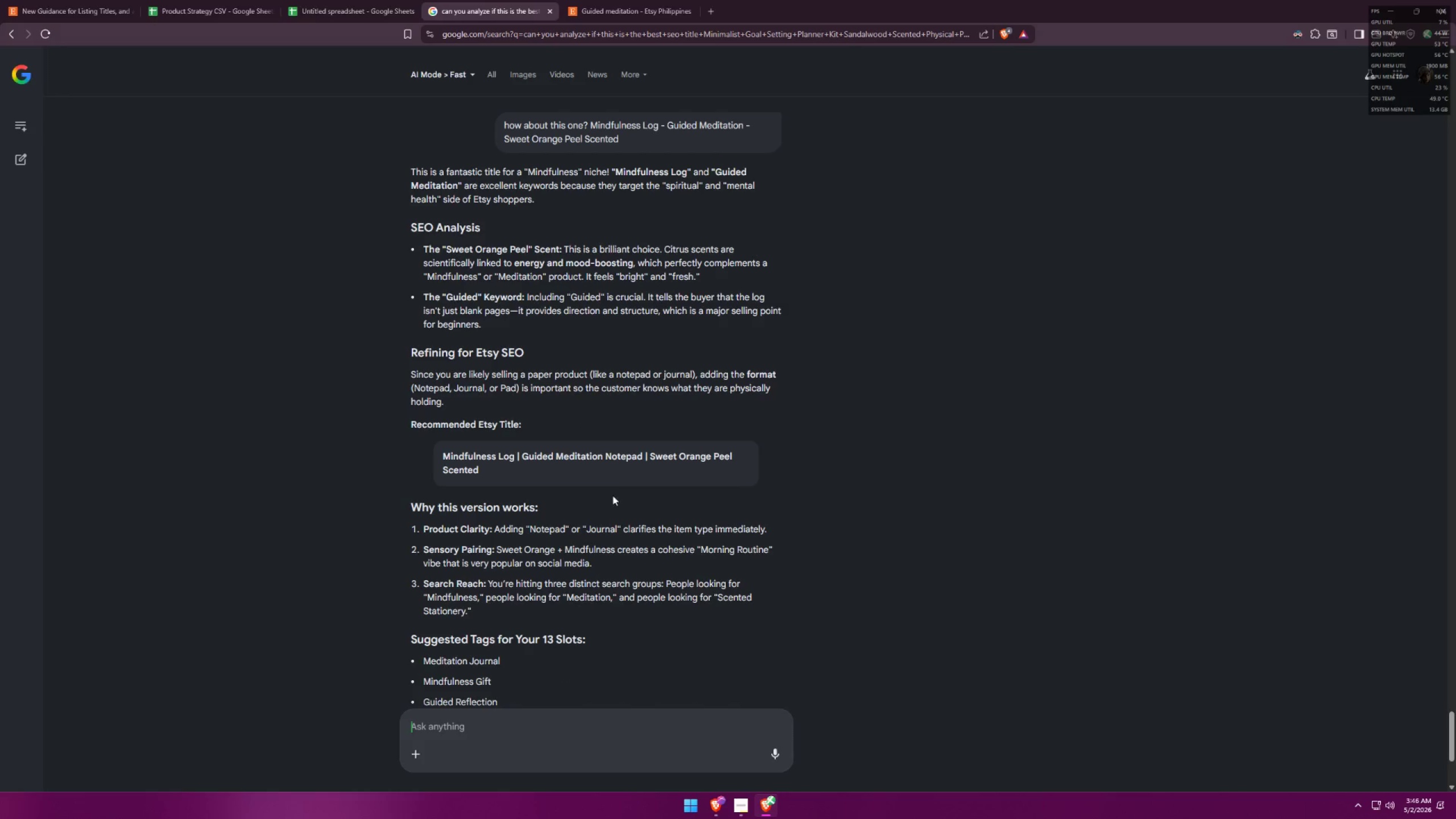 
wait(5.52)
 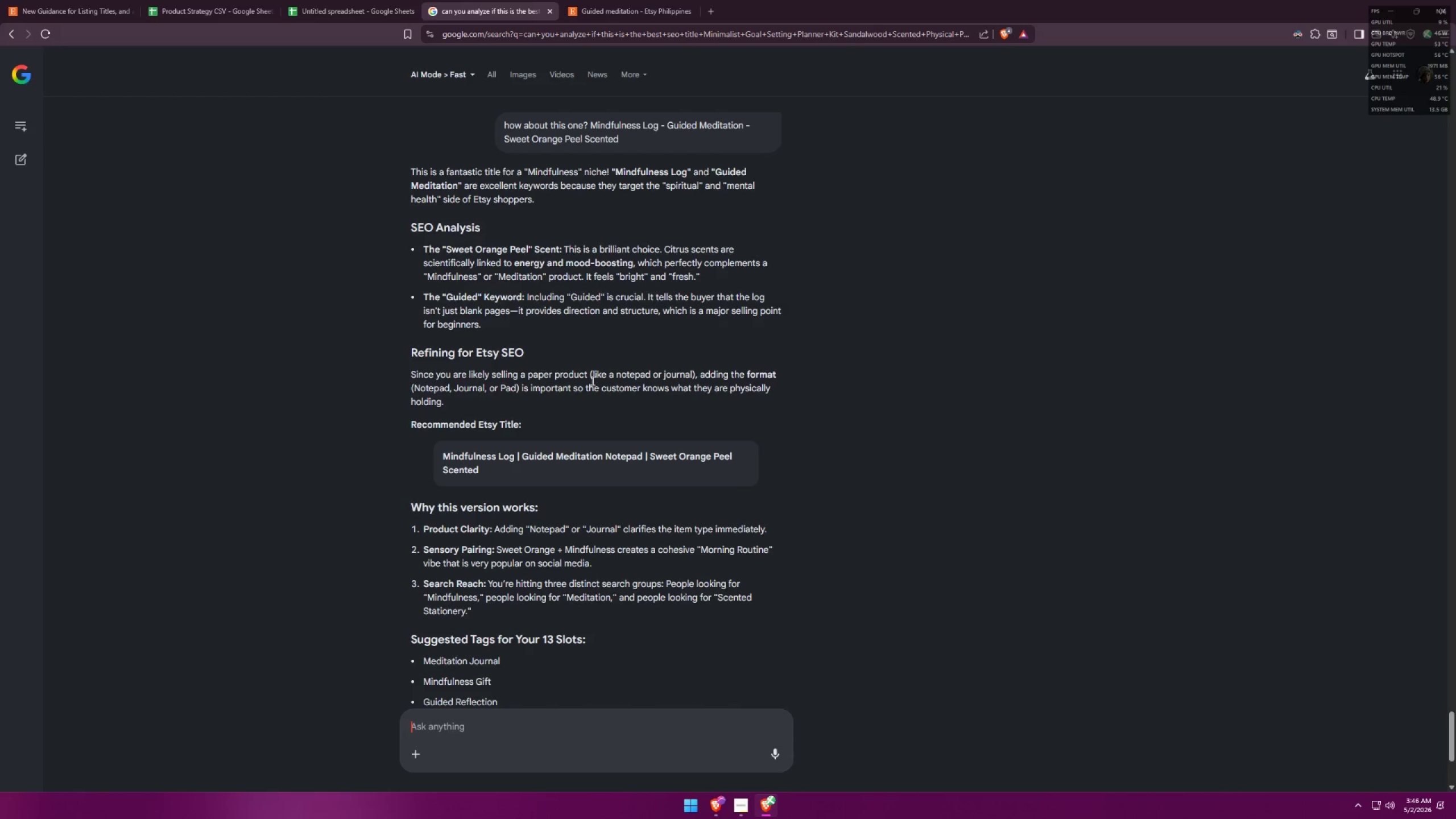 
left_click_drag(start_coordinate=[591, 122], to_coordinate=[629, 134])
 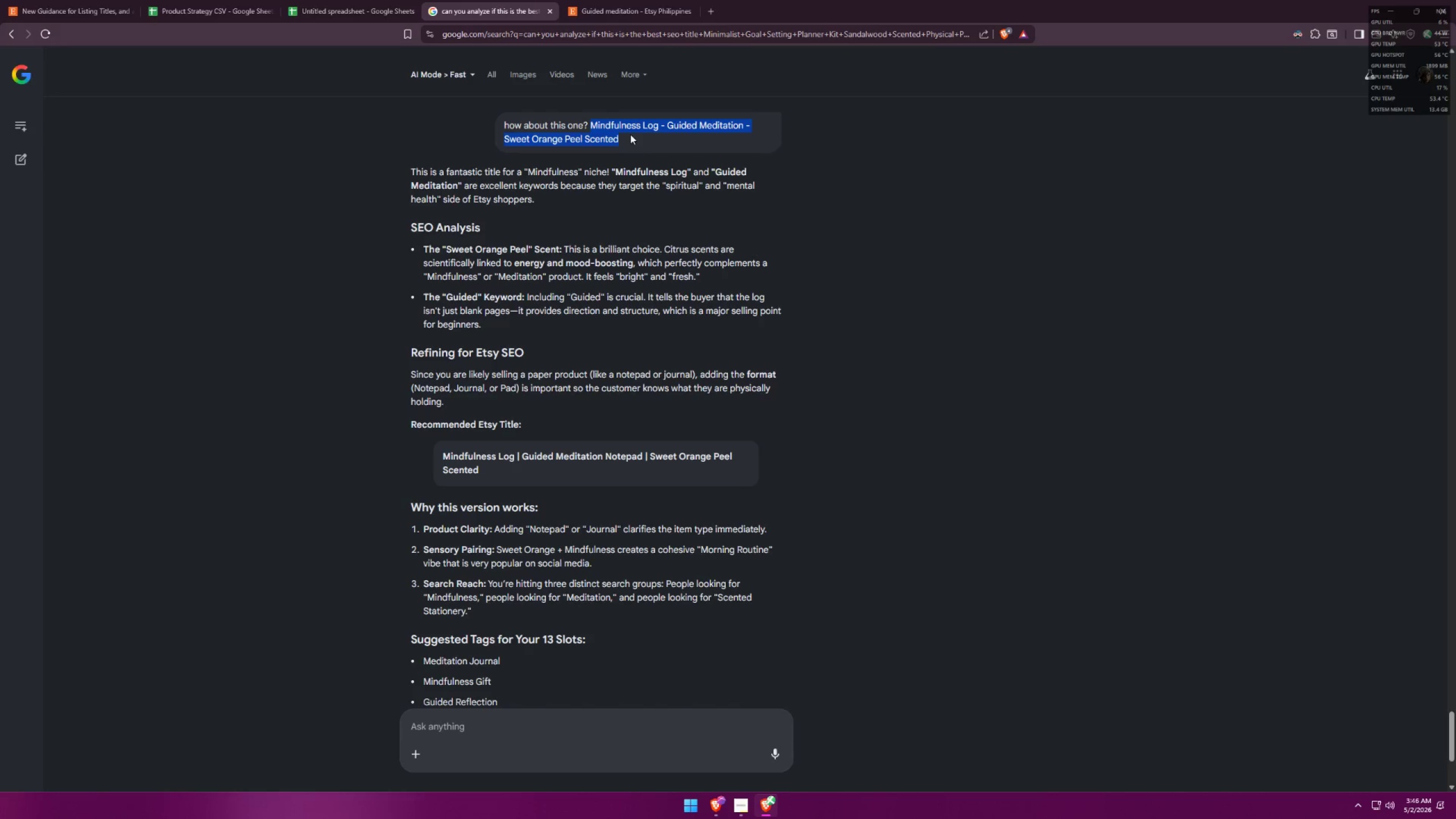 
key(Control+ControlLeft)
 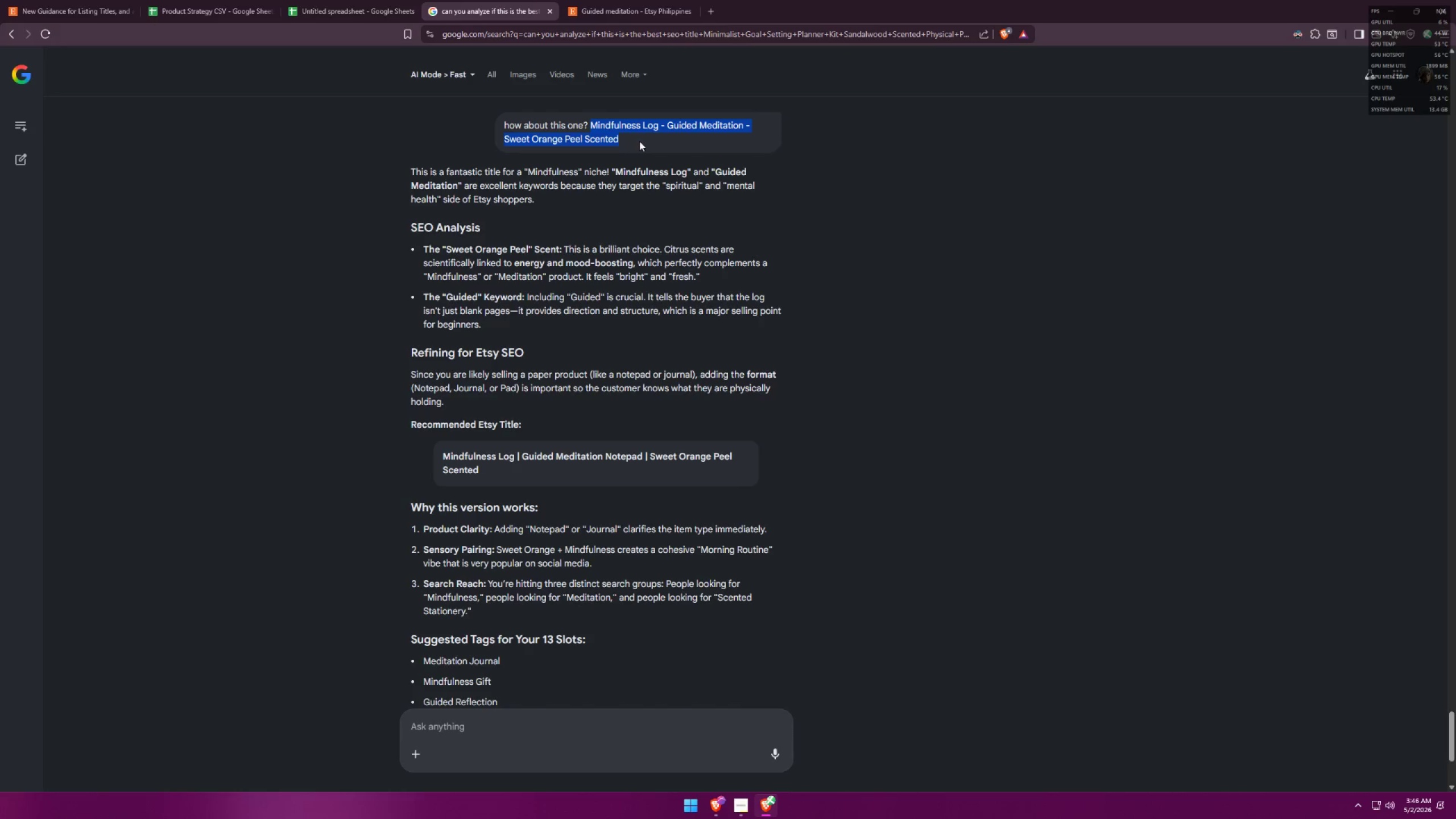 
key(Control+C)
 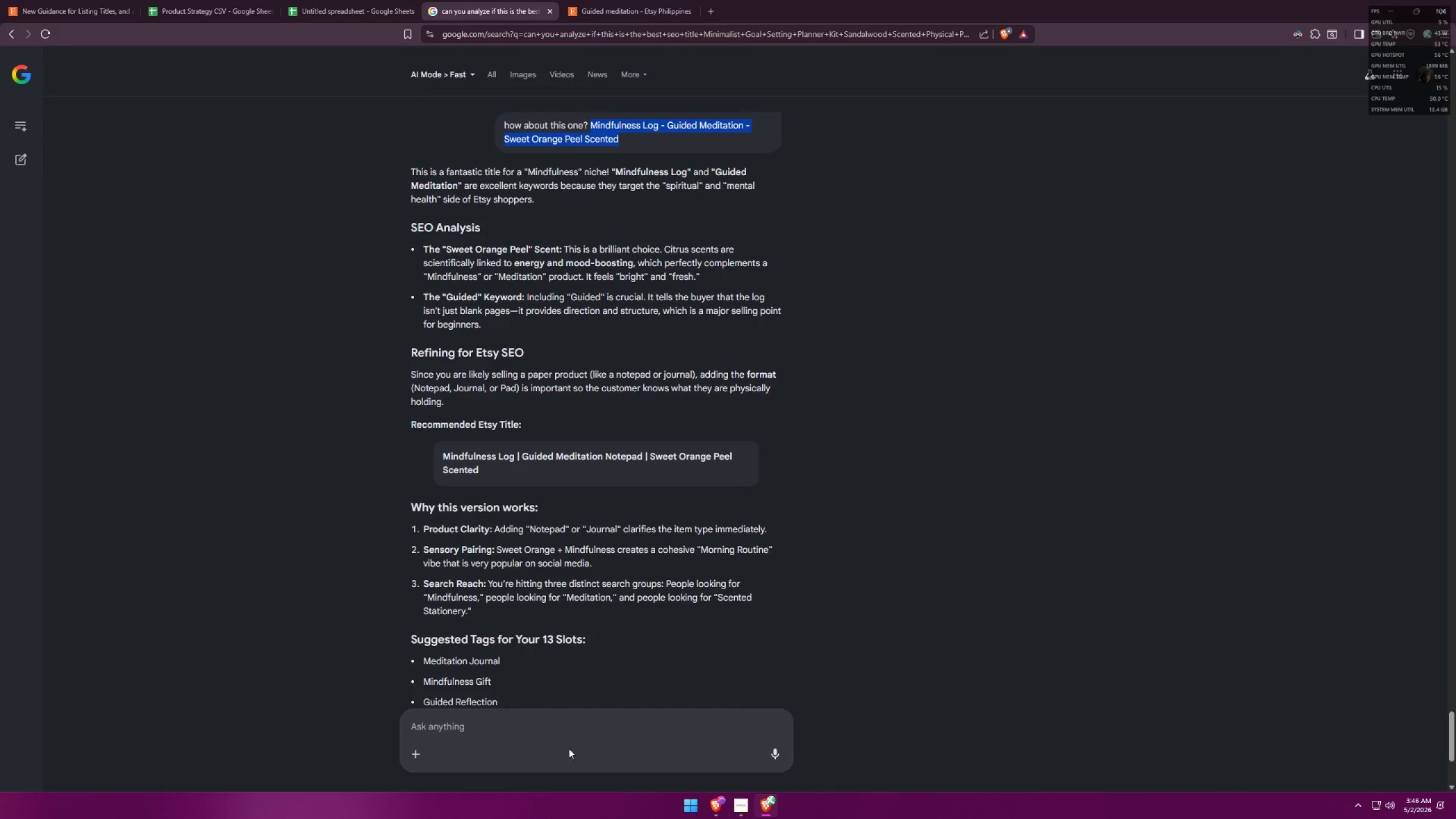 
key(Control+ControlLeft)
 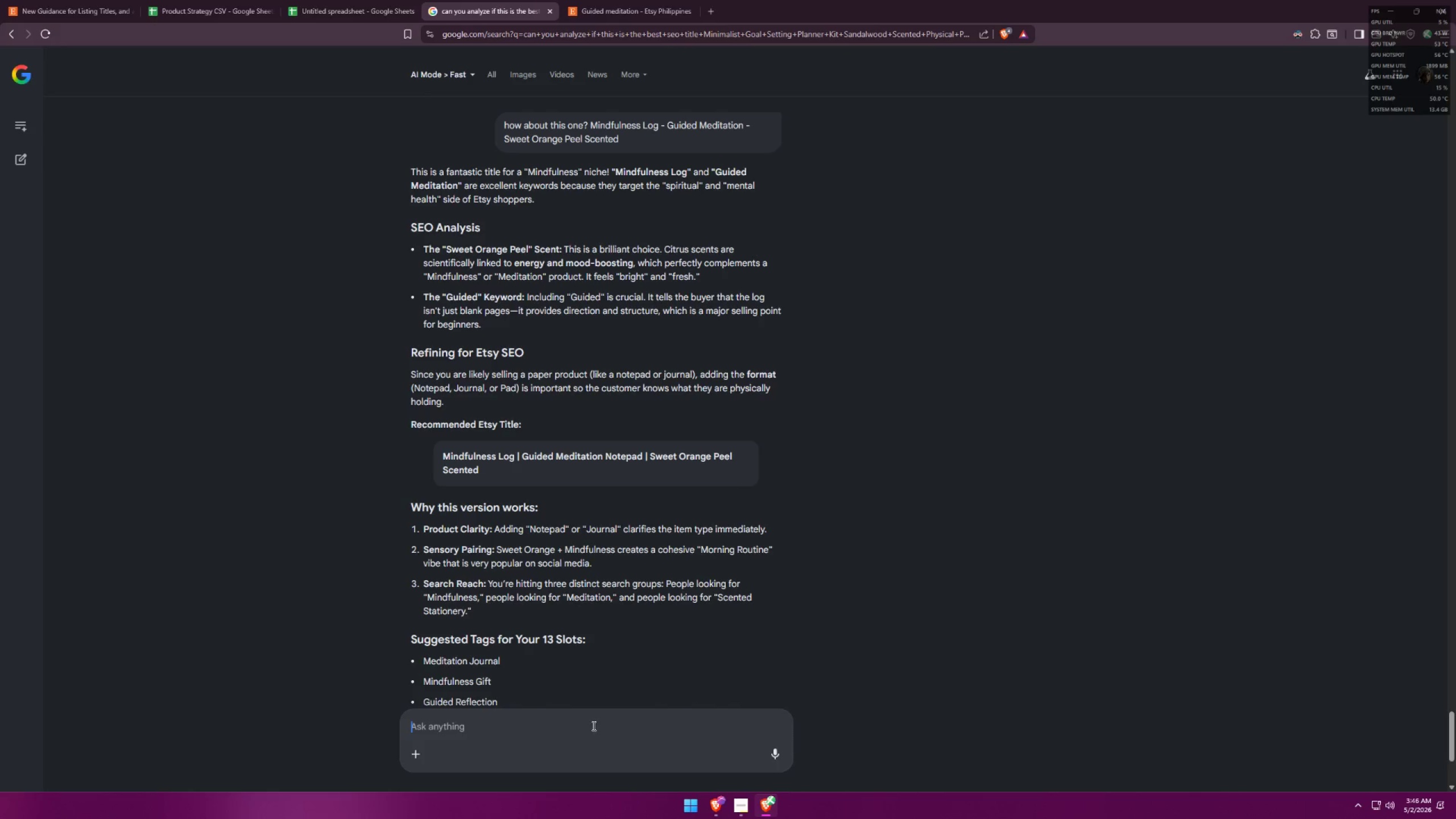 
key(Control+V)
 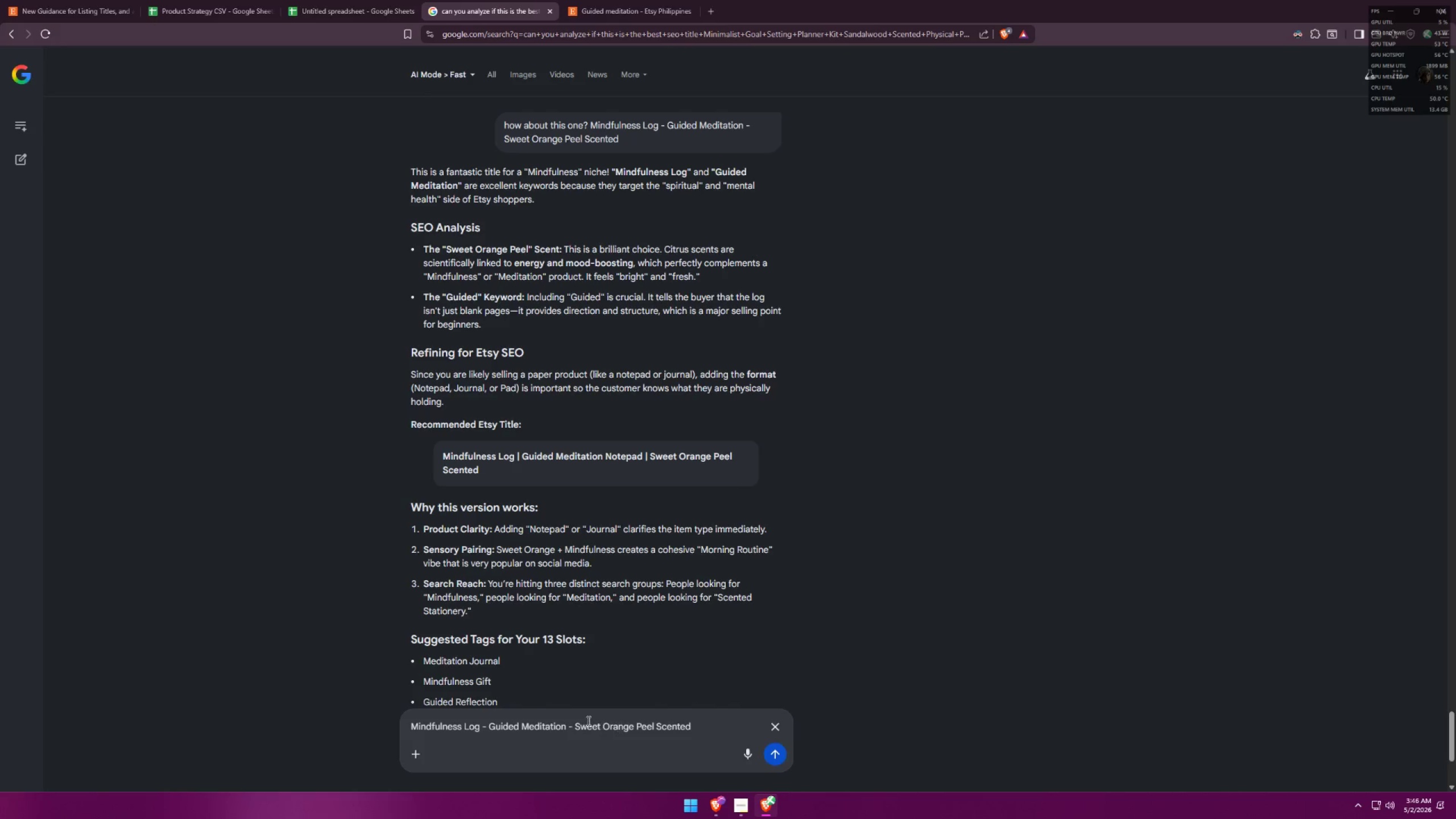 
left_click([565, 723])
 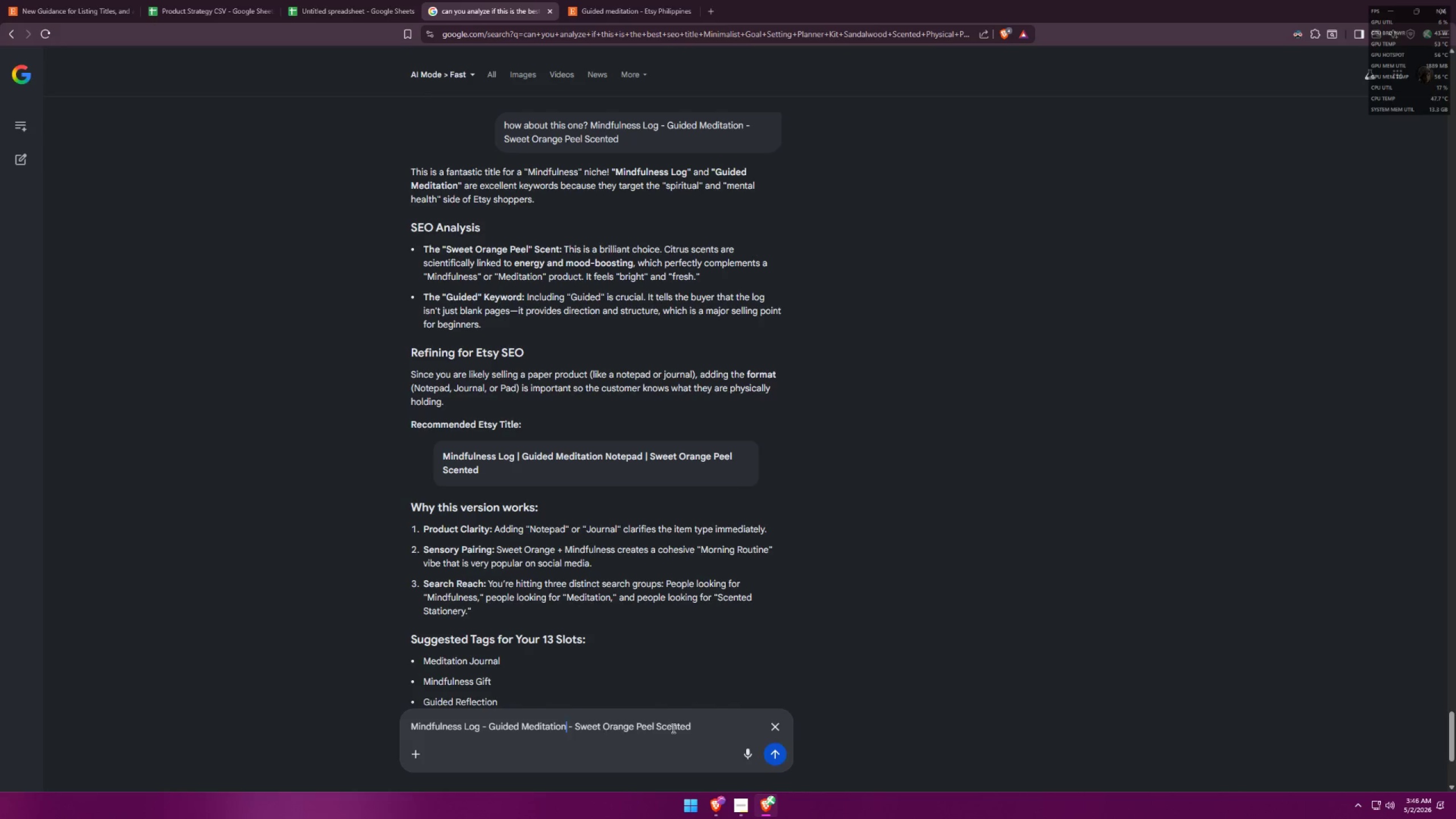 
type( Journal)
 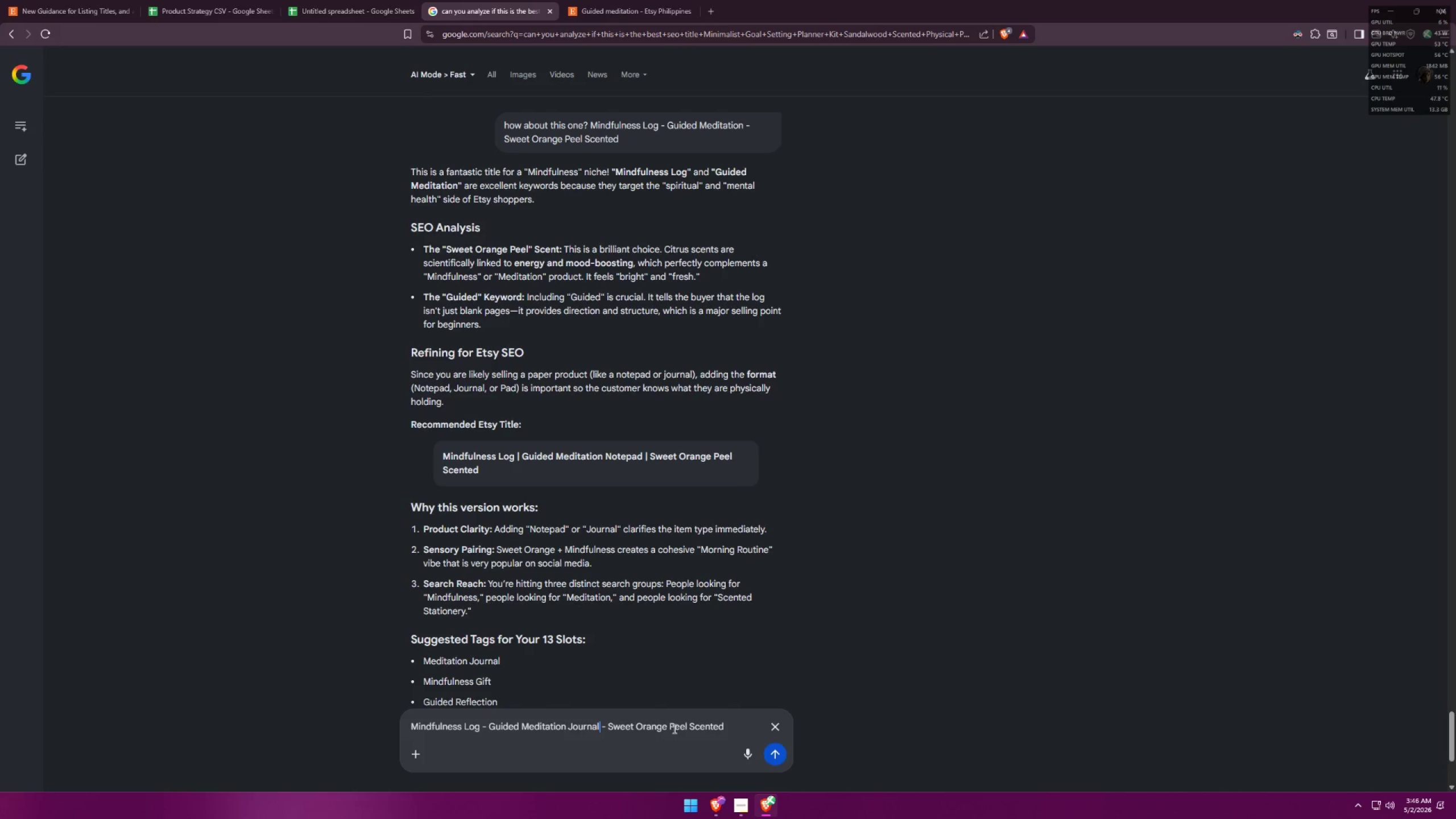 
key(Control+A)
 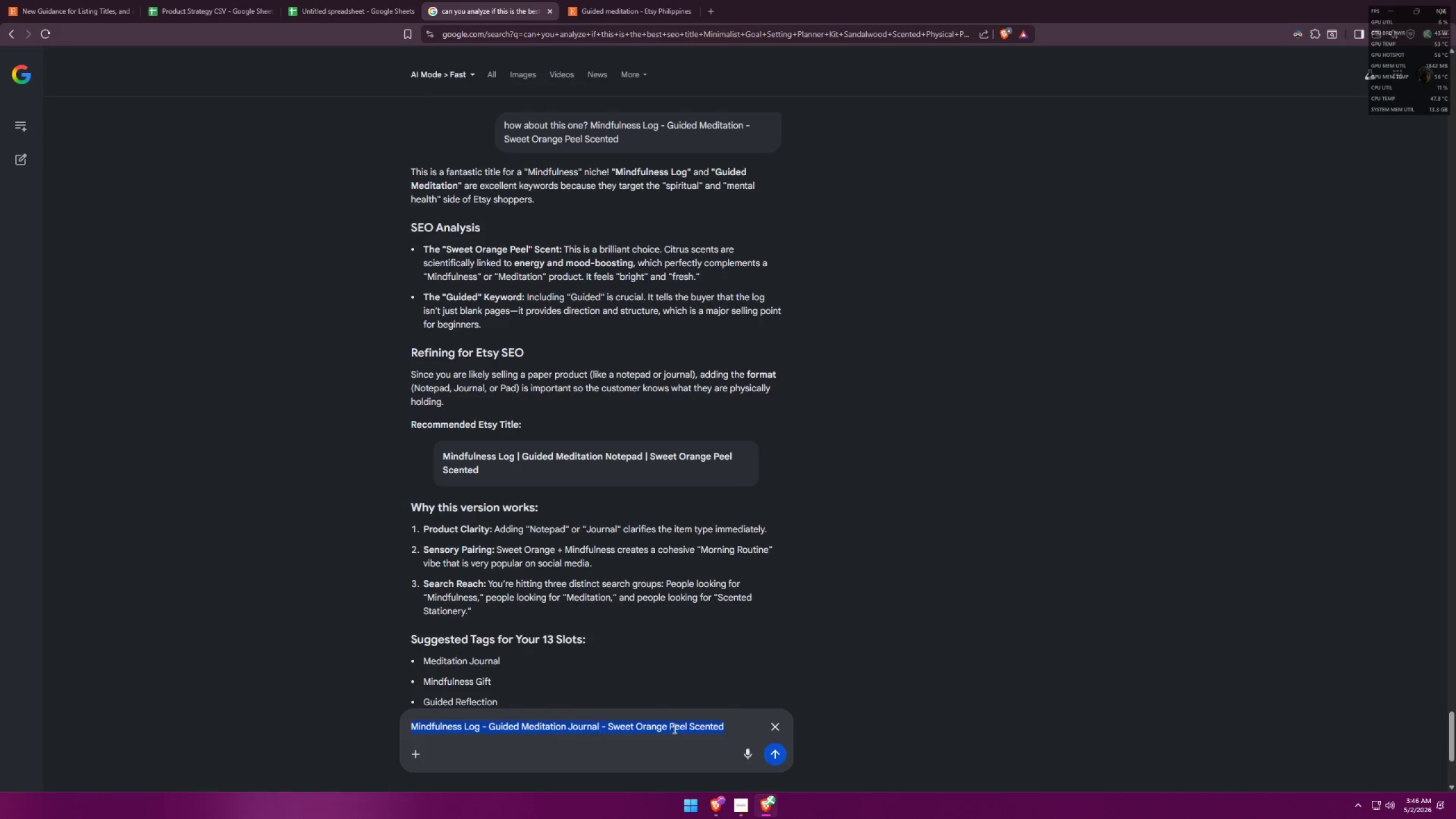 
key(Control+C)
 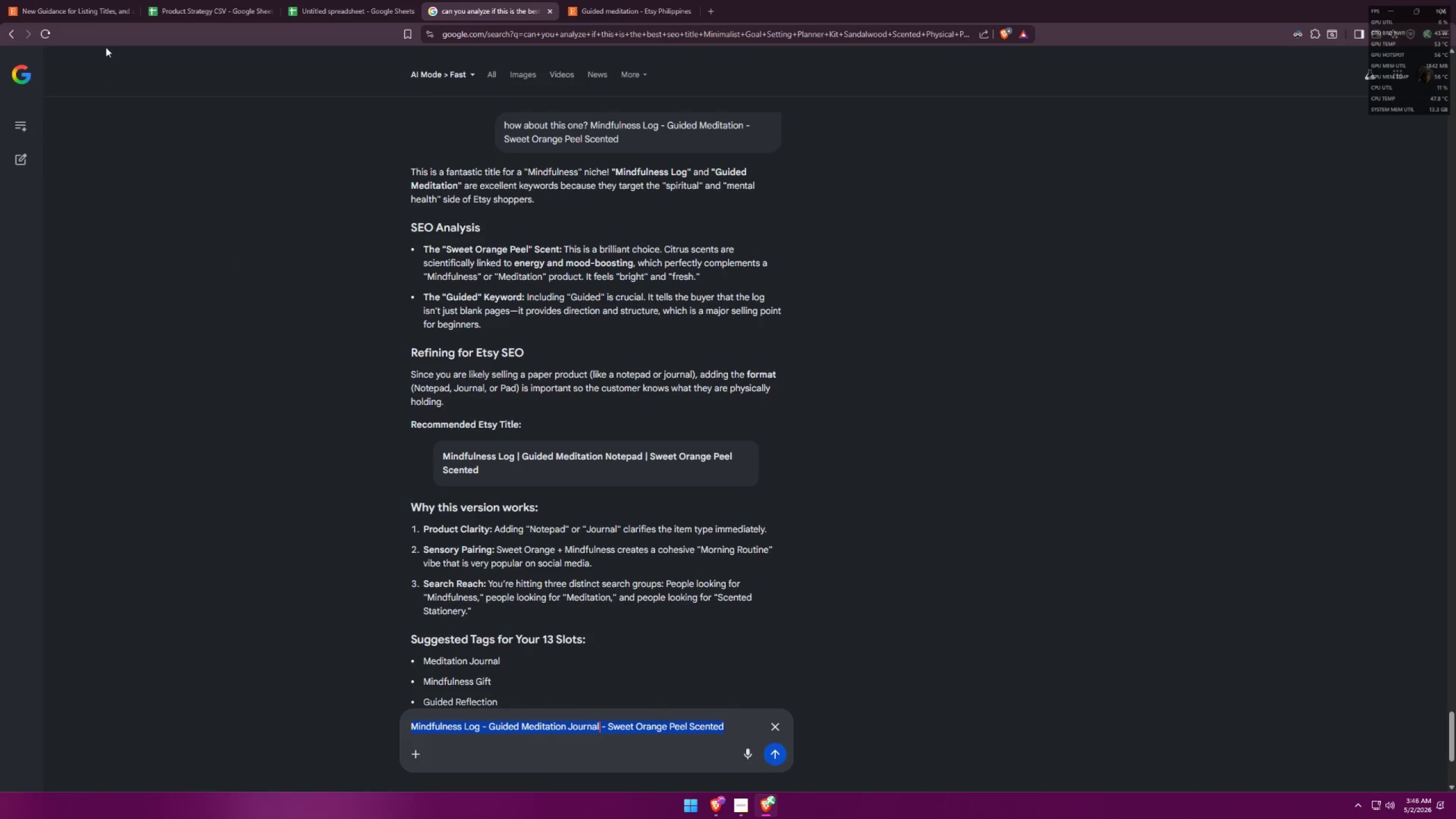 
left_click([83, 0])
 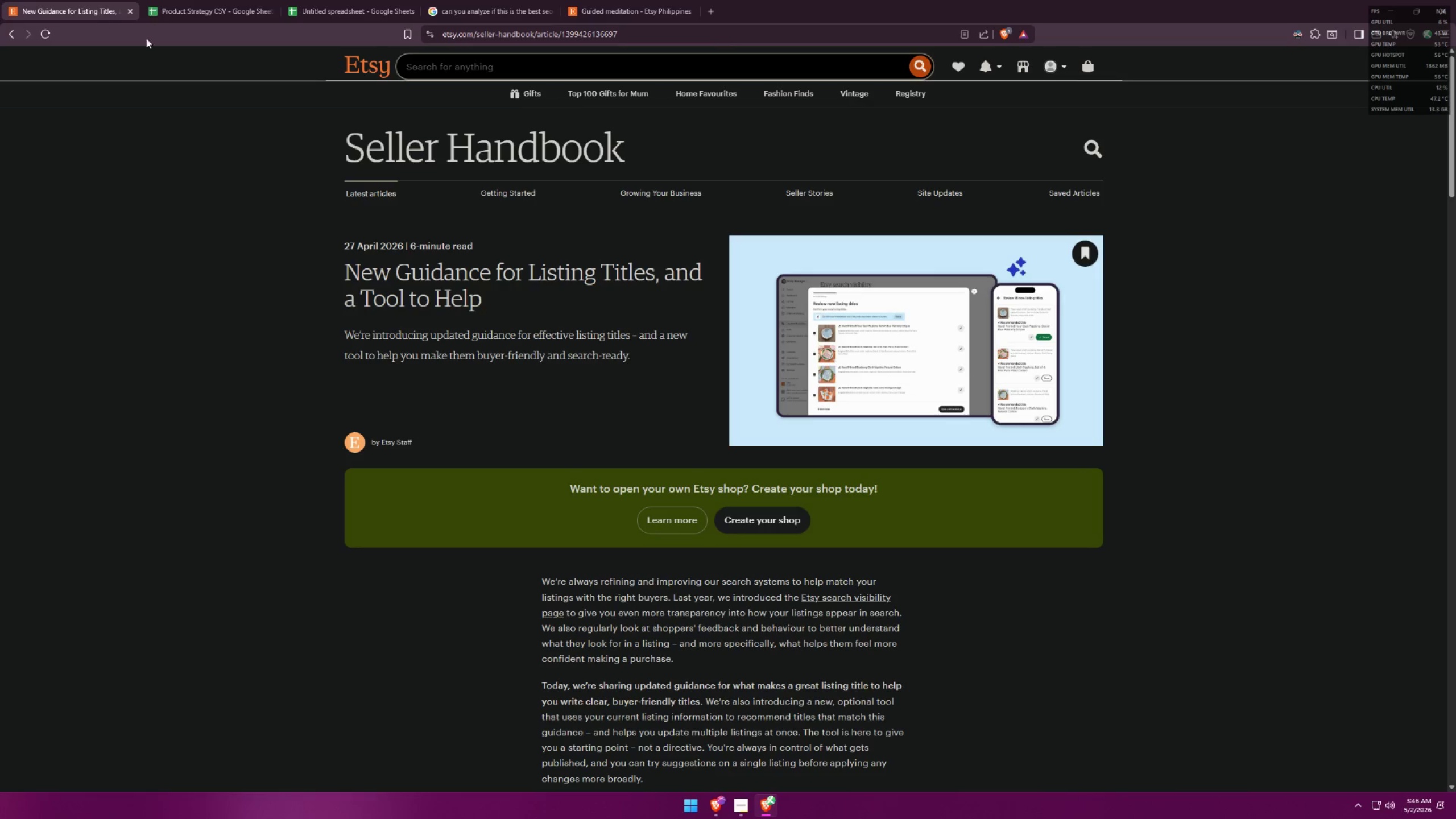 
left_click([186, 0])
 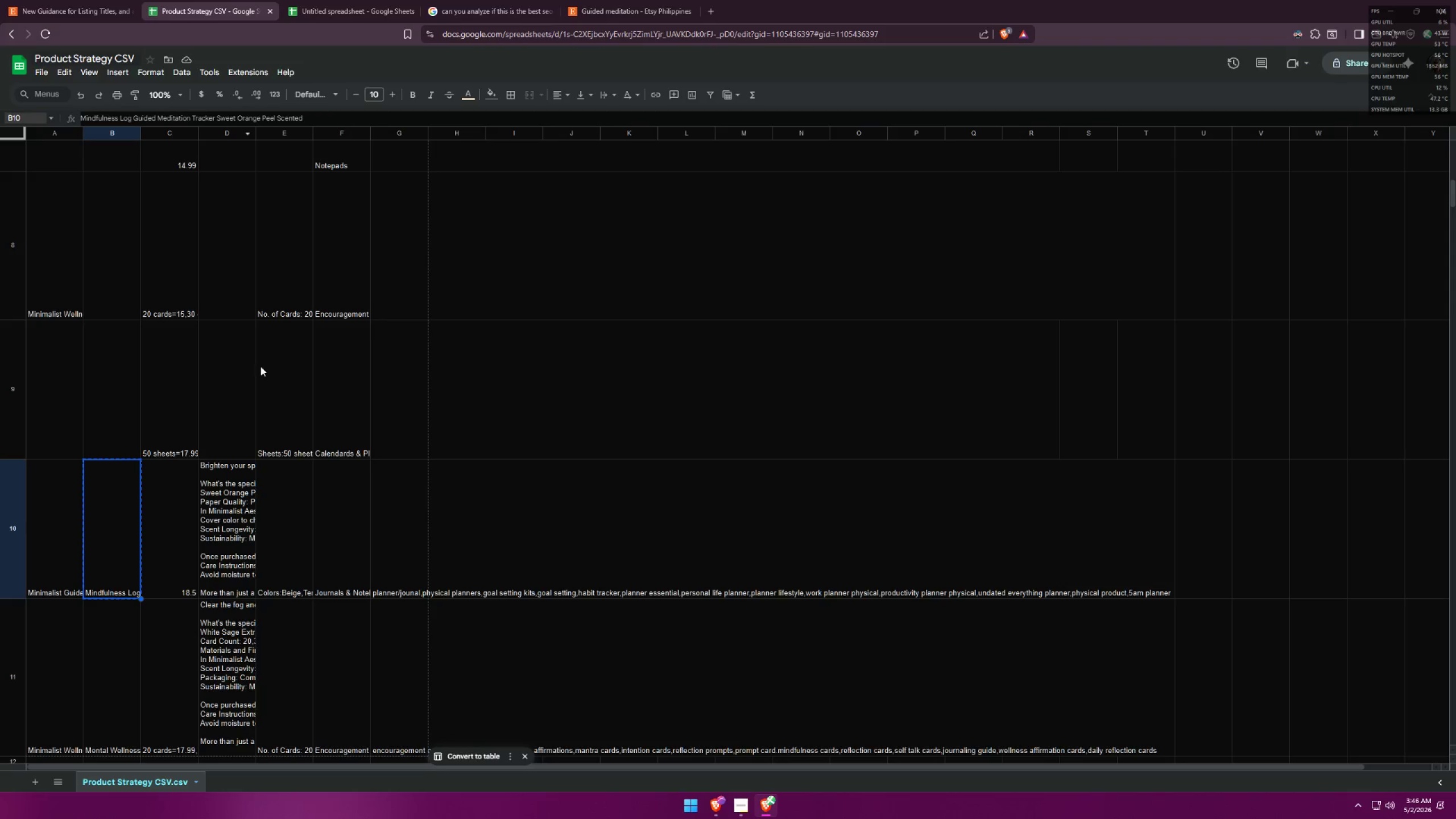 
left_click([337, 0])
 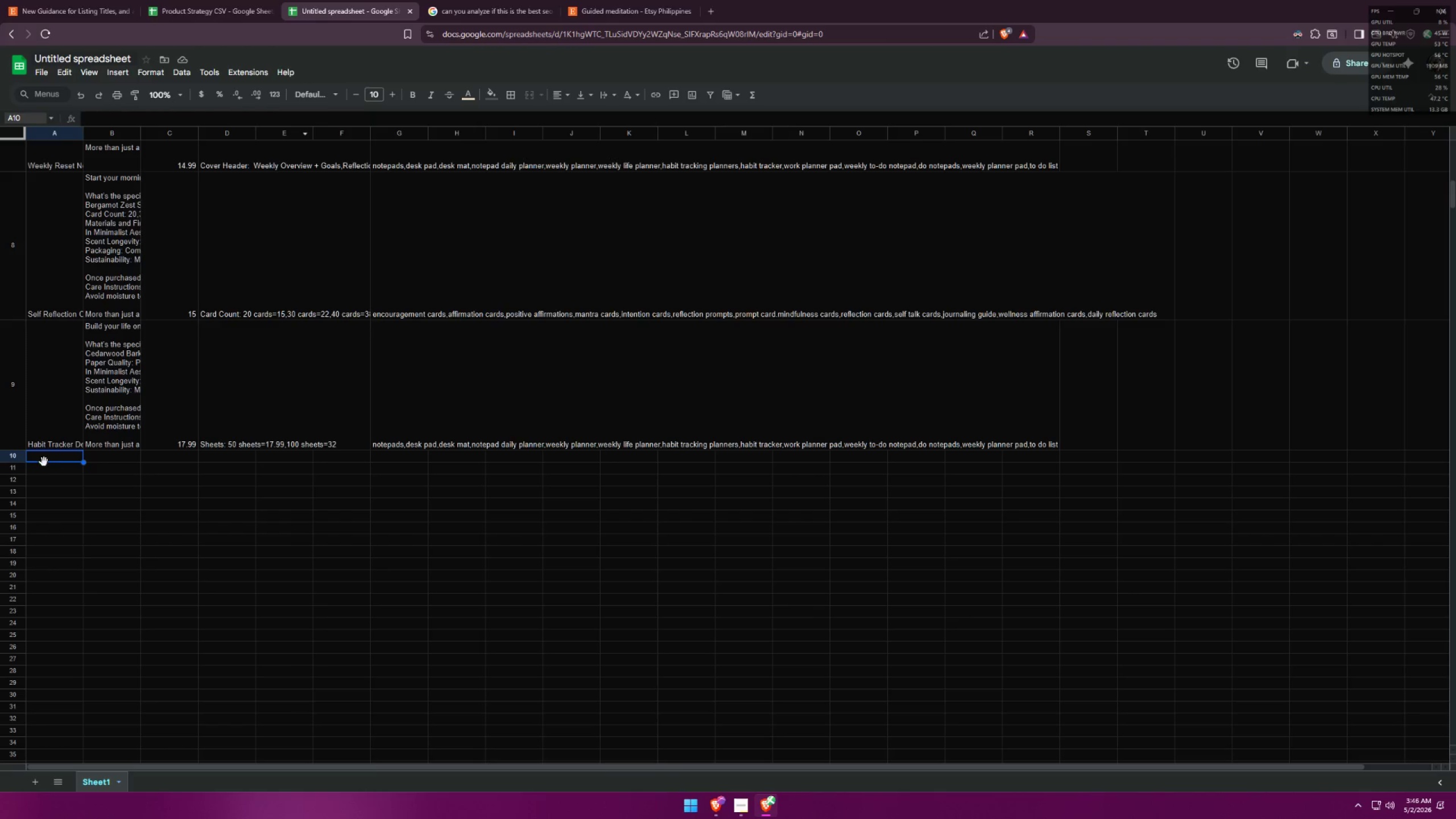 
double_click([51, 458])
 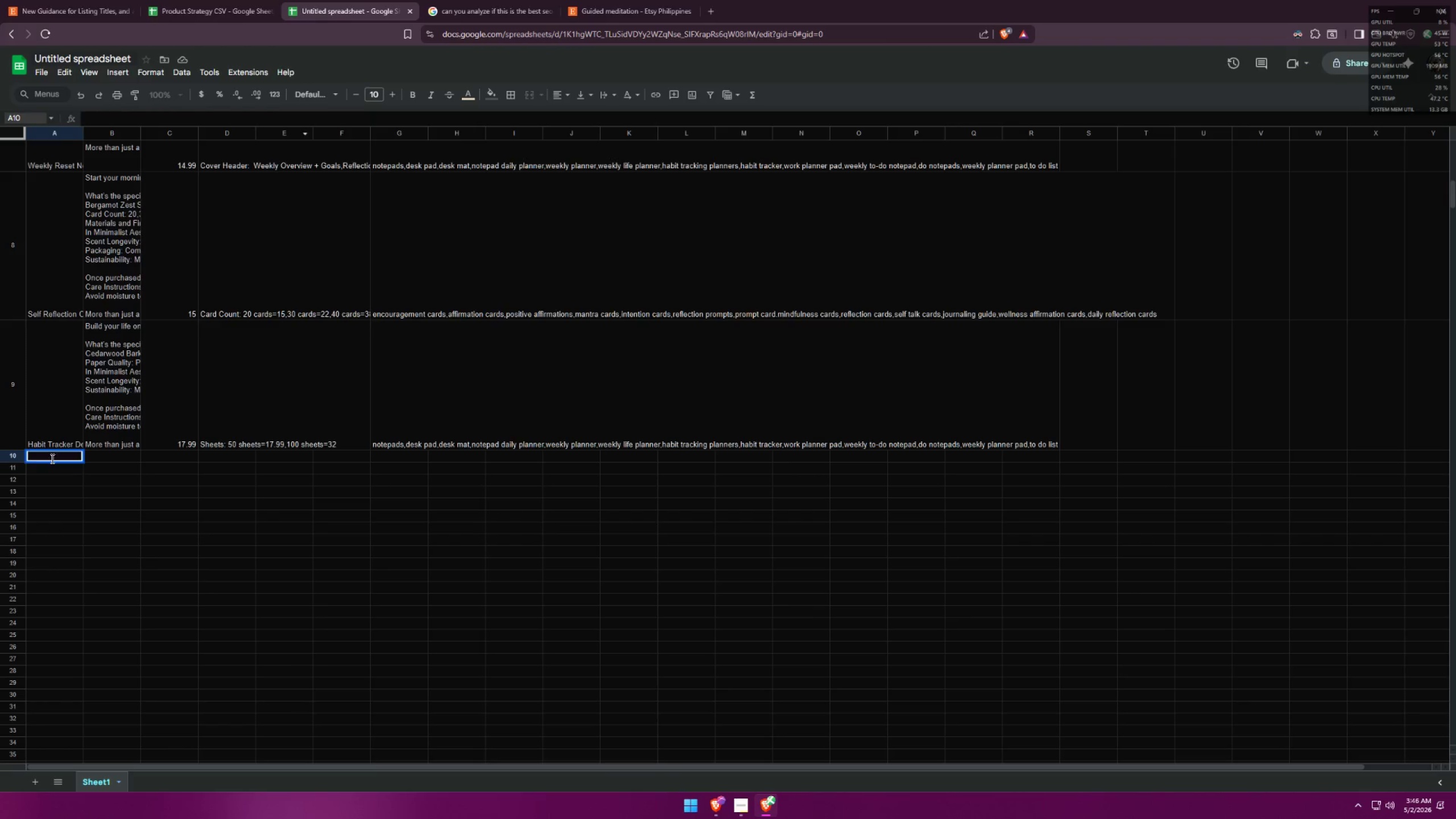 
key(Control+ControlLeft)
 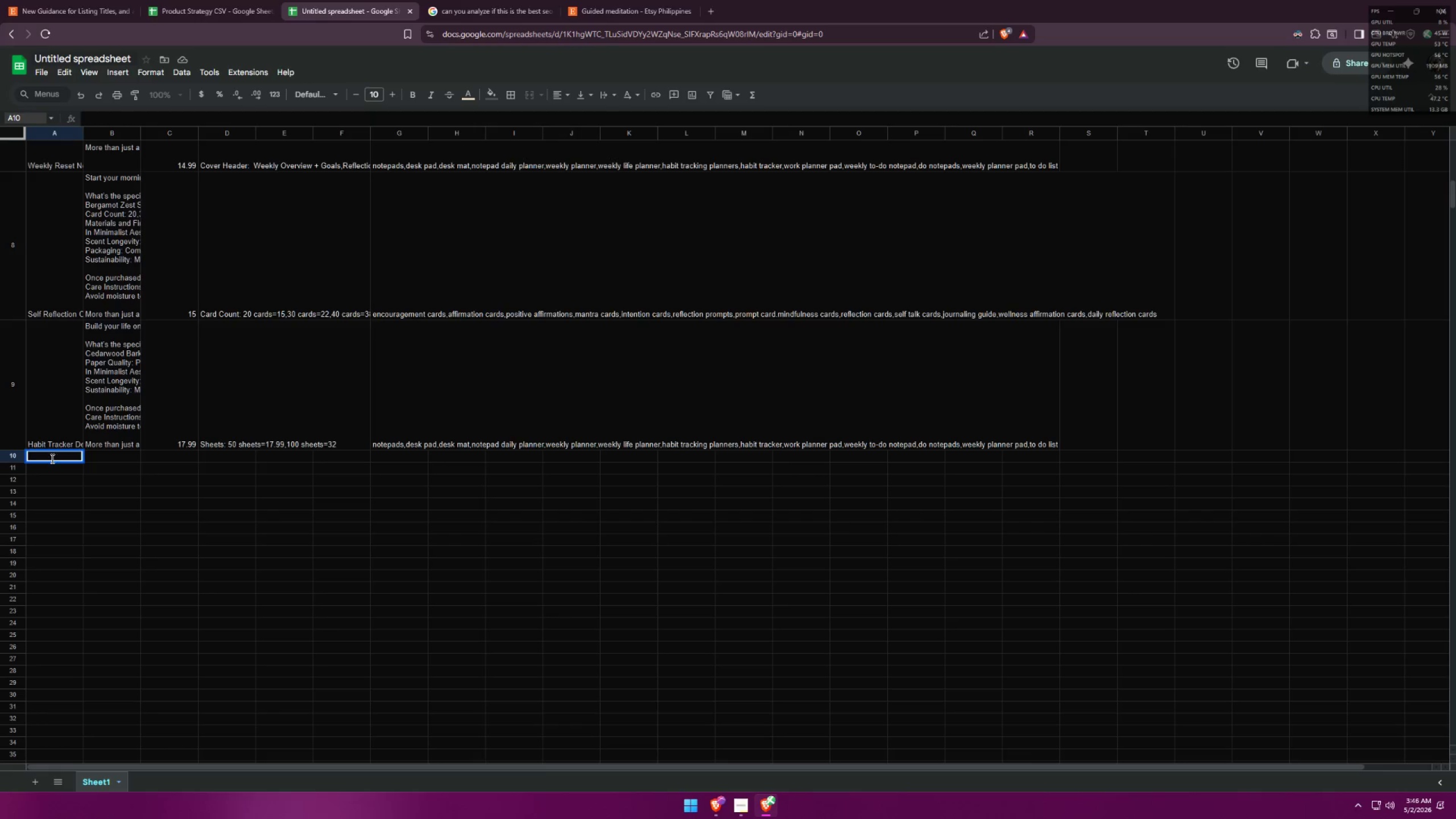 
key(Control+V)
 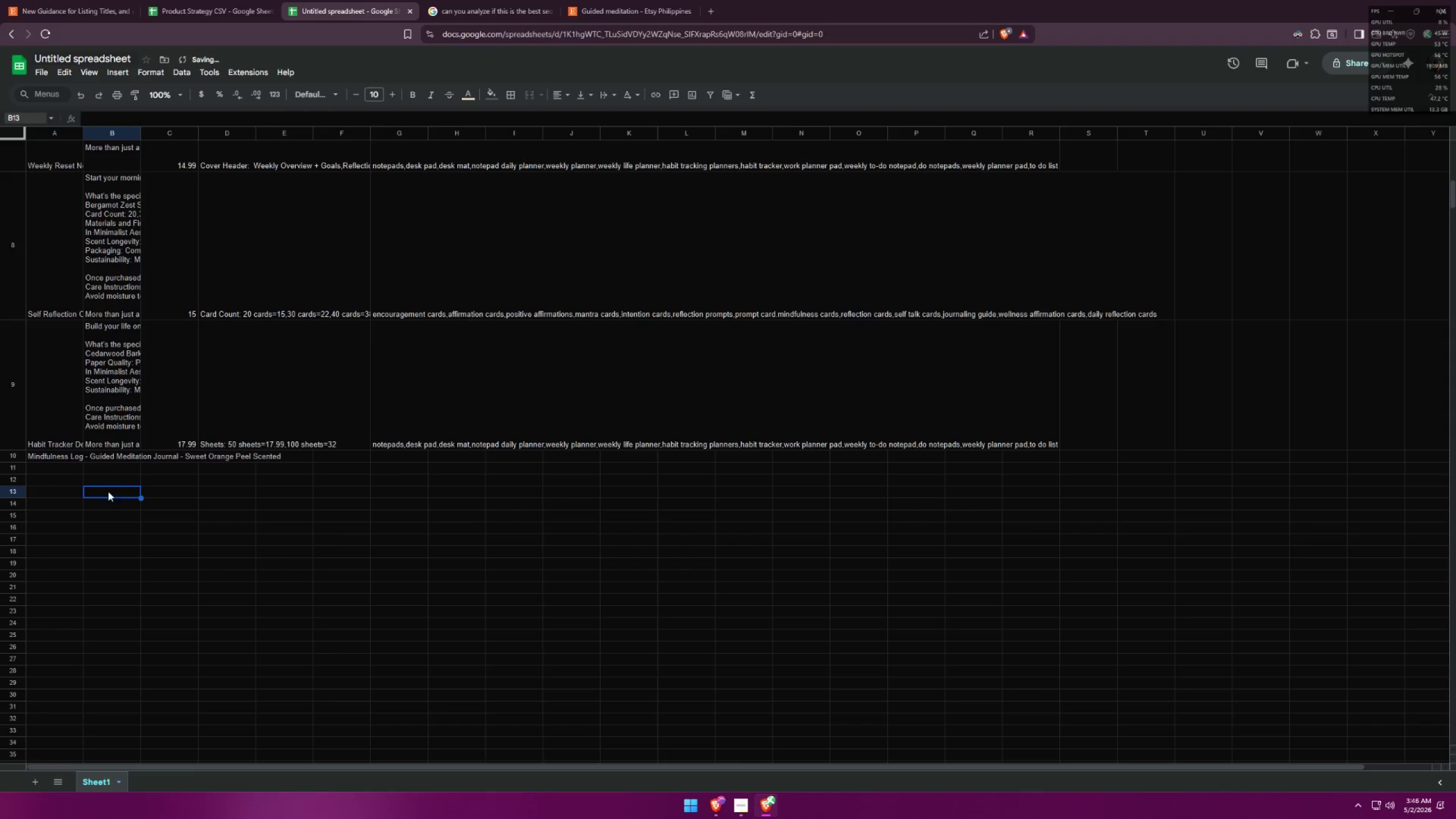 
left_click([115, 459])
 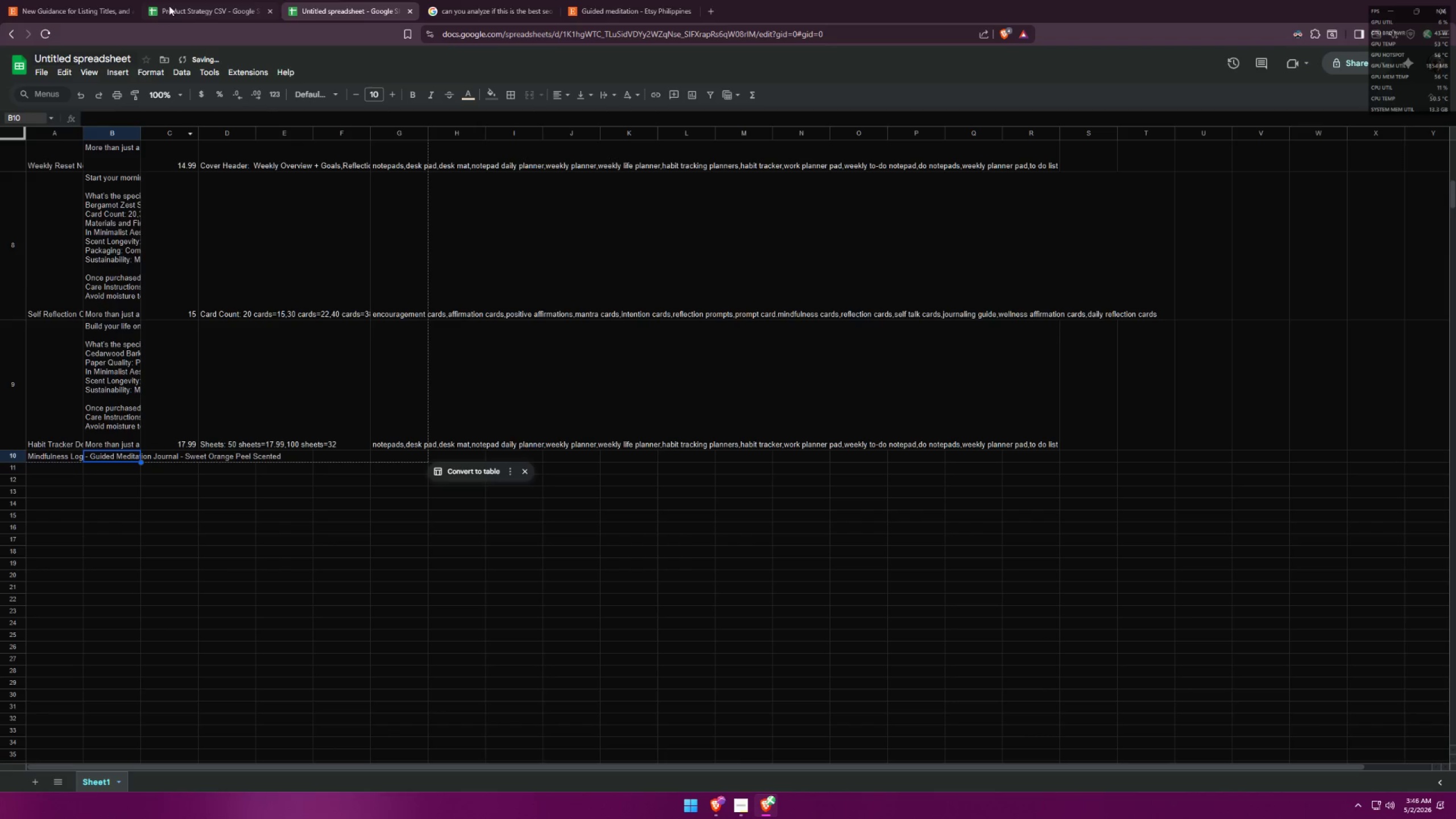 
left_click([175, 0])
 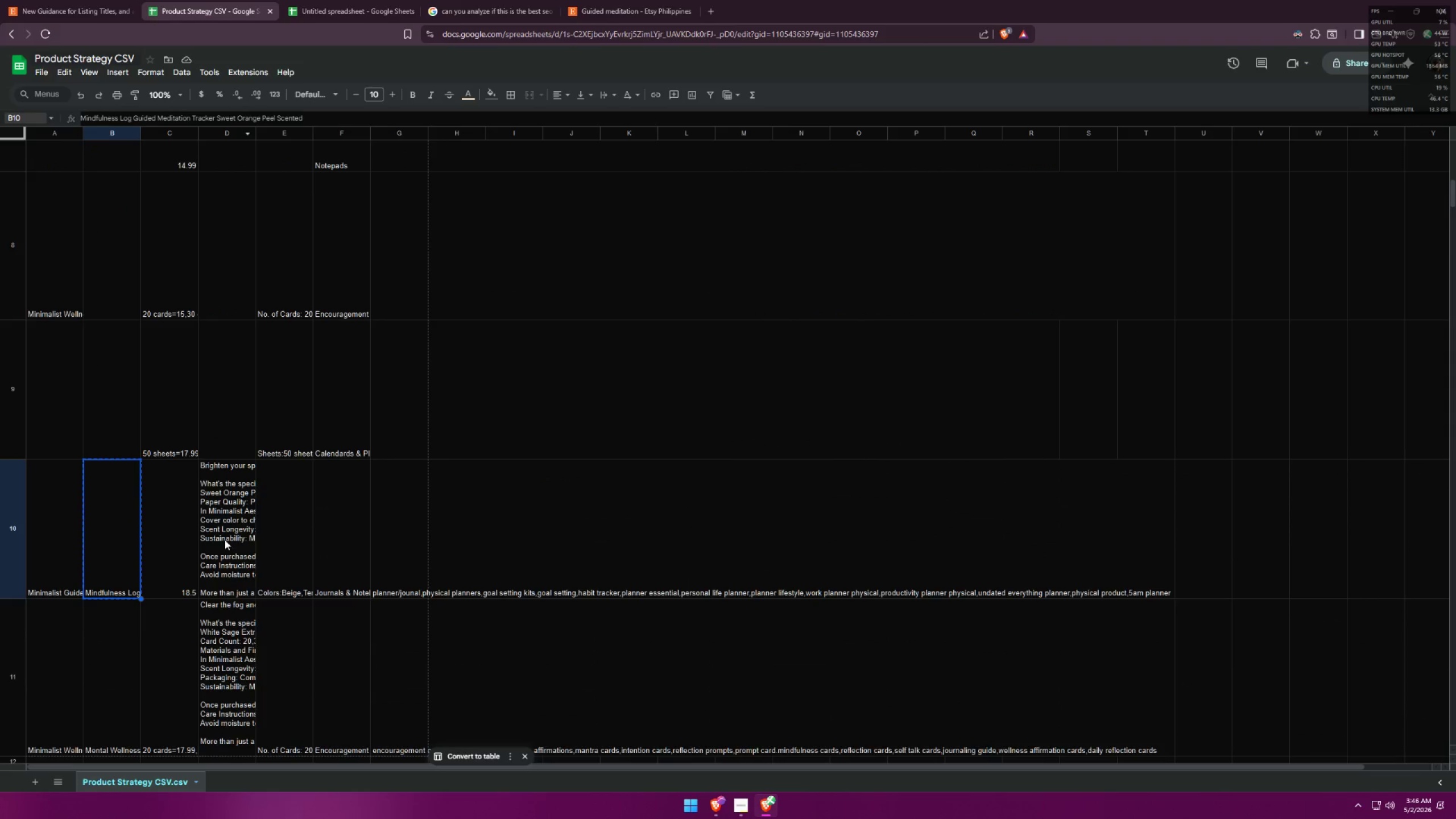 
double_click([225, 539])
 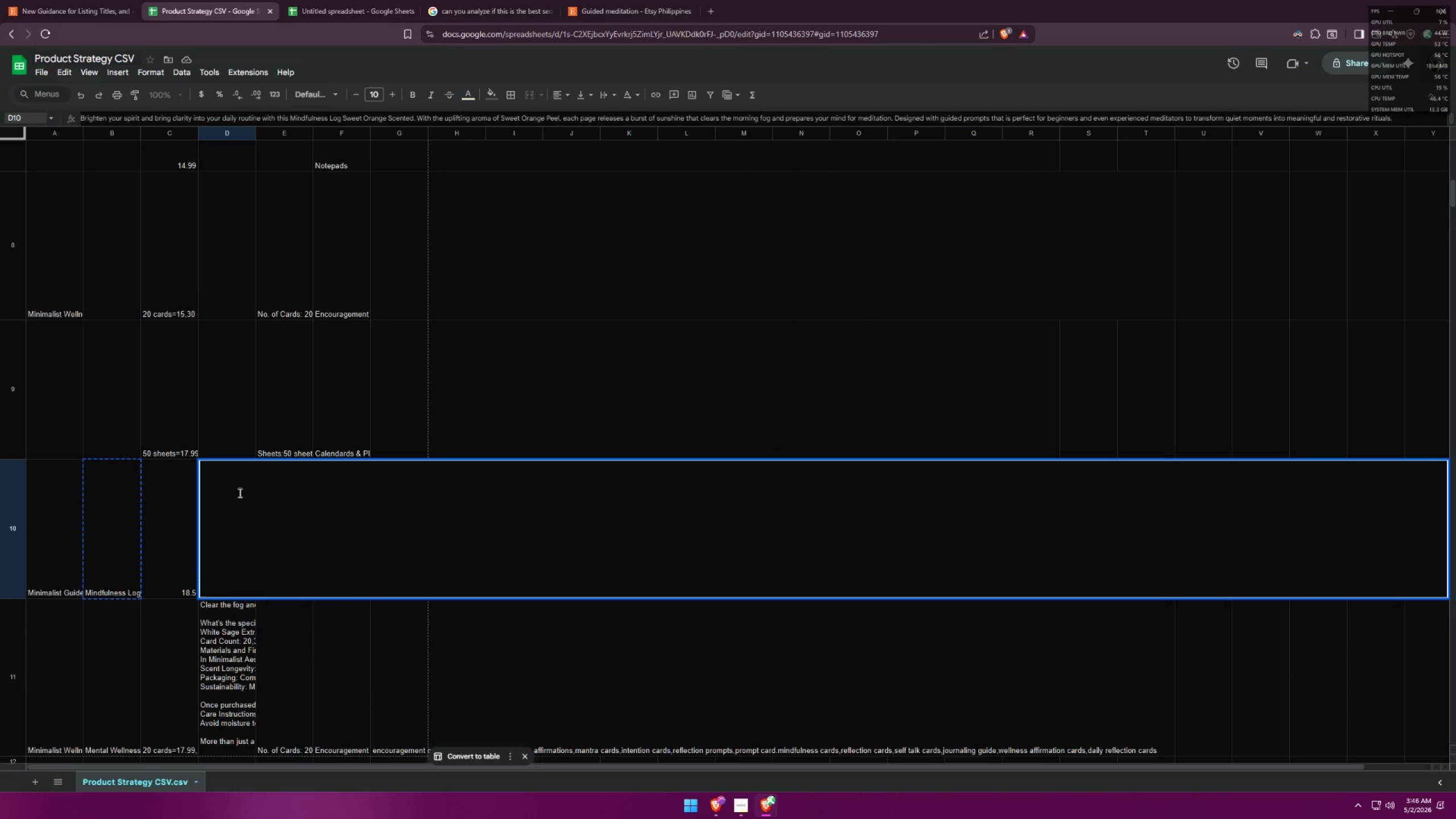 
key(Control+A)
 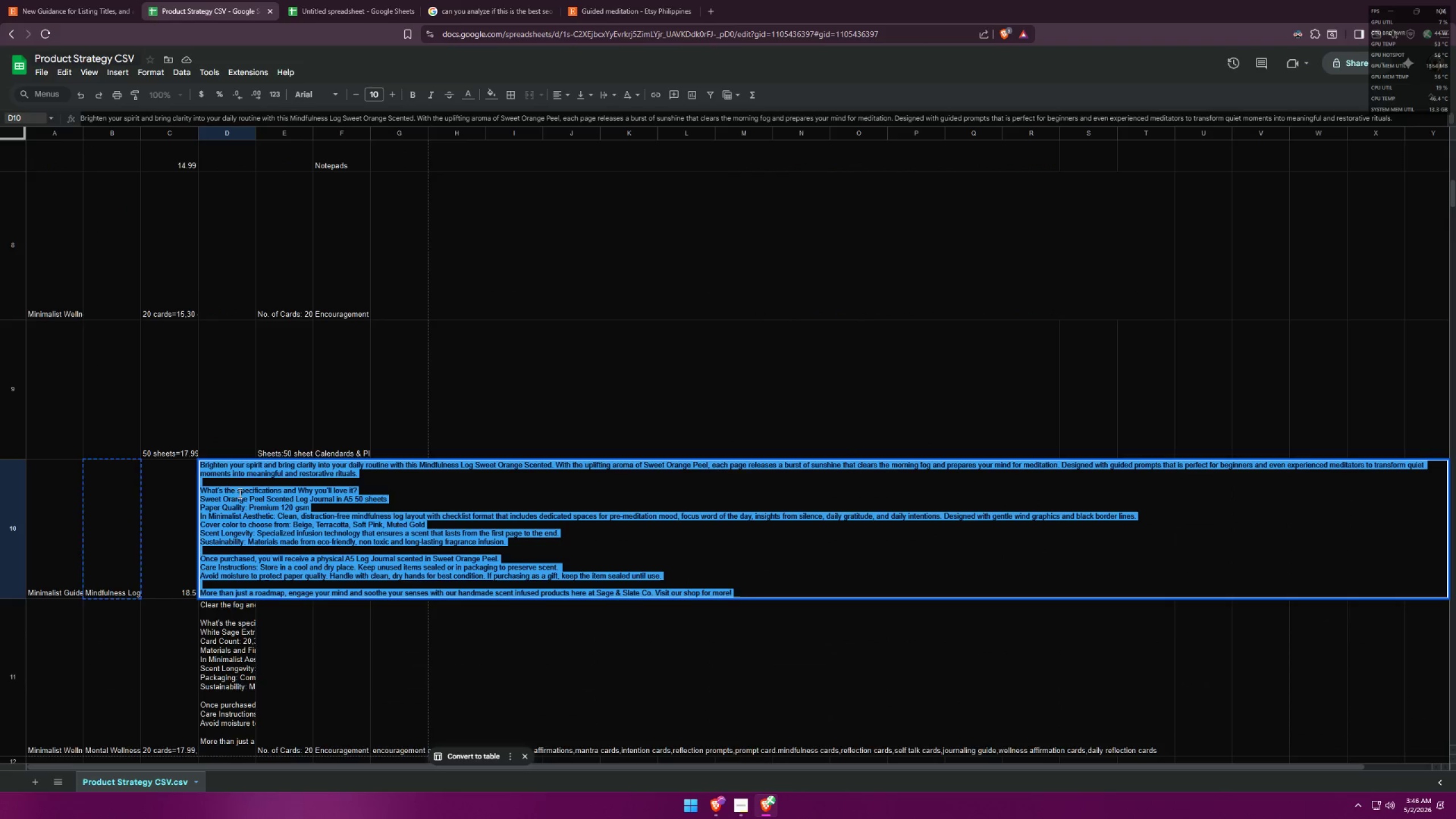 
key(Control+C)
 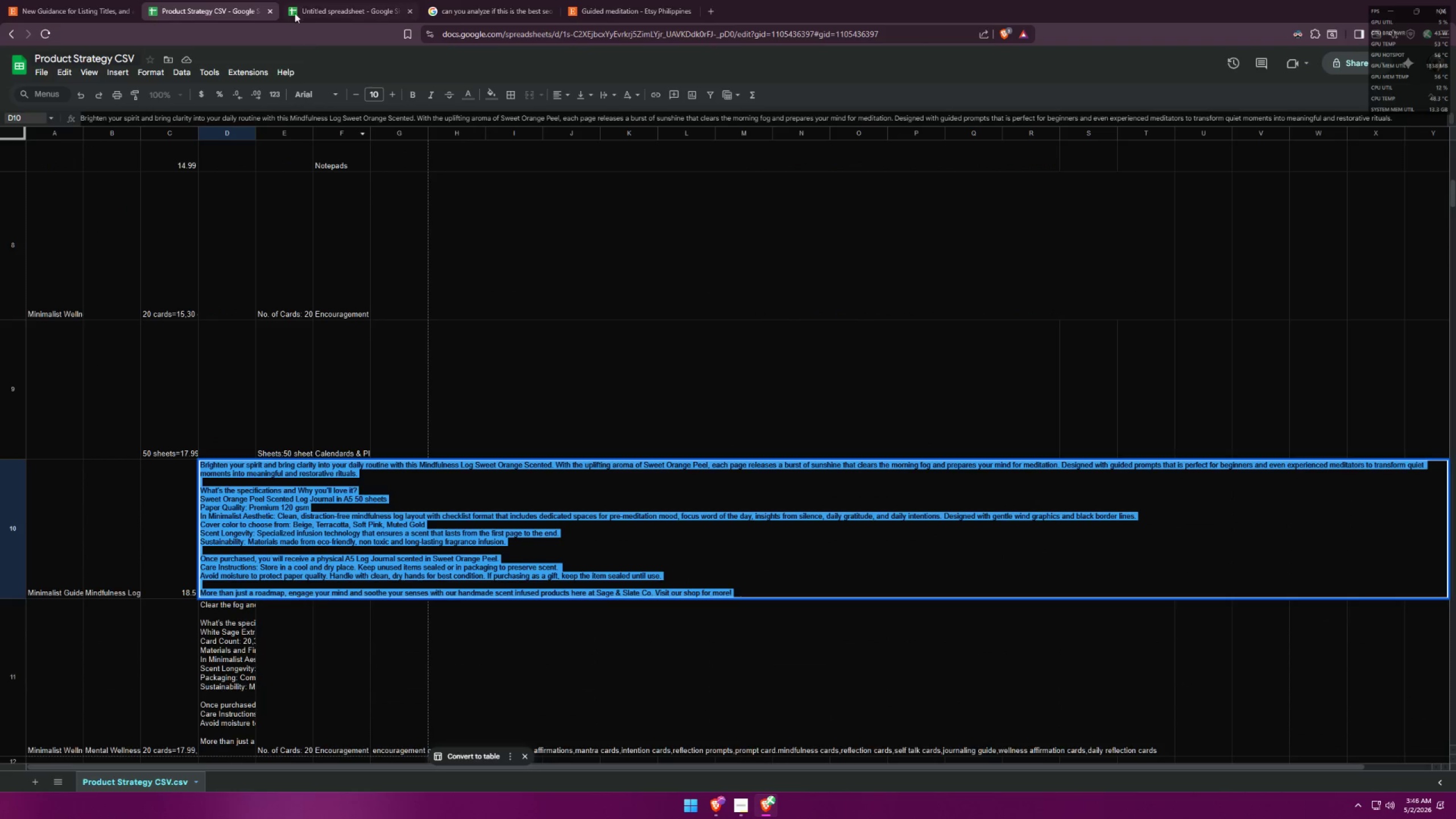 
left_click([322, 0])
 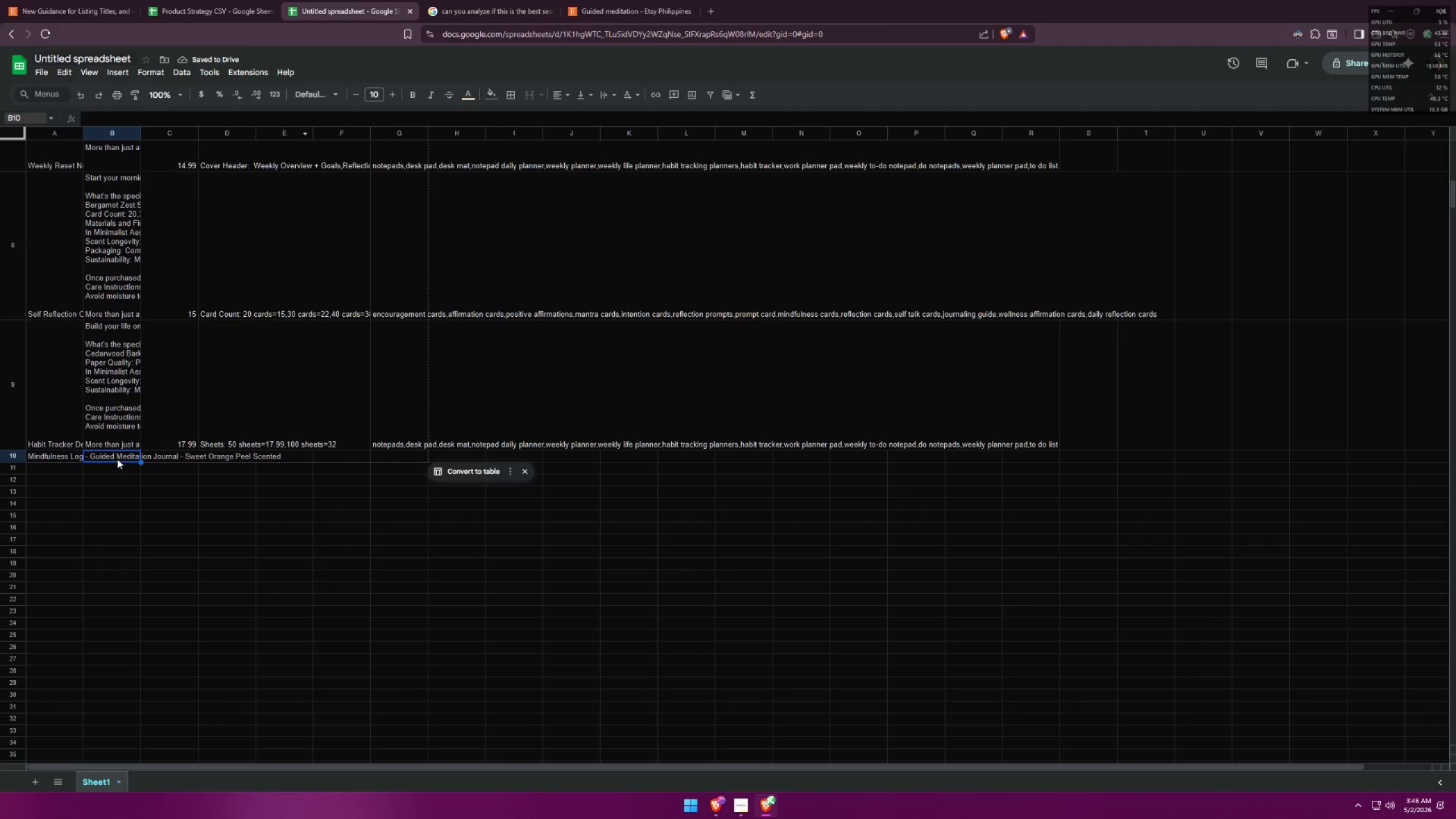 
double_click([118, 456])
 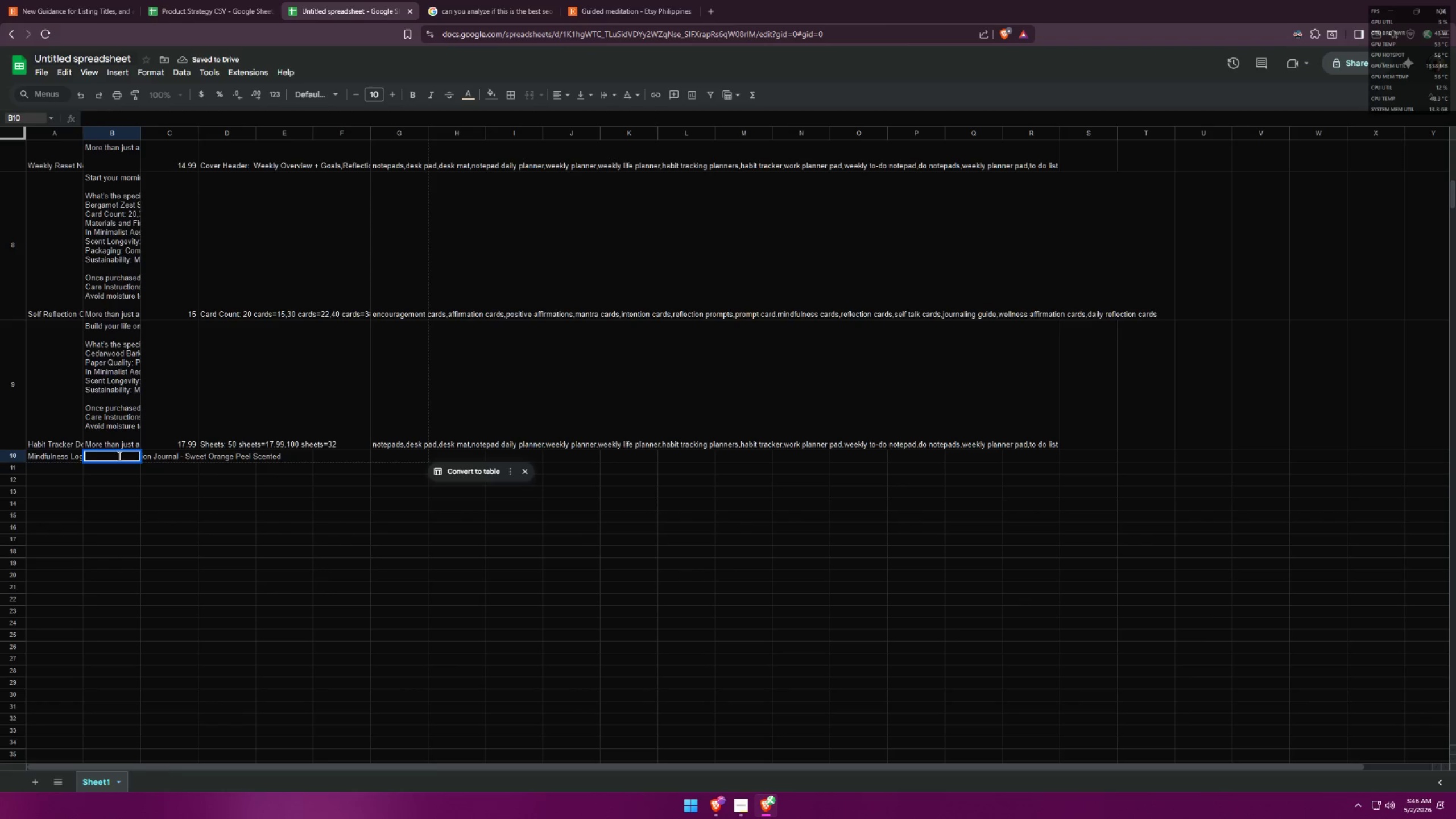 
key(Control+ControlLeft)
 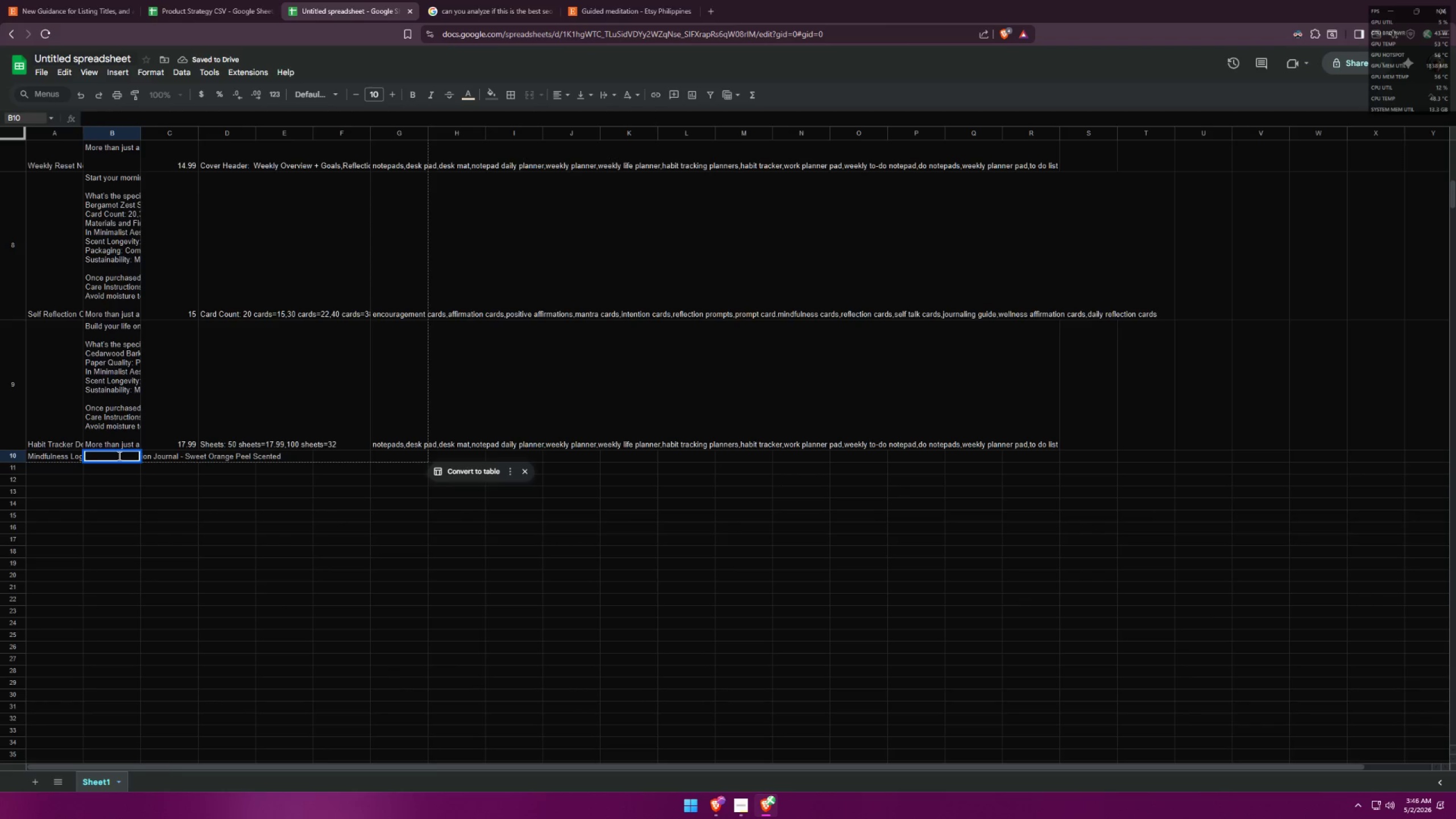 
key(Control+V)
 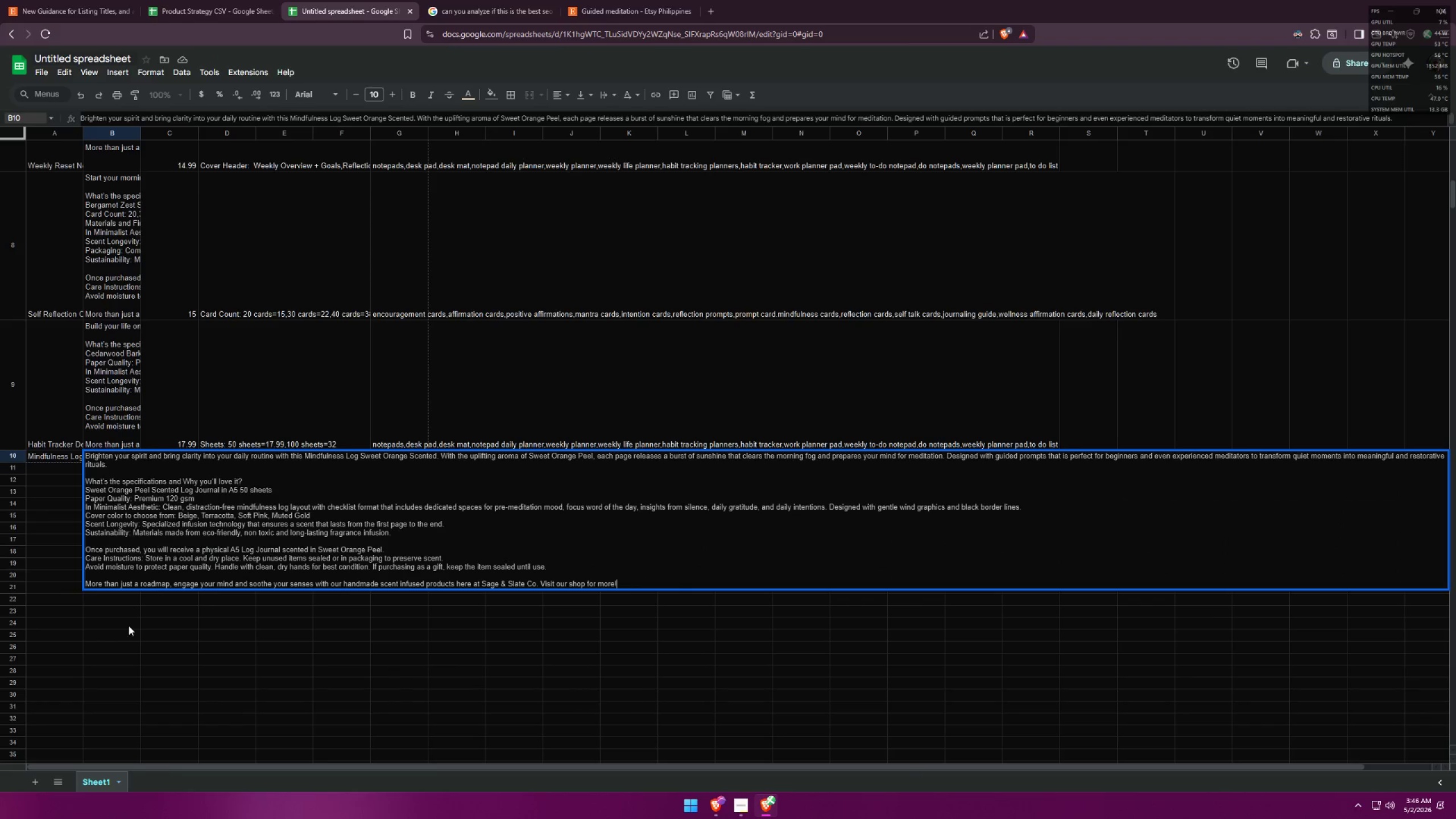 
left_click([130, 629])
 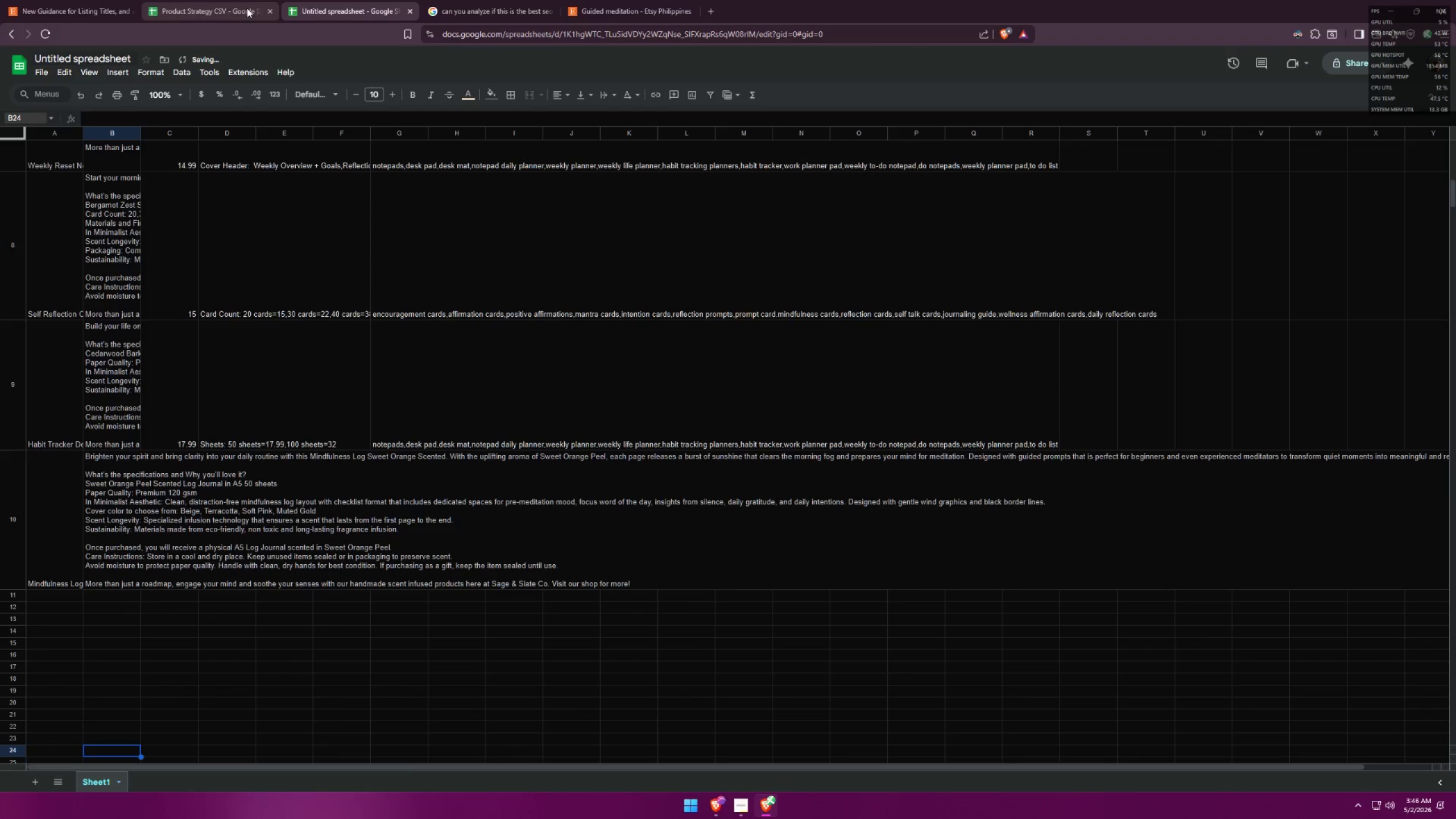 
left_click([233, 0])
 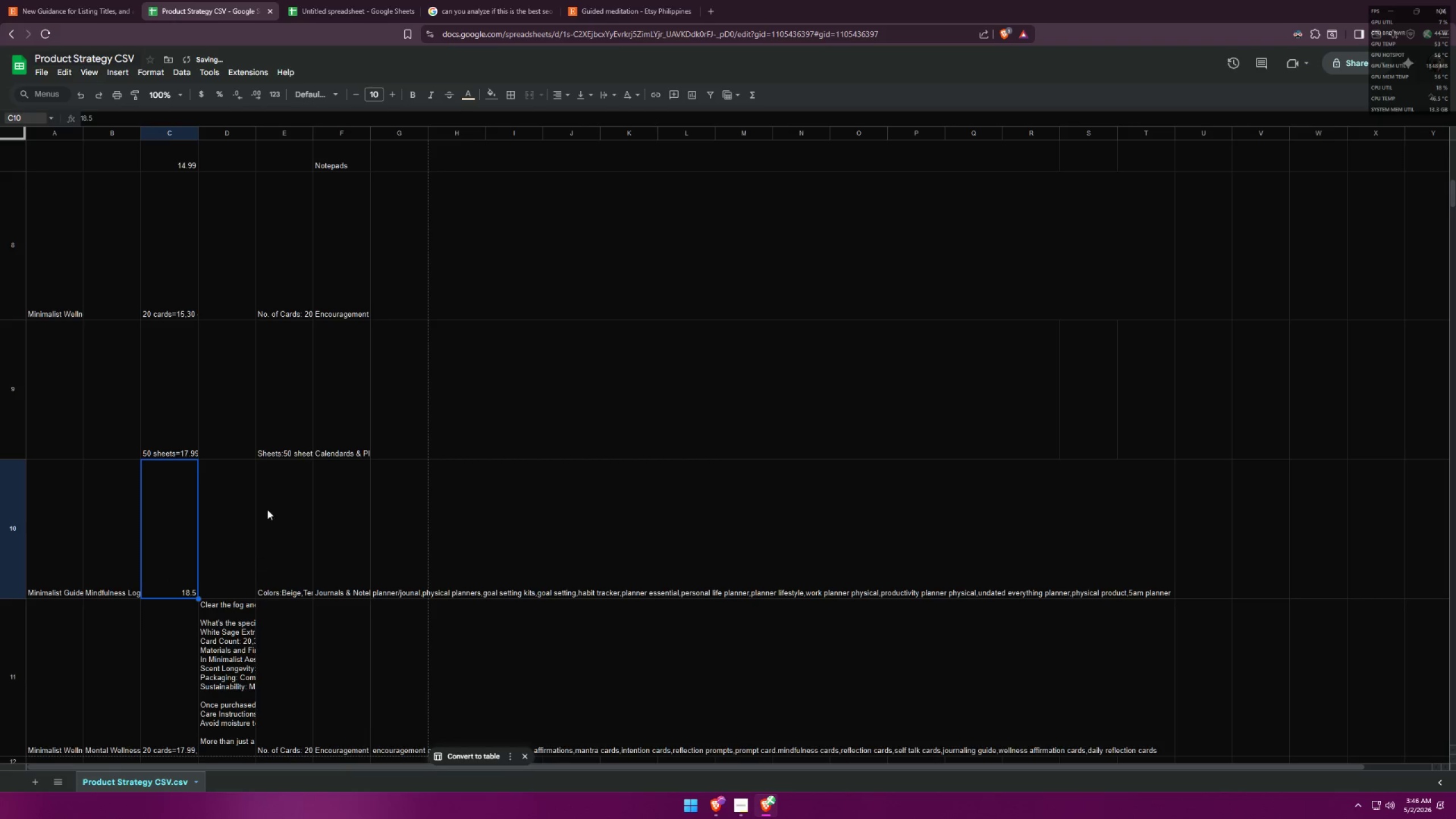 
left_click([313, 0])
 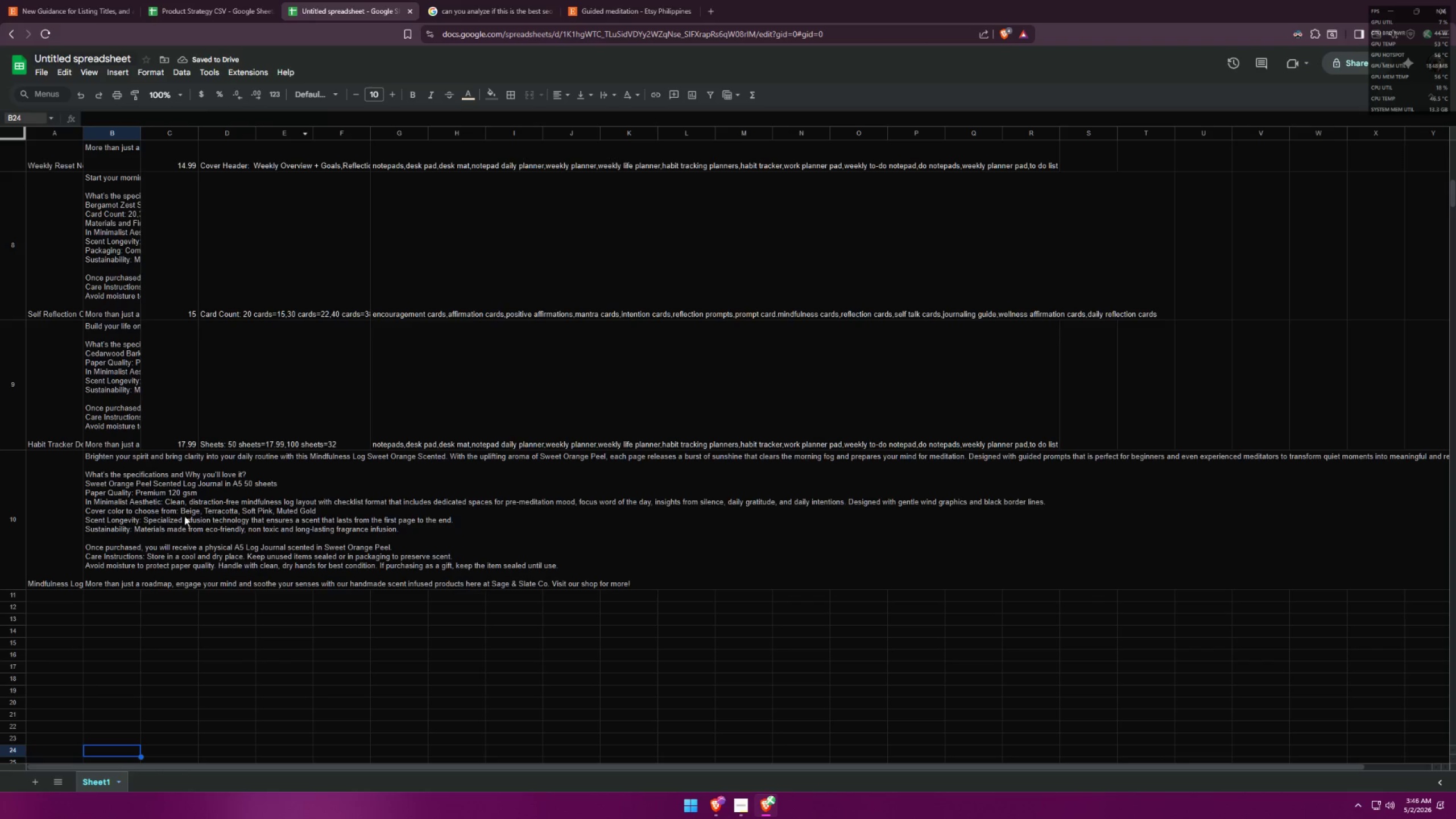 
double_click([164, 520])
 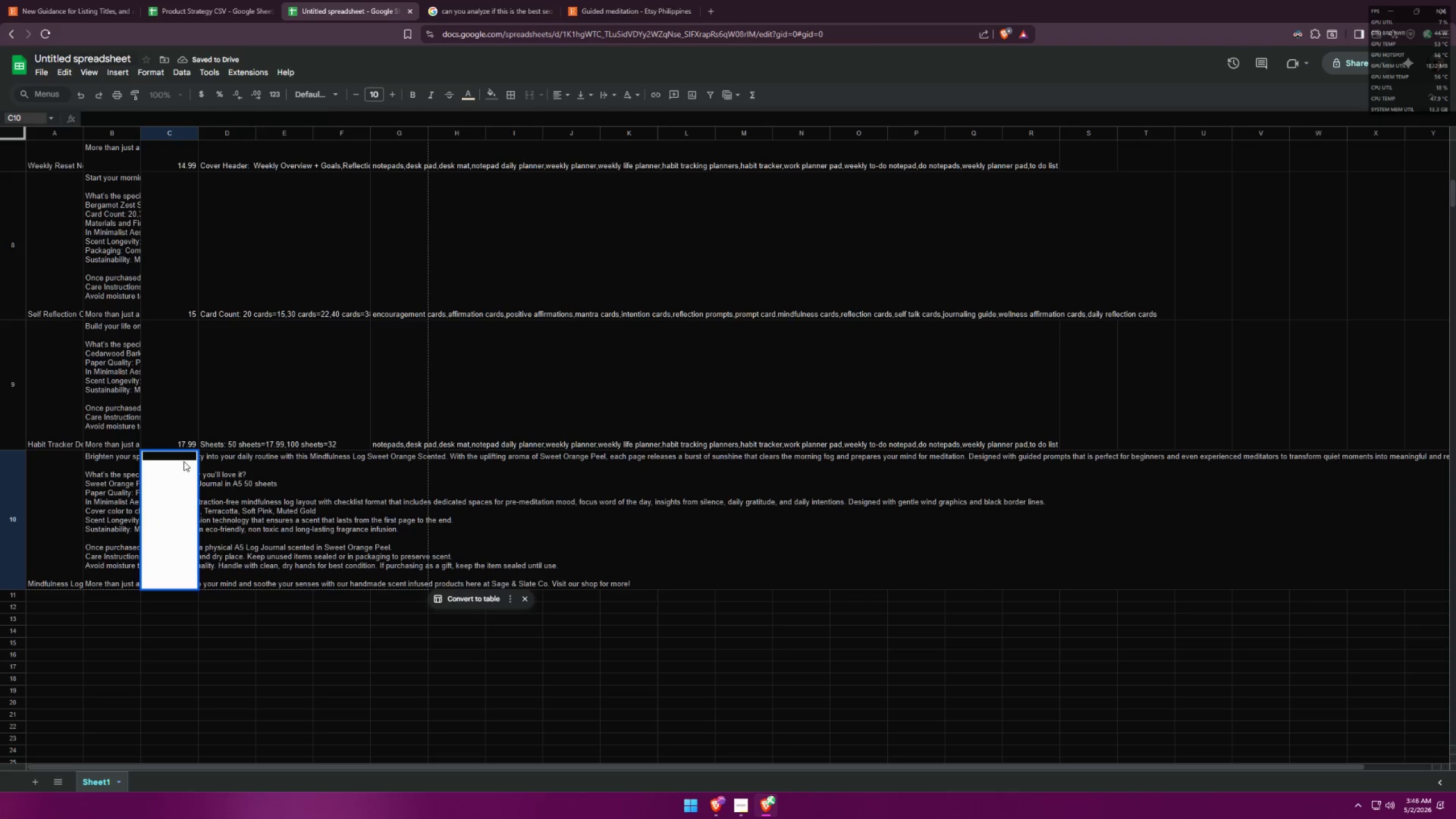 
left_click([184, 458])
 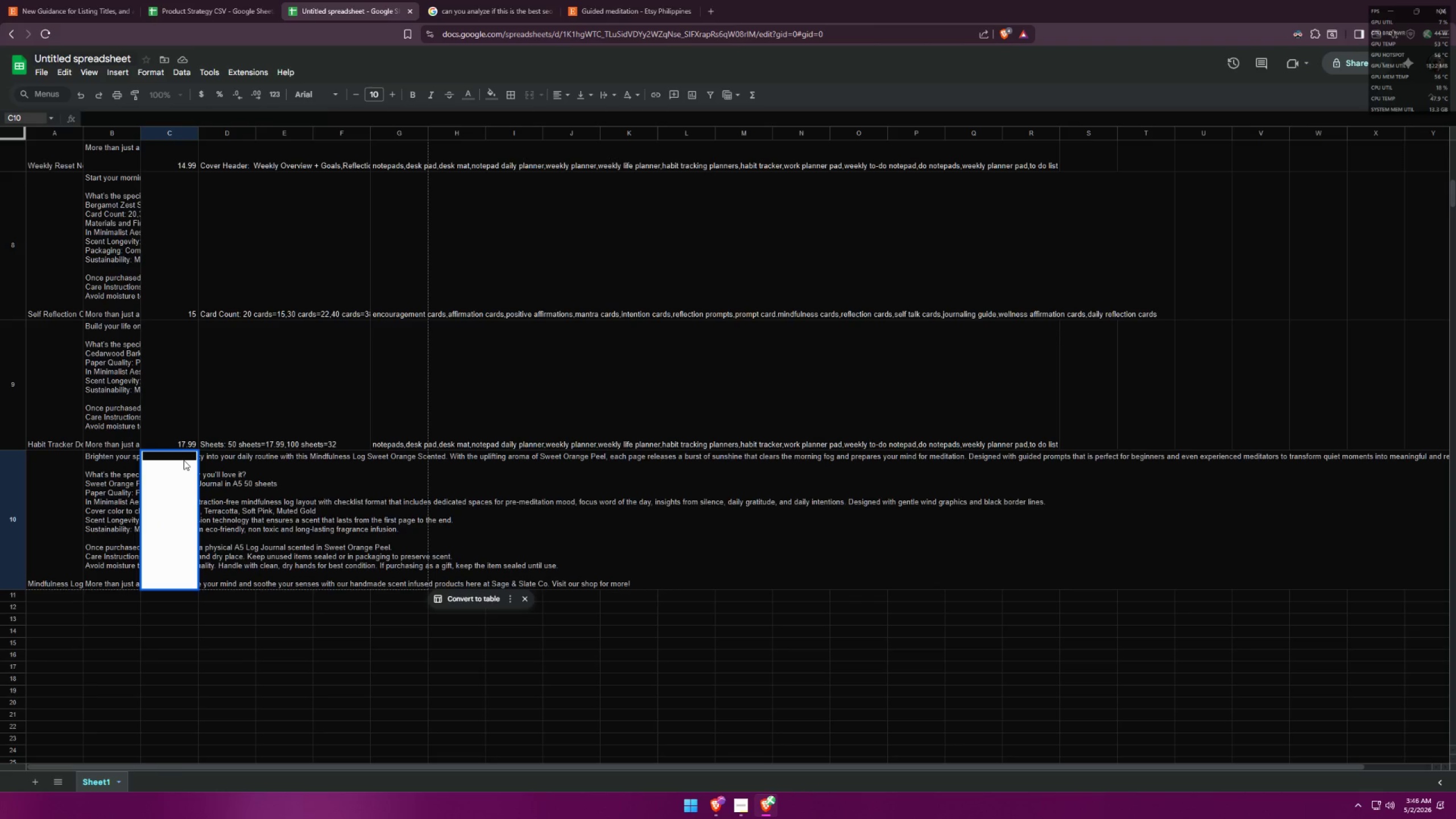 
type(18.6)
key(Backspace)
type(50)
 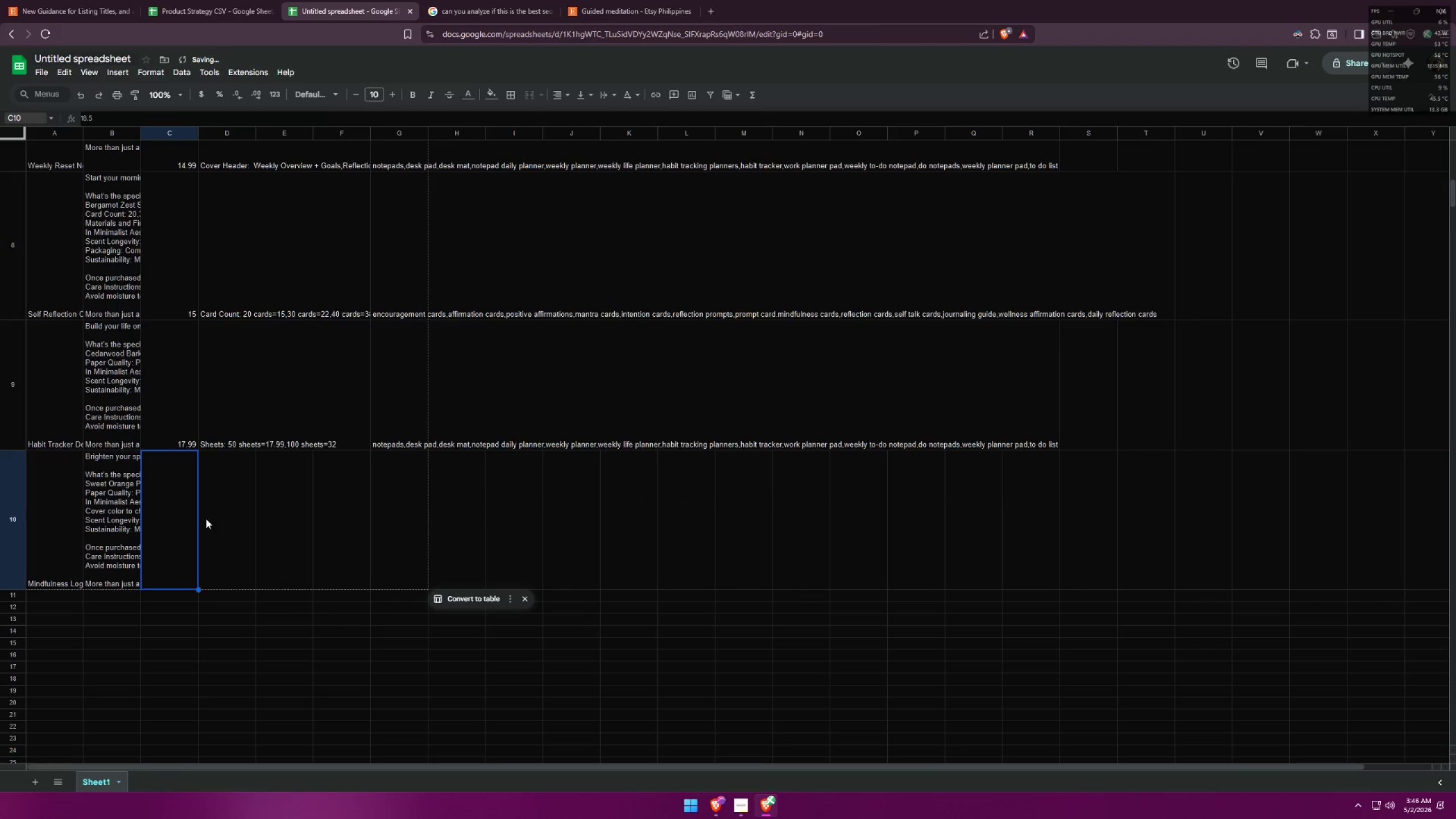 
left_click([216, 0])
 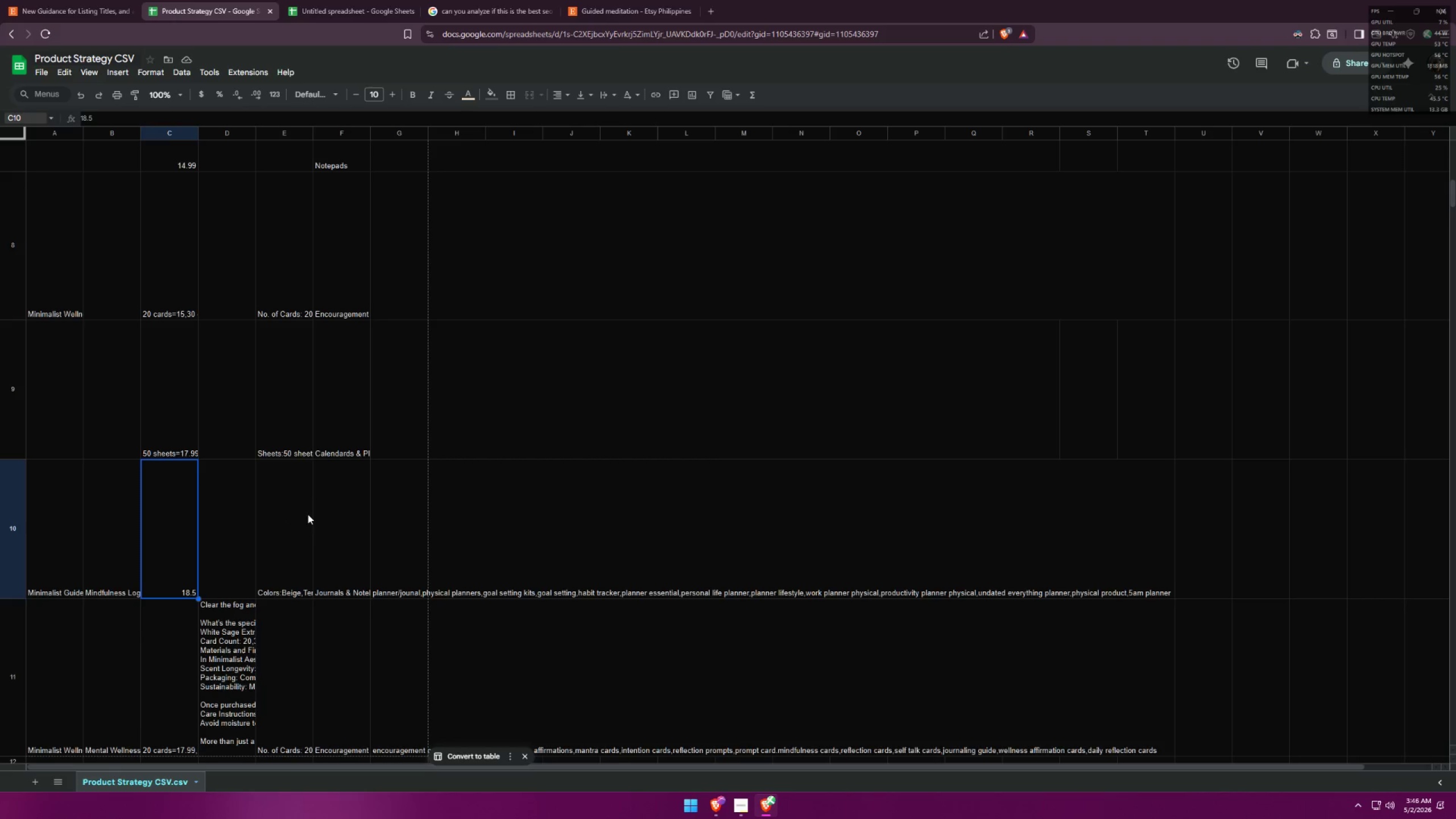 
left_click([386, 512])
 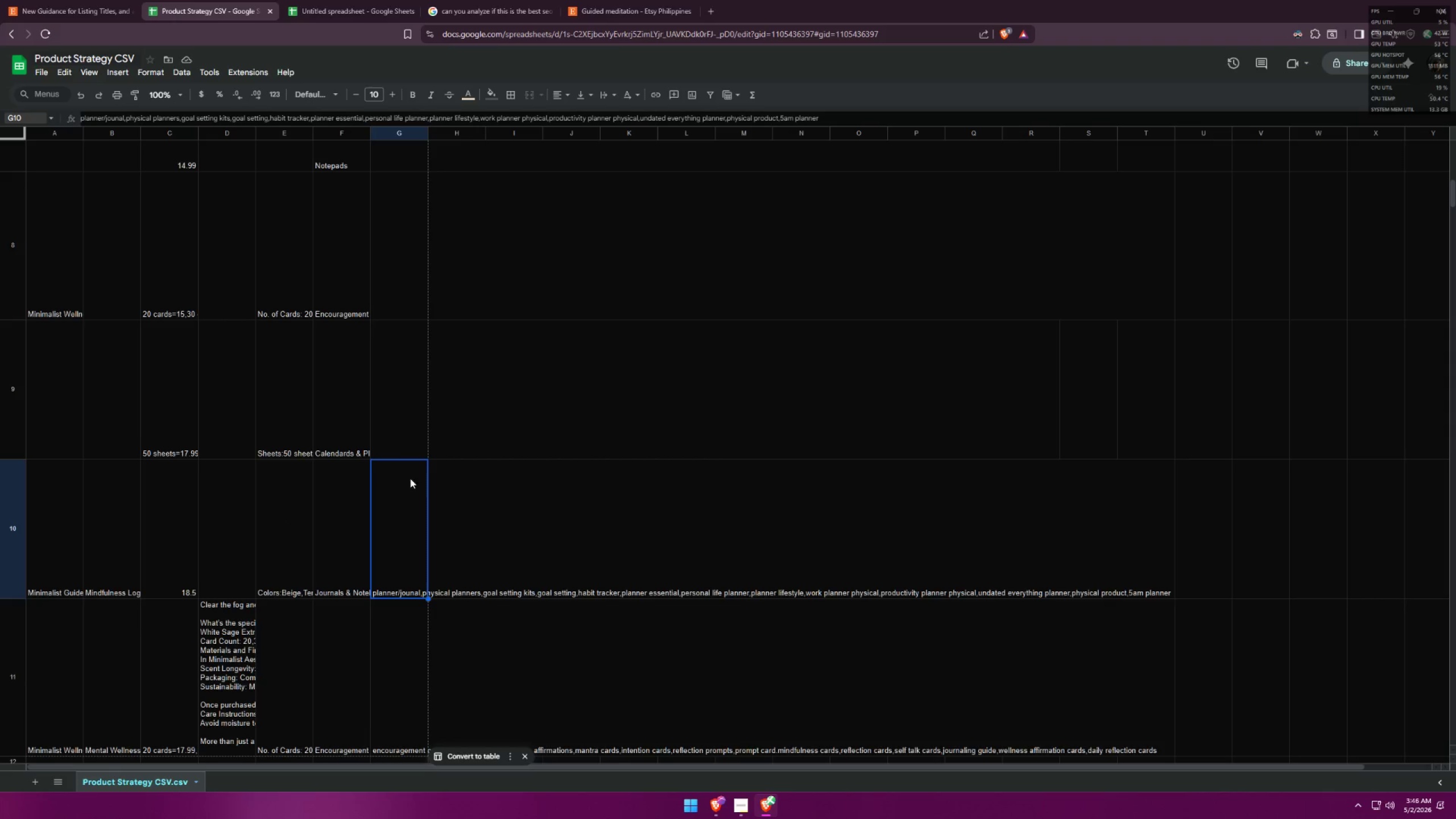 
left_click([404, 467])
 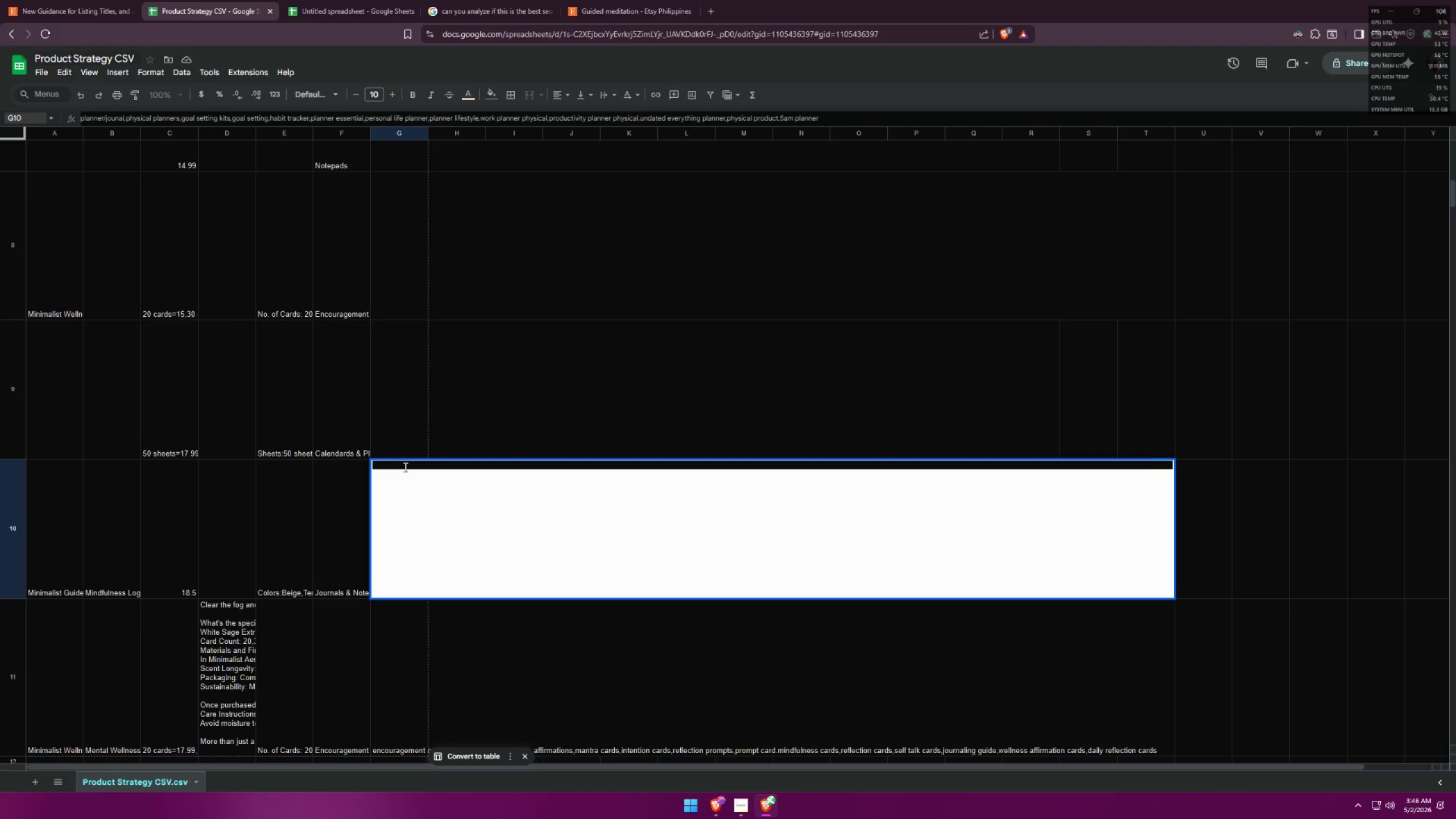 
triple_click([404, 467])
 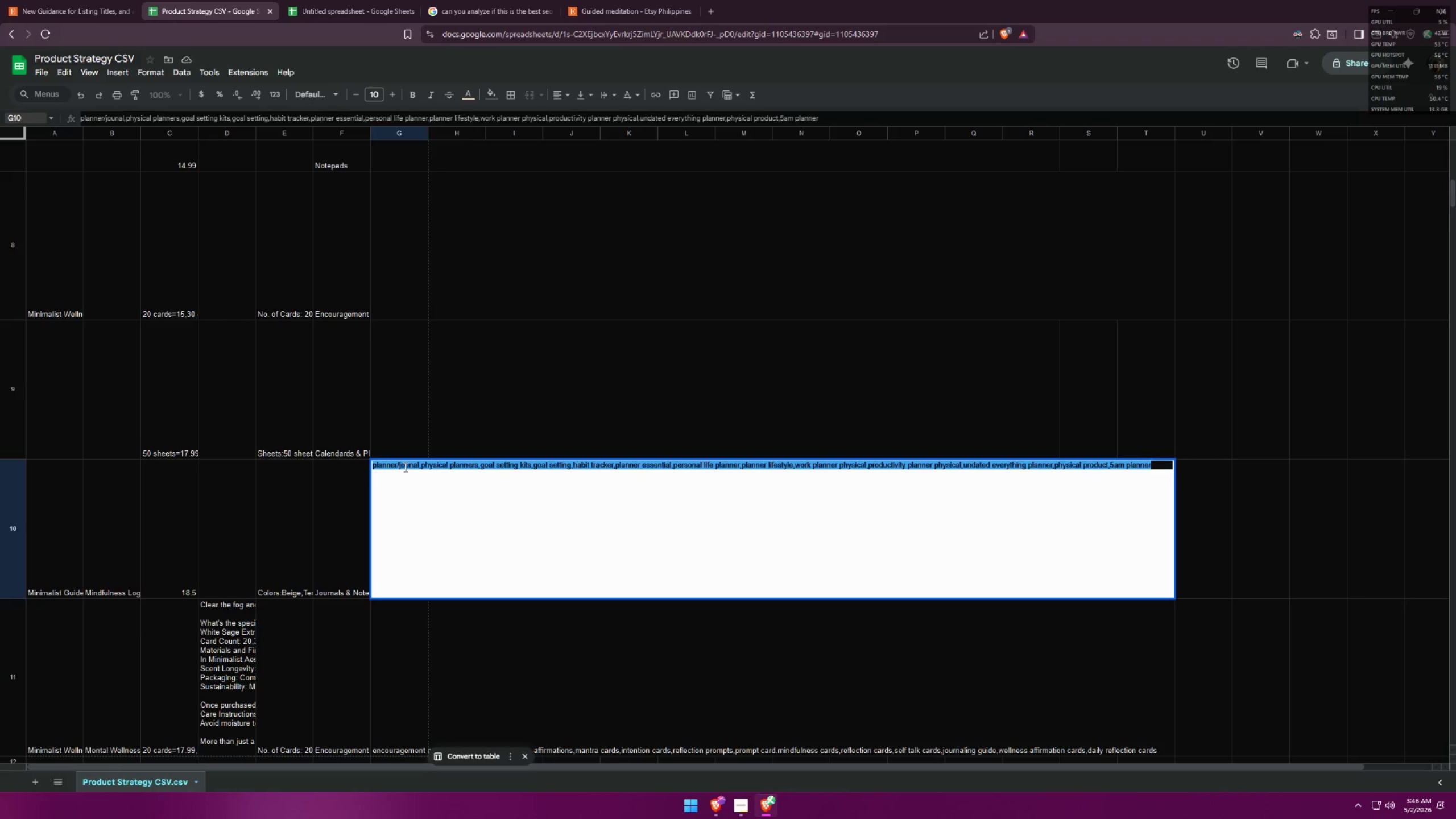 
triple_click([404, 467])
 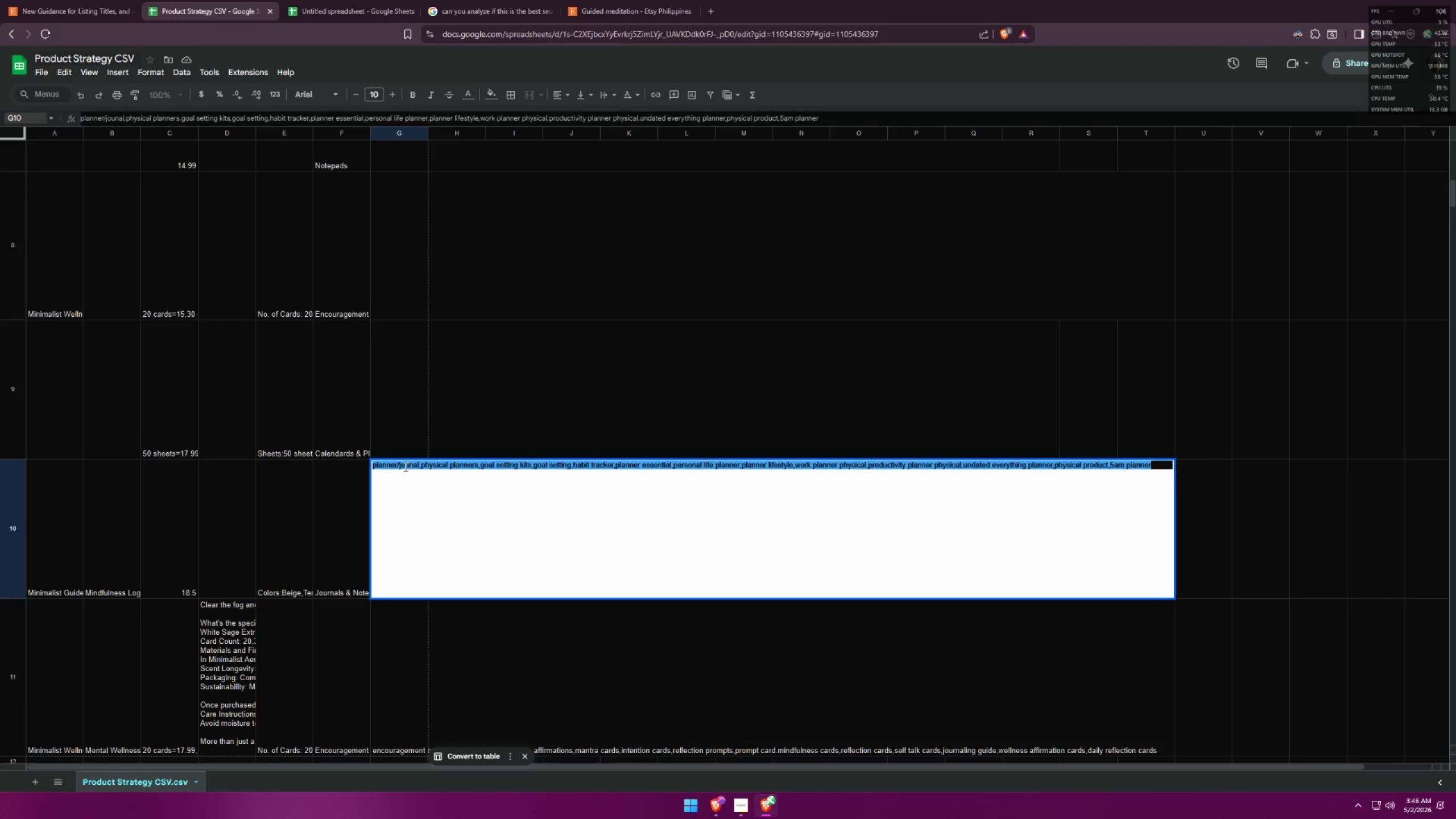 
key(Control+ControlLeft)
 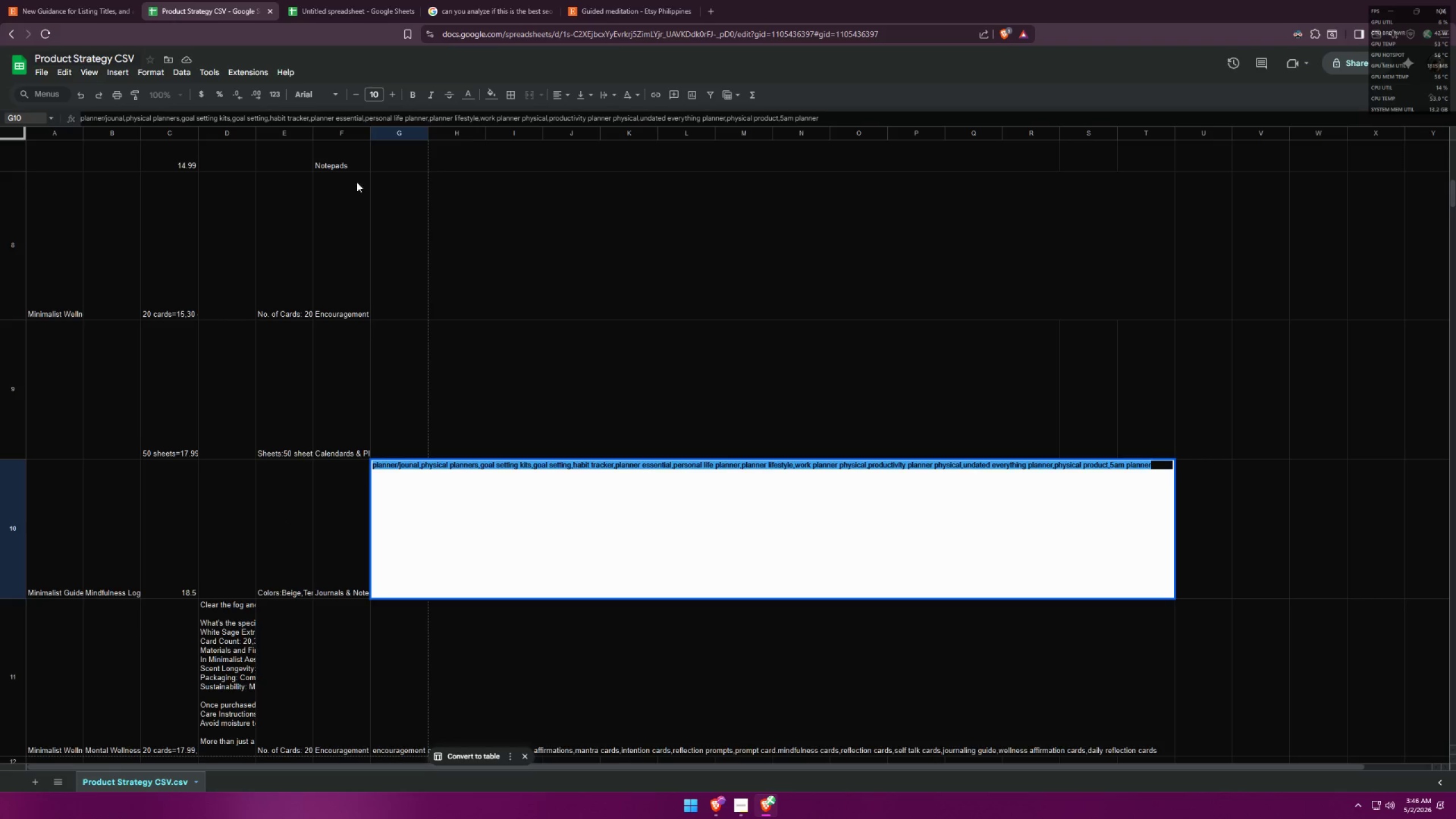 
key(Control+C)
 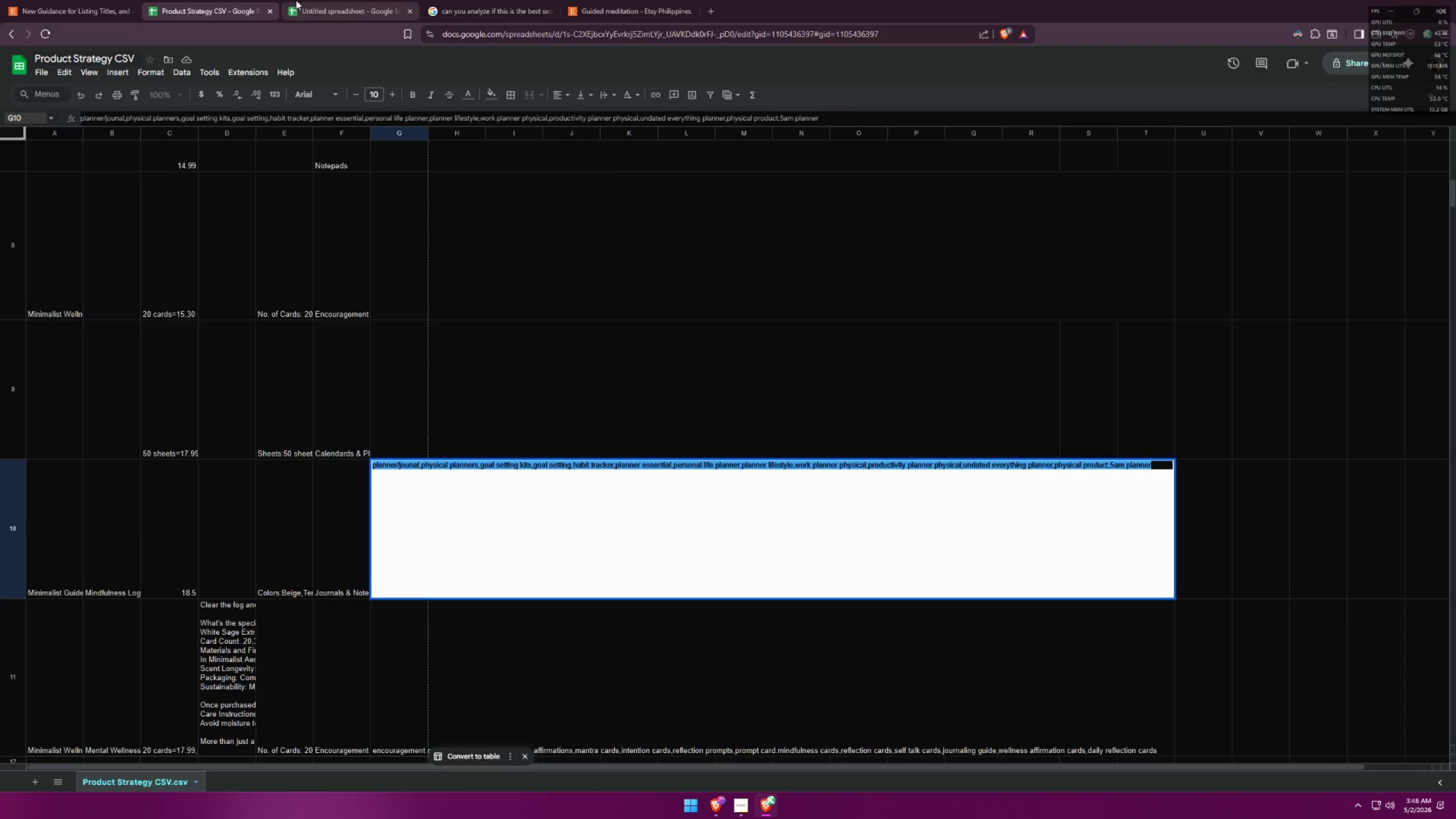 
left_click([331, 0])
 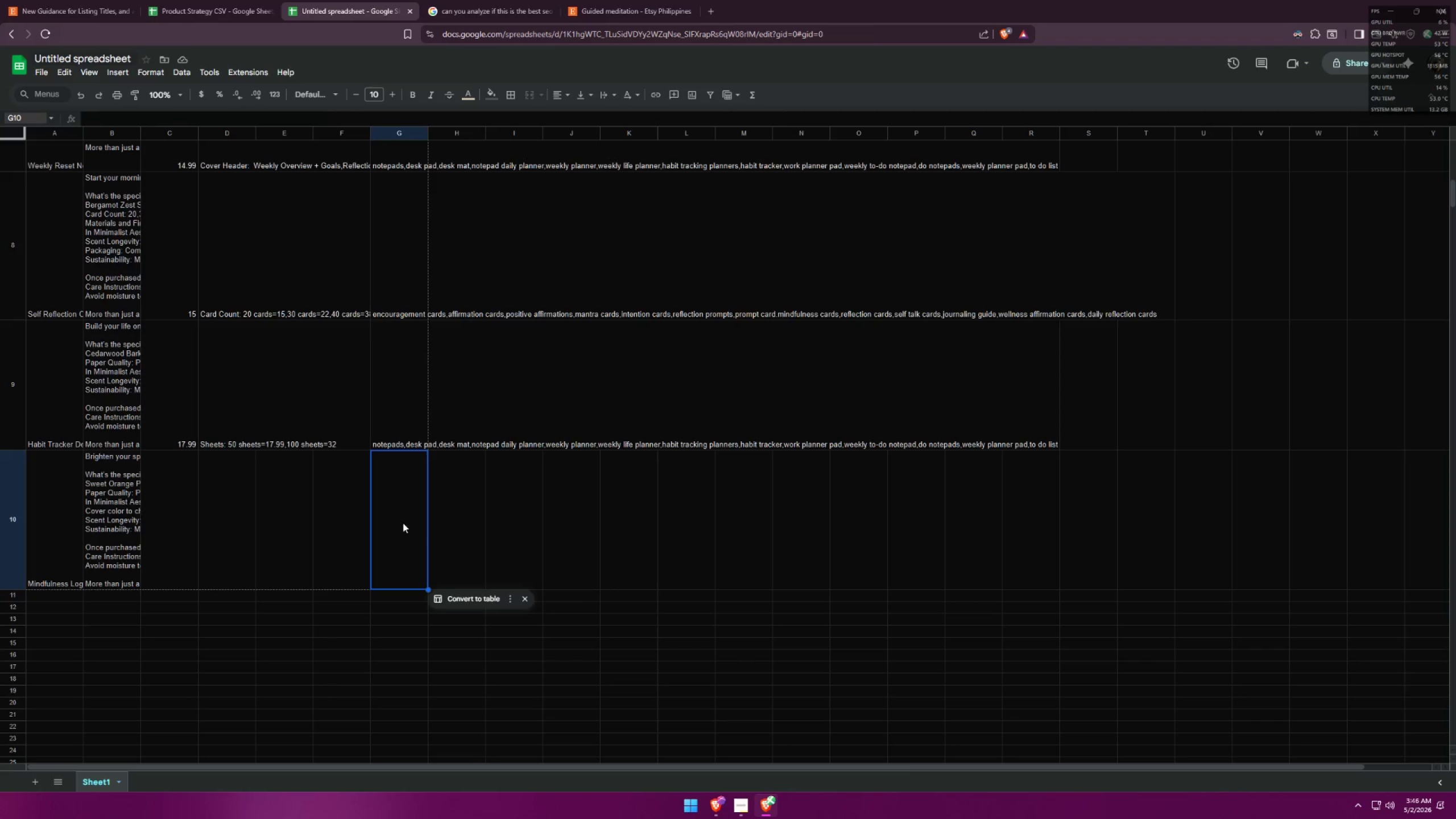 
double_click([403, 523])
 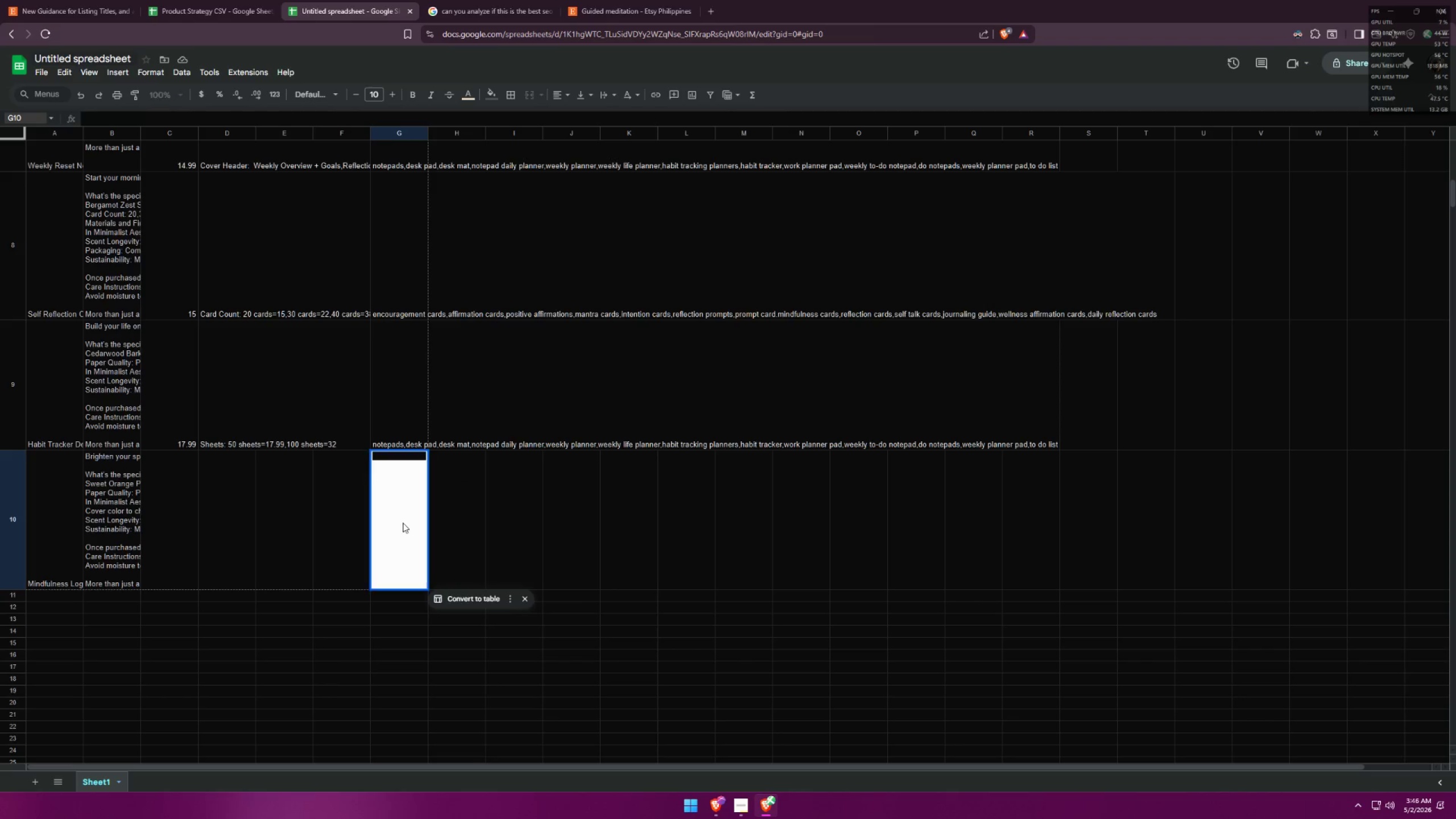 
triple_click([403, 523])
 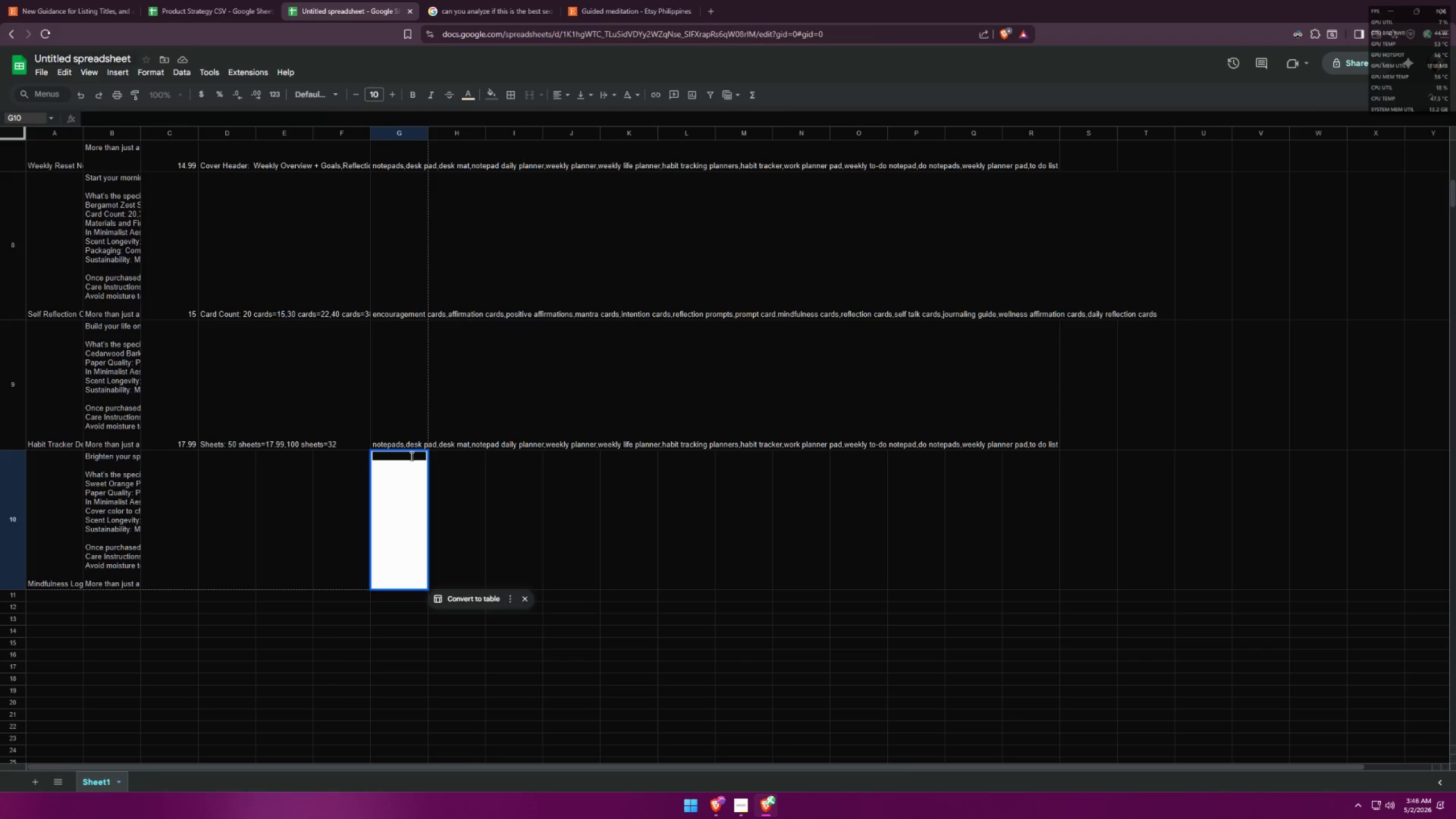 
key(Control+ControlLeft)
 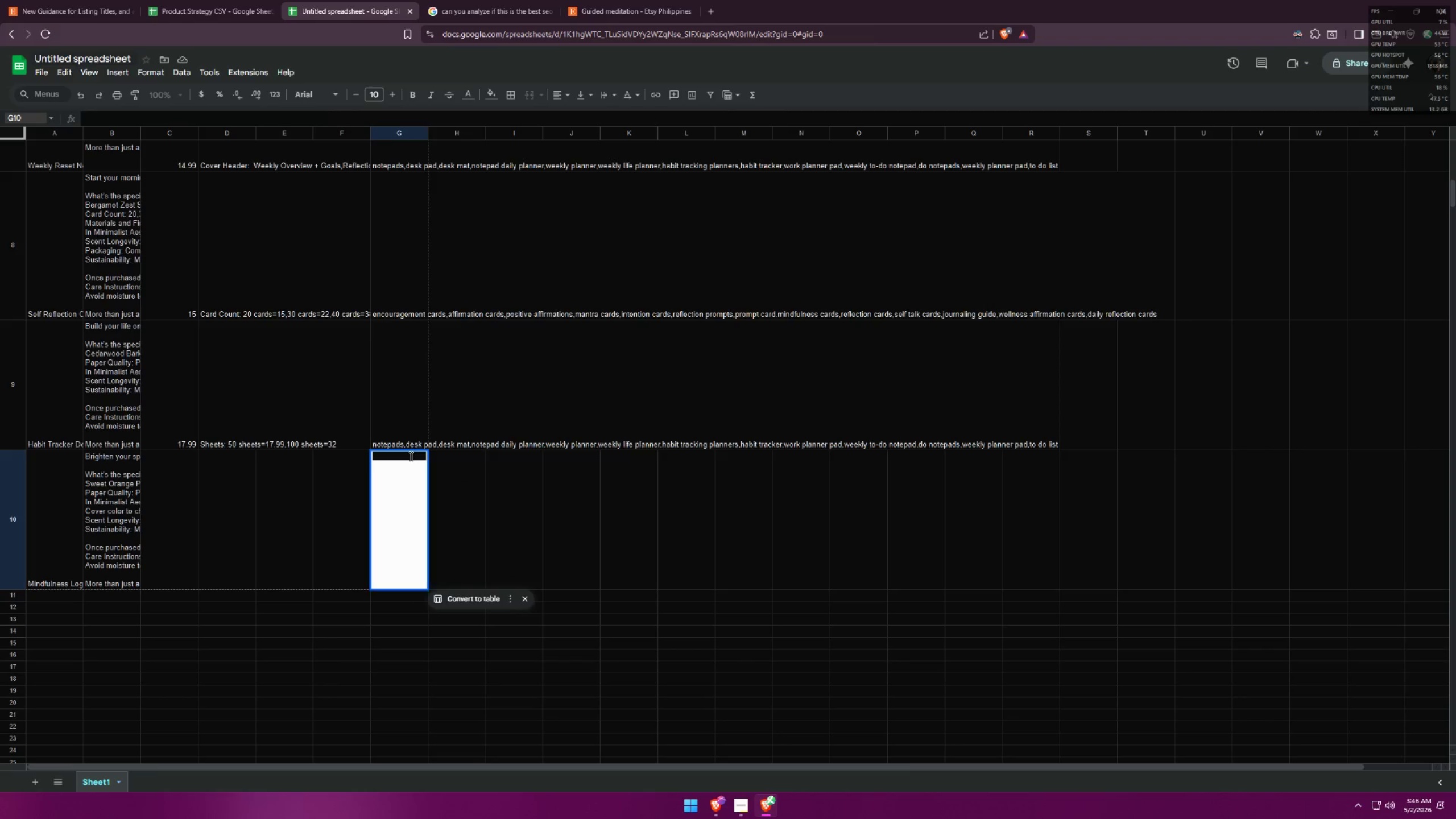 
key(Control+V)
 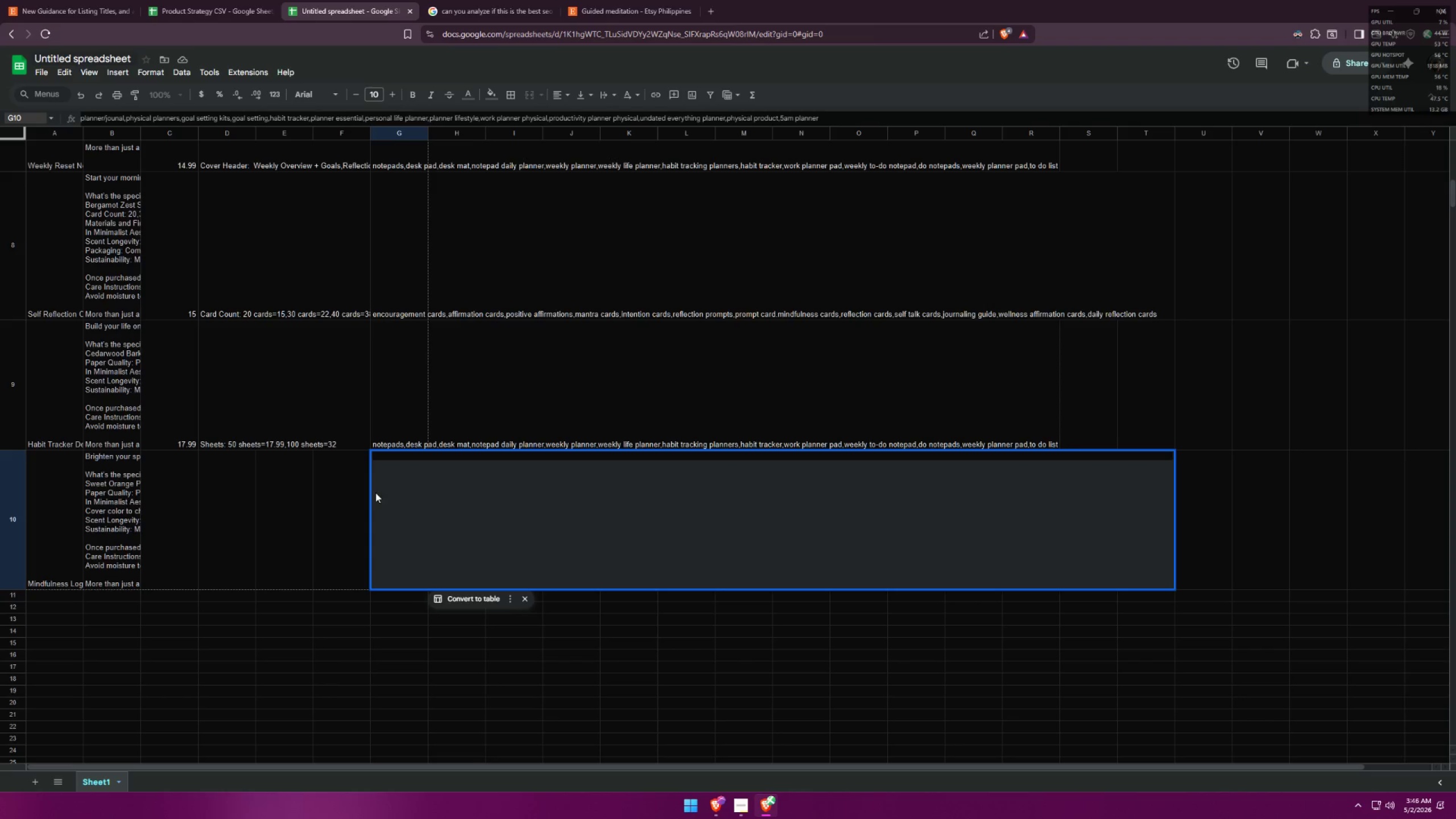 
left_click([330, 530])
 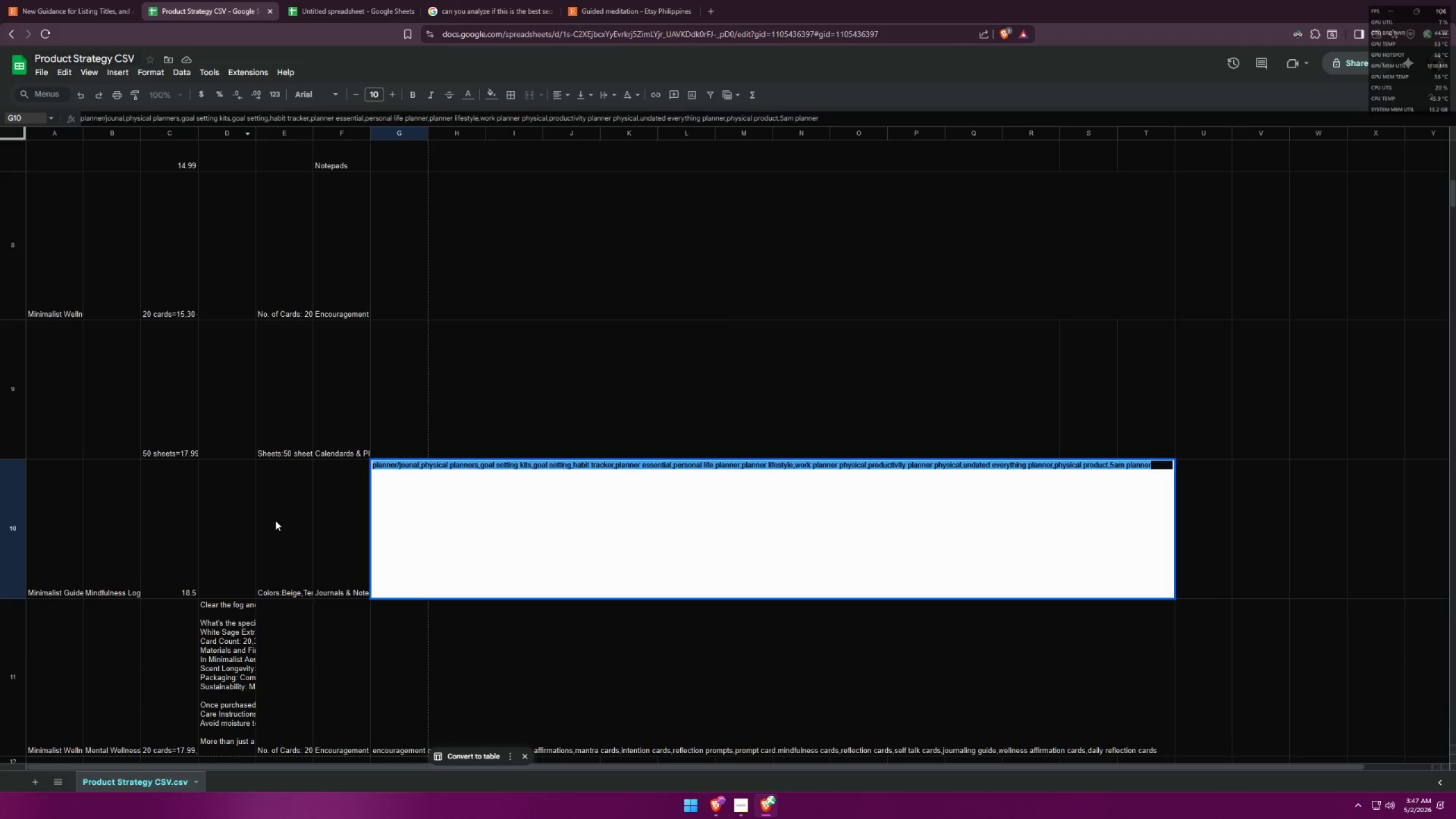 
double_click([279, 514])
 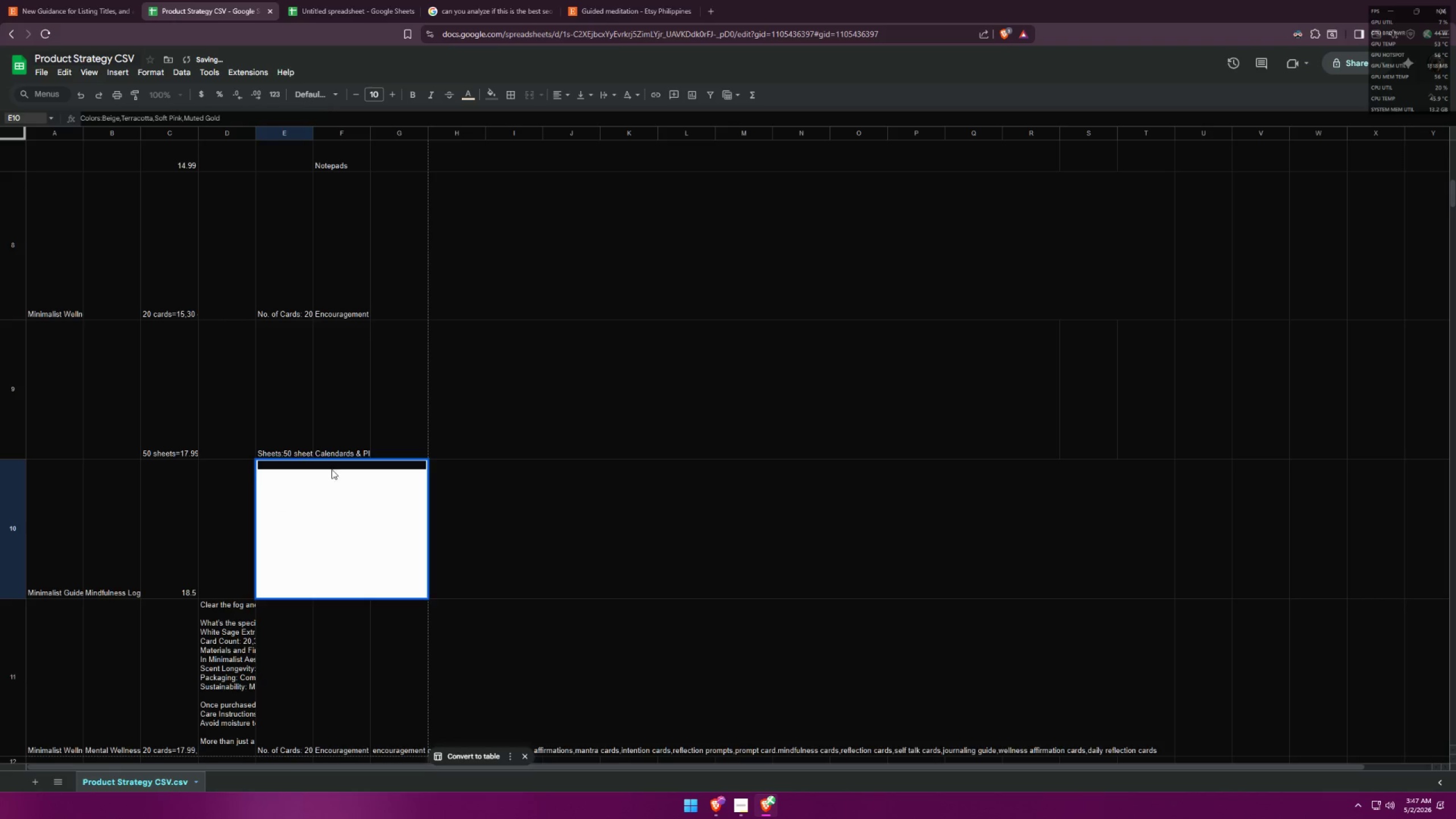 
double_click([334, 468])
 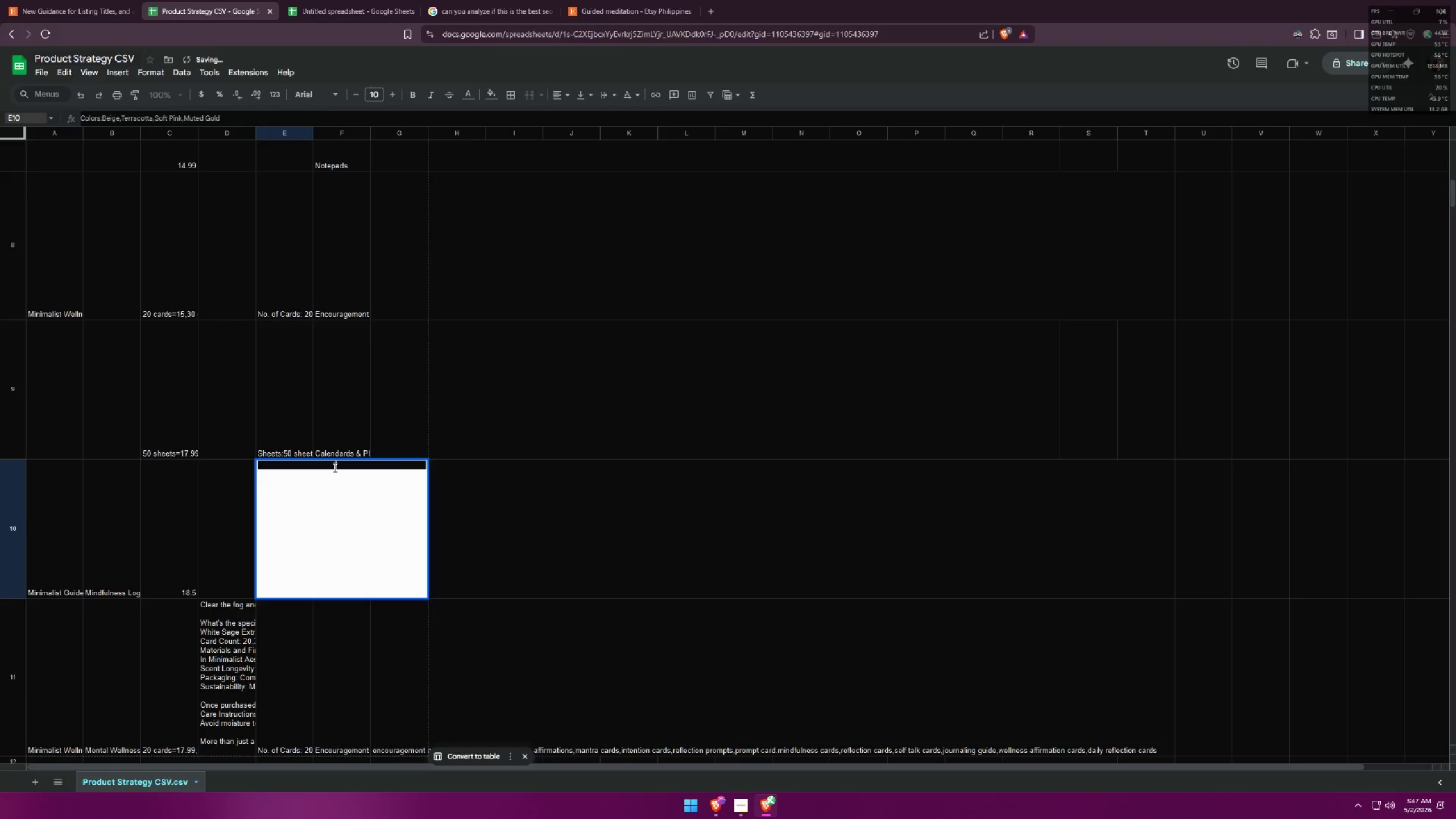 
triple_click([334, 468])
 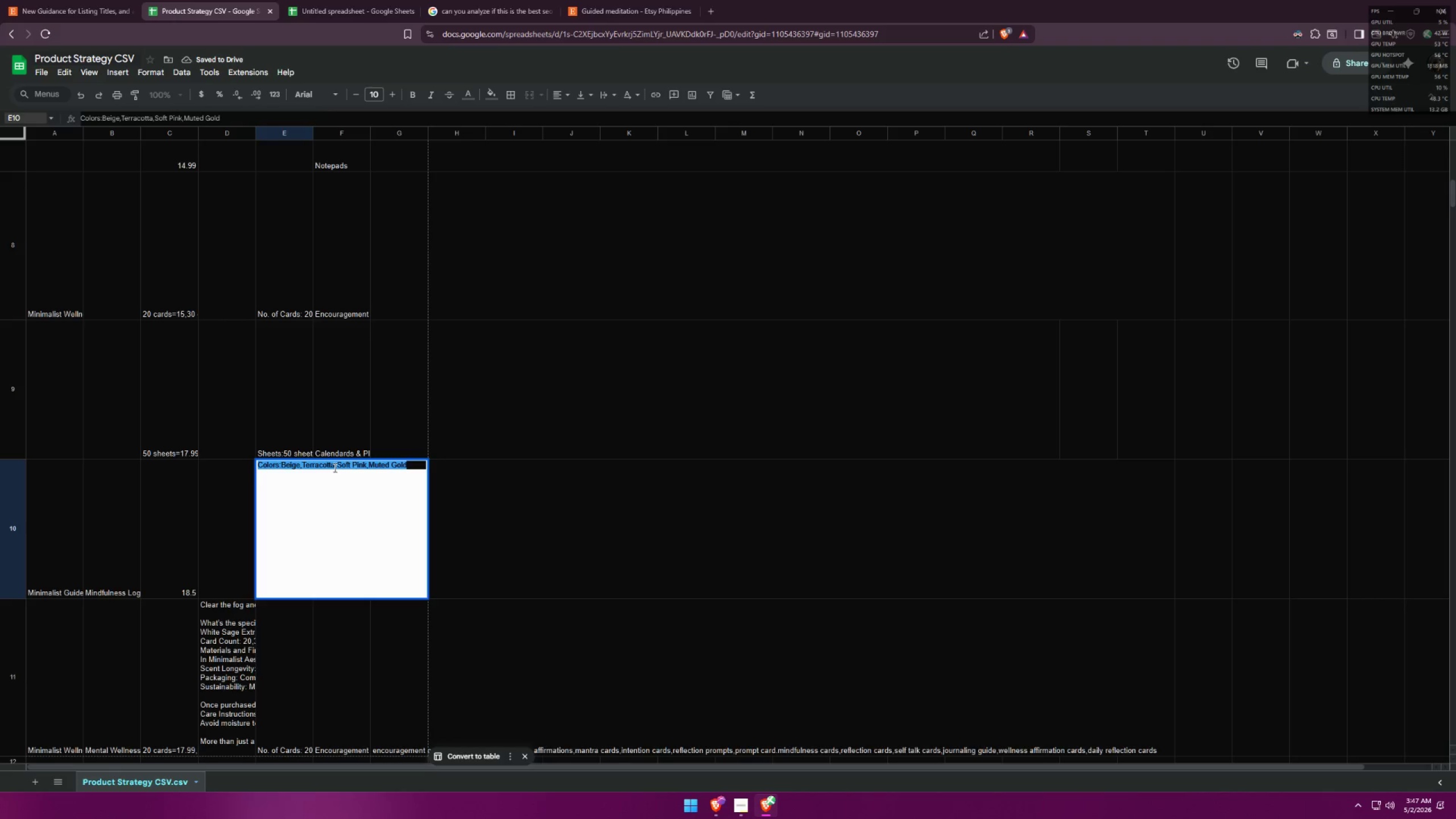 
key(Control+ControlLeft)
 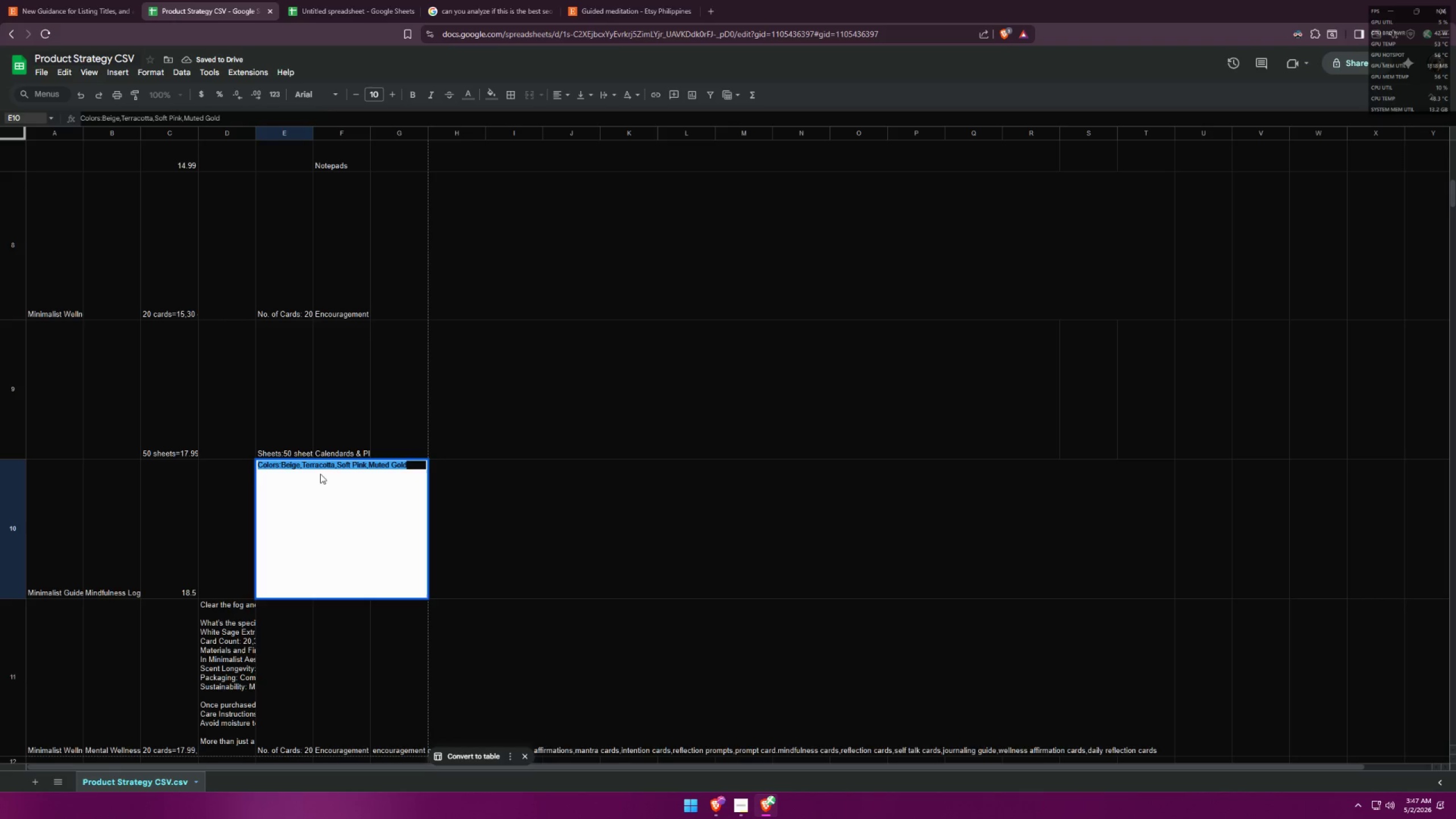 
key(Control+C)
 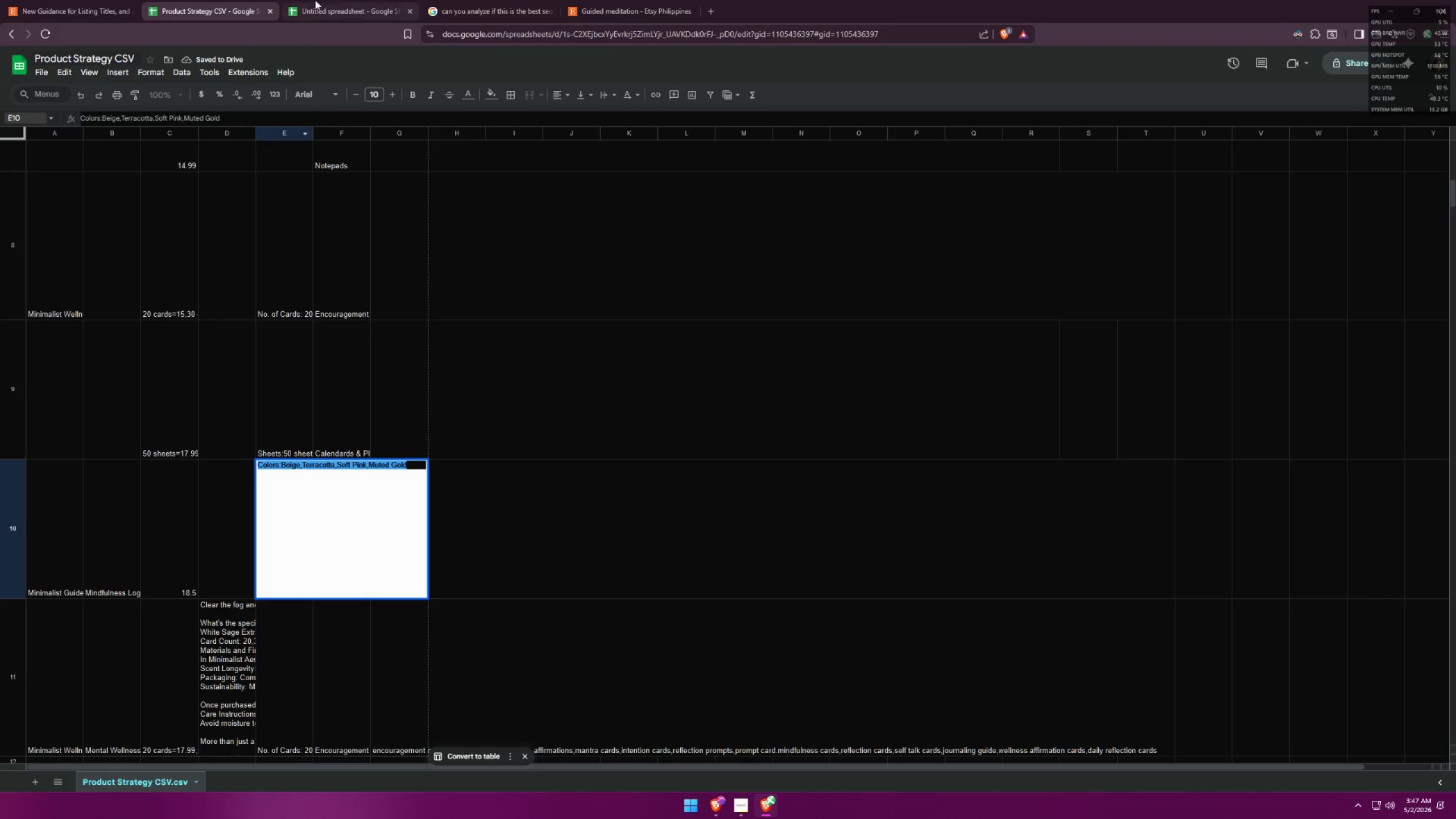 
left_click([334, 0])
 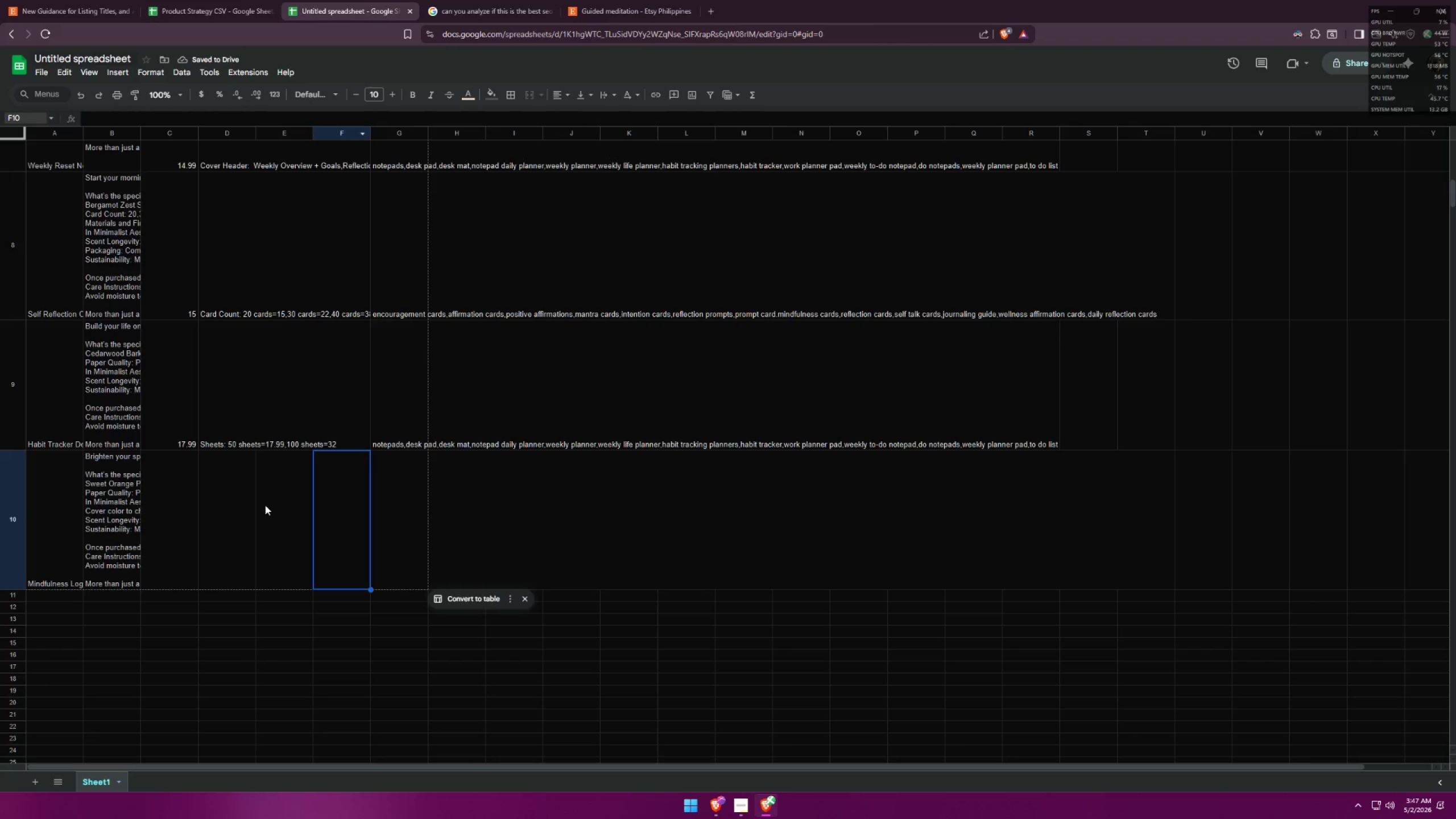 
left_click([265, 504])
 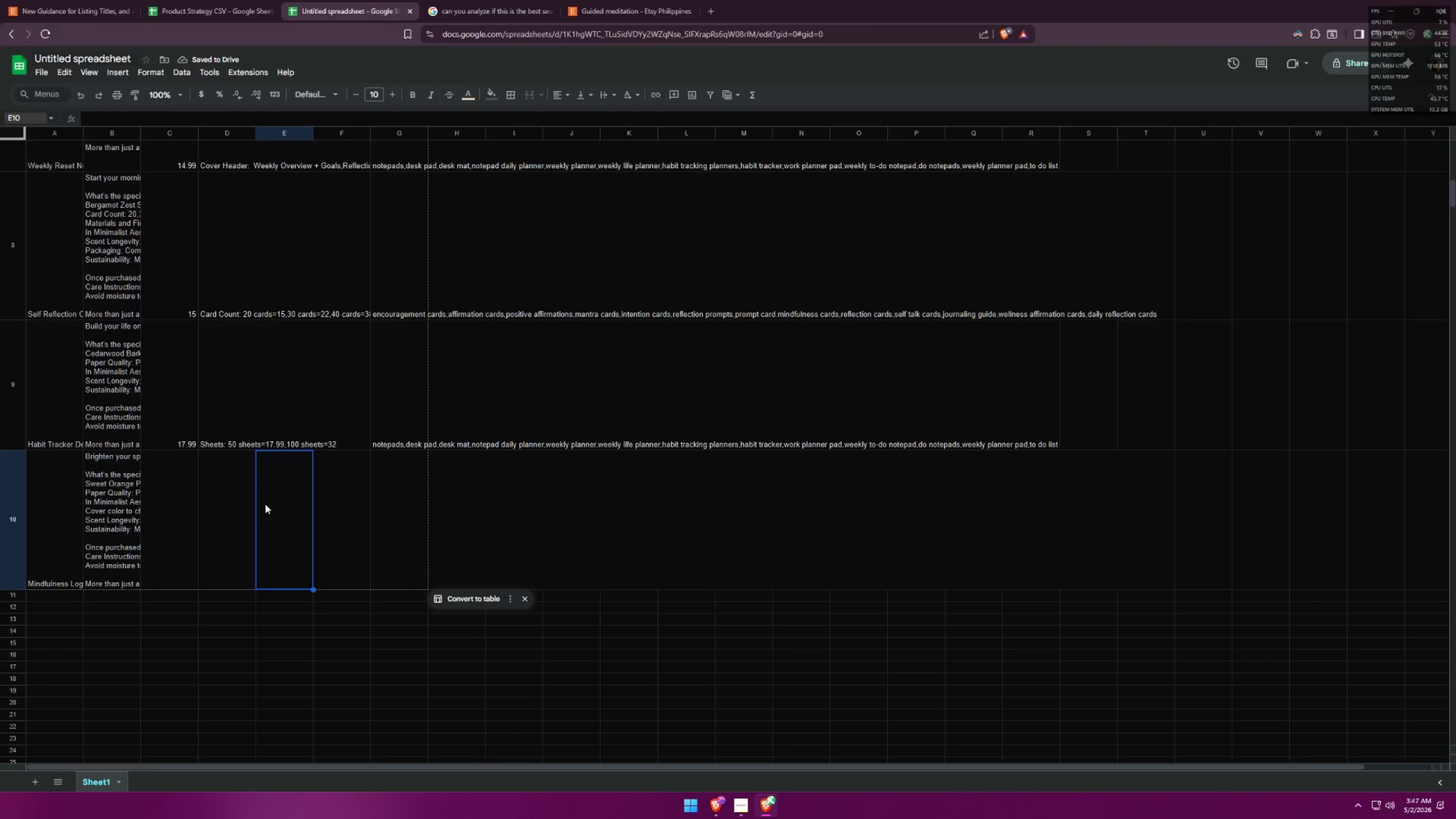 
scroll: coordinate [282, 500], scroll_direction: up, amount: 15.0
 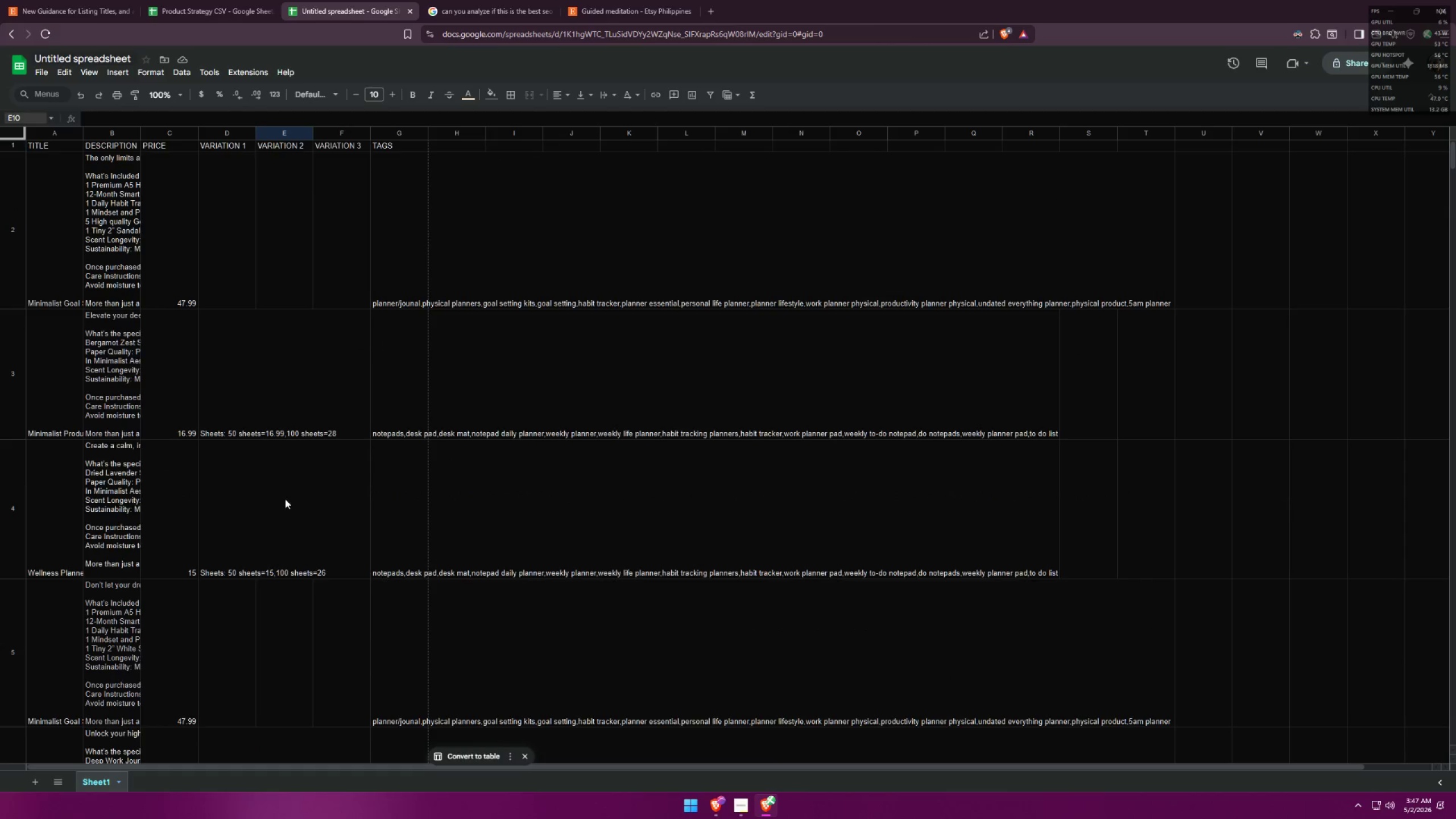 
scroll: coordinate [290, 490], scroll_direction: down, amount: 13.0
 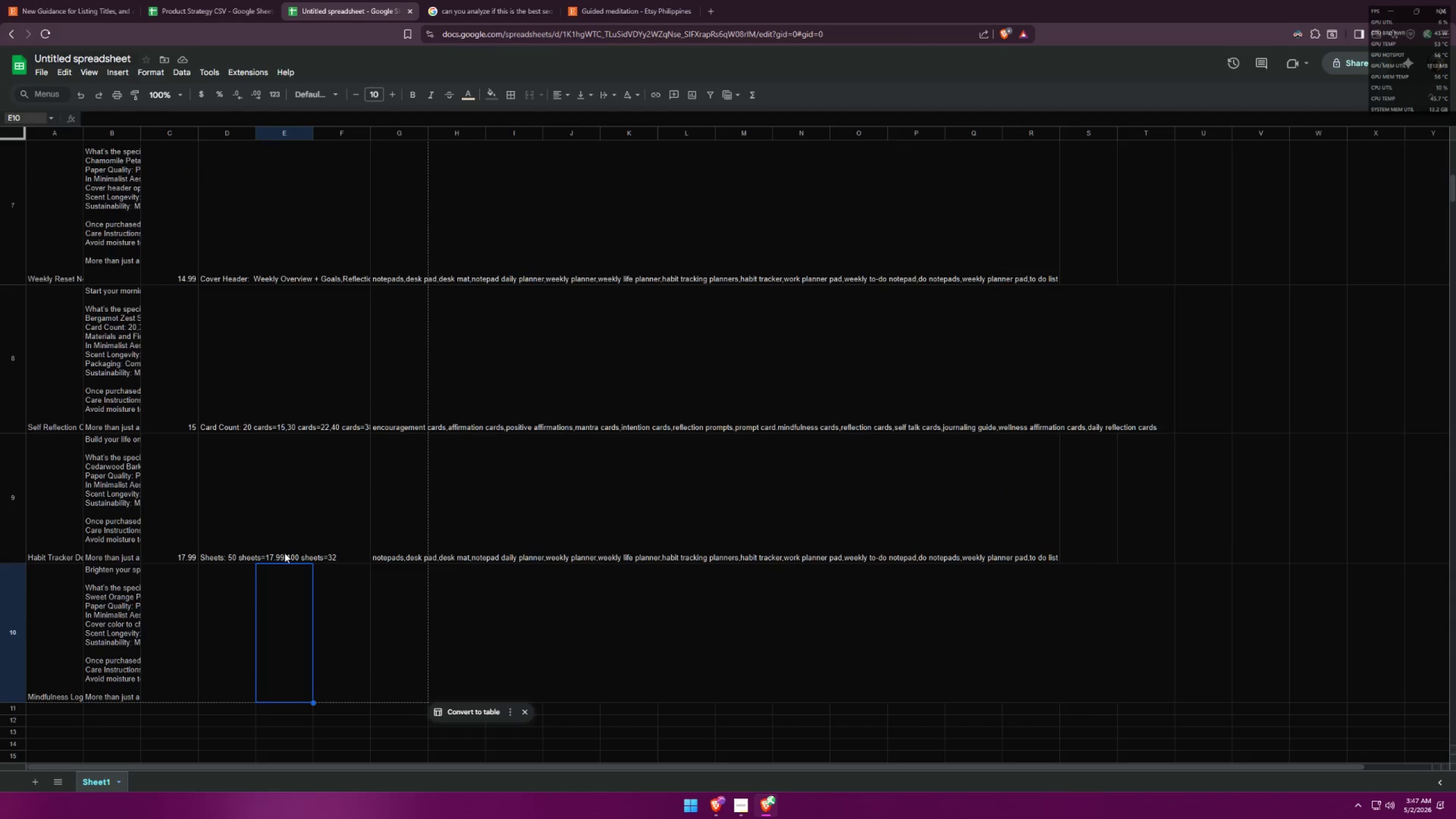 
double_click([284, 552])
 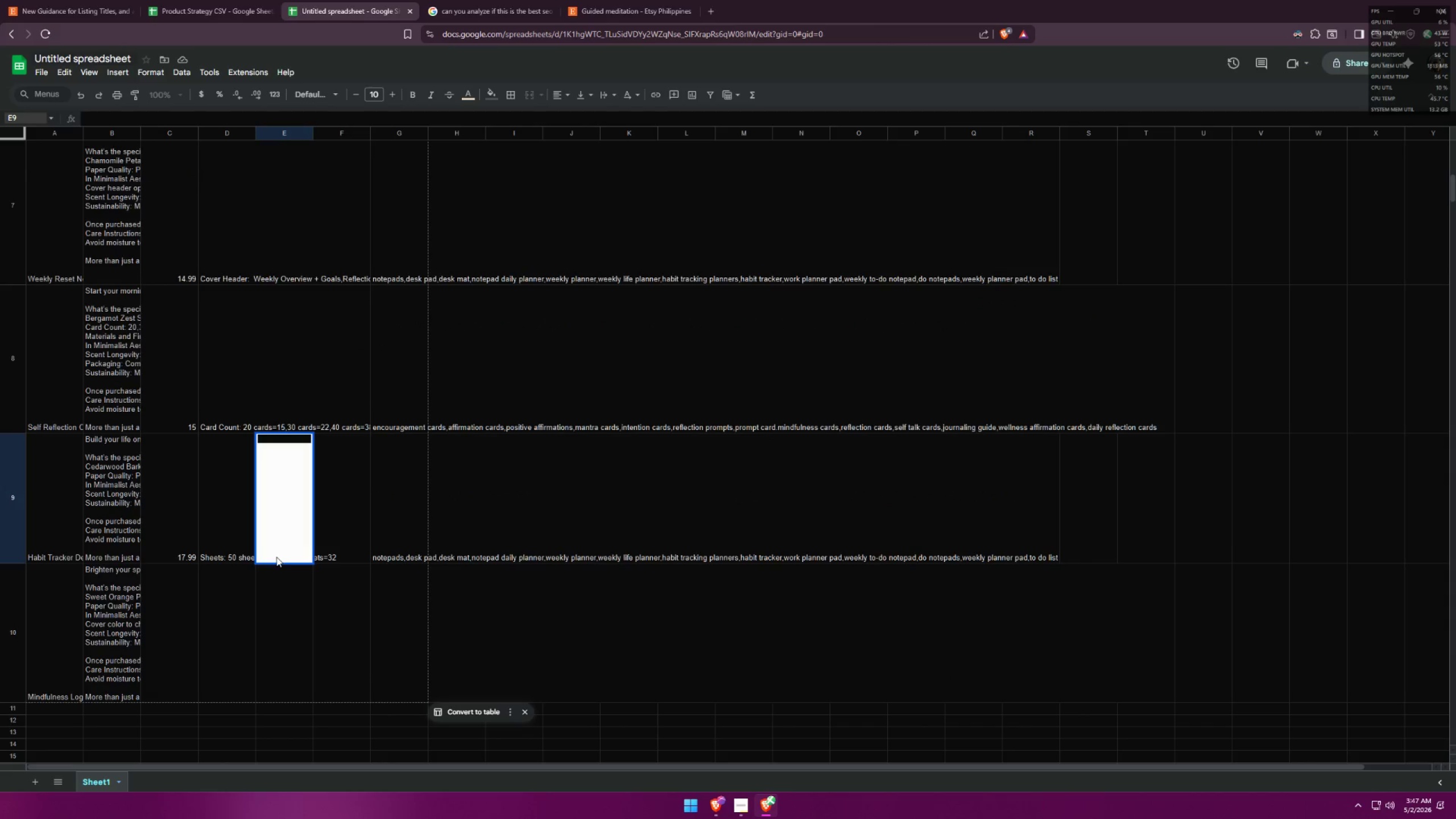 
left_click([232, 587])
 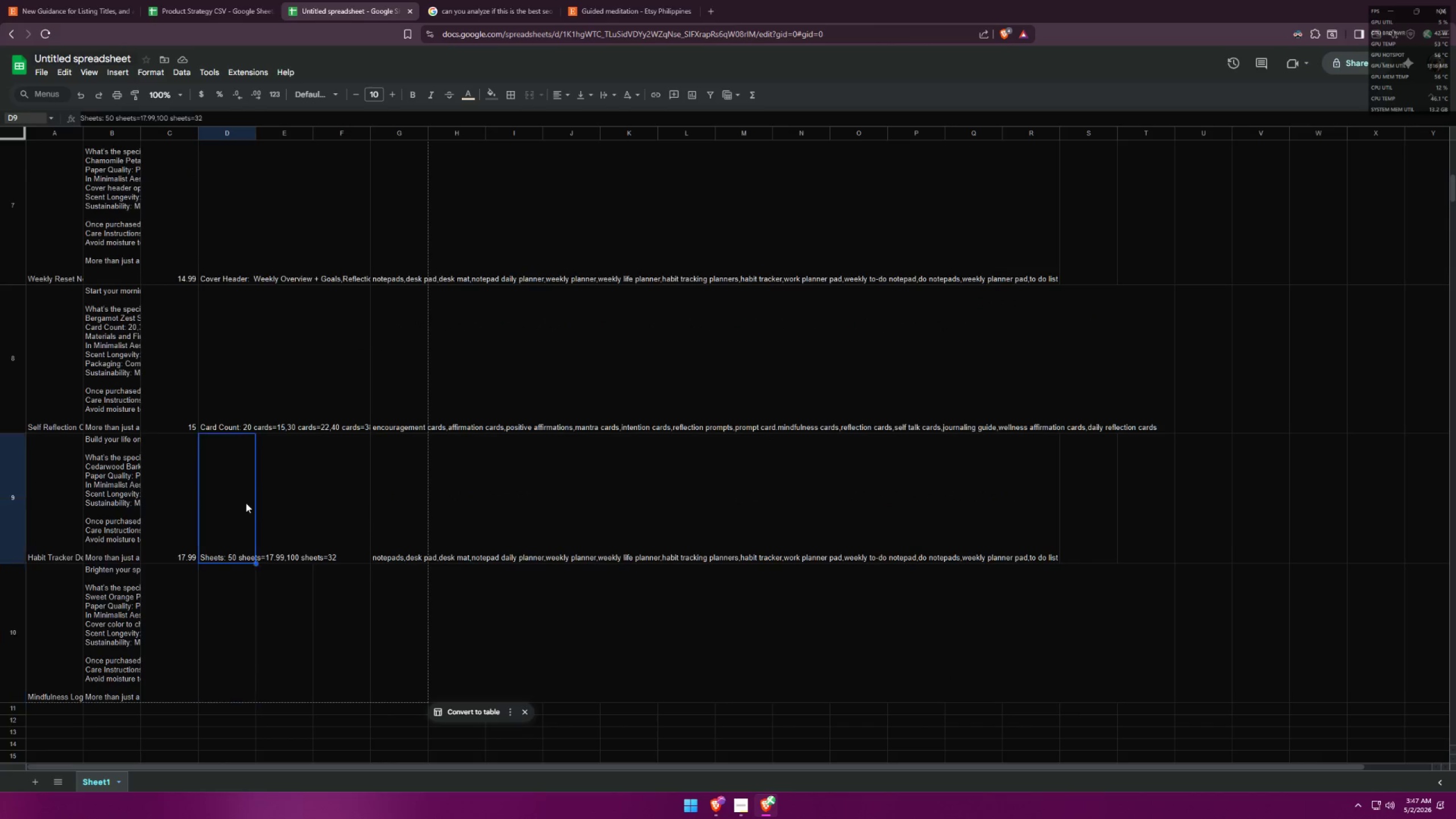 
double_click([306, 420])
 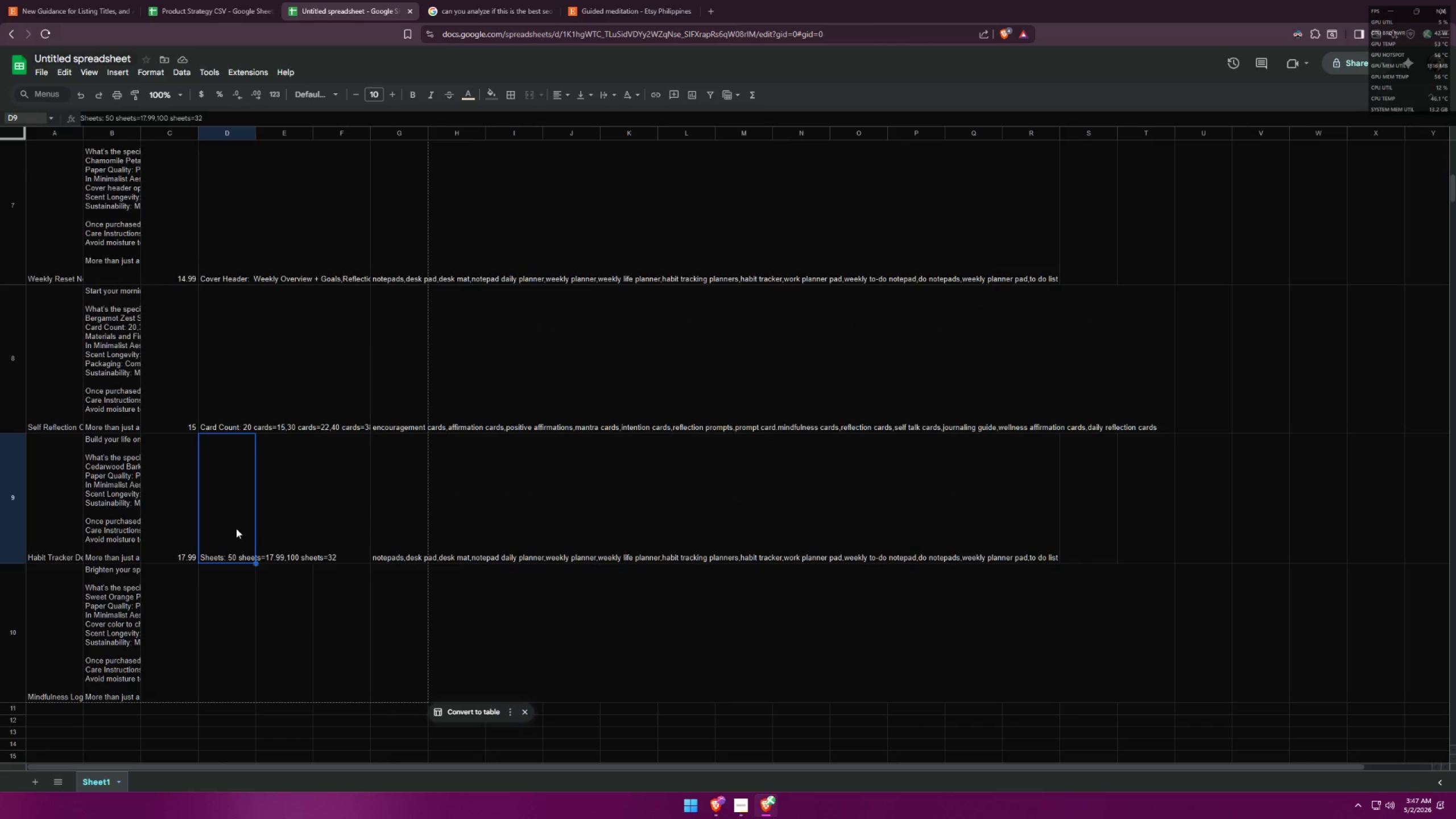 
double_click([232, 607])
 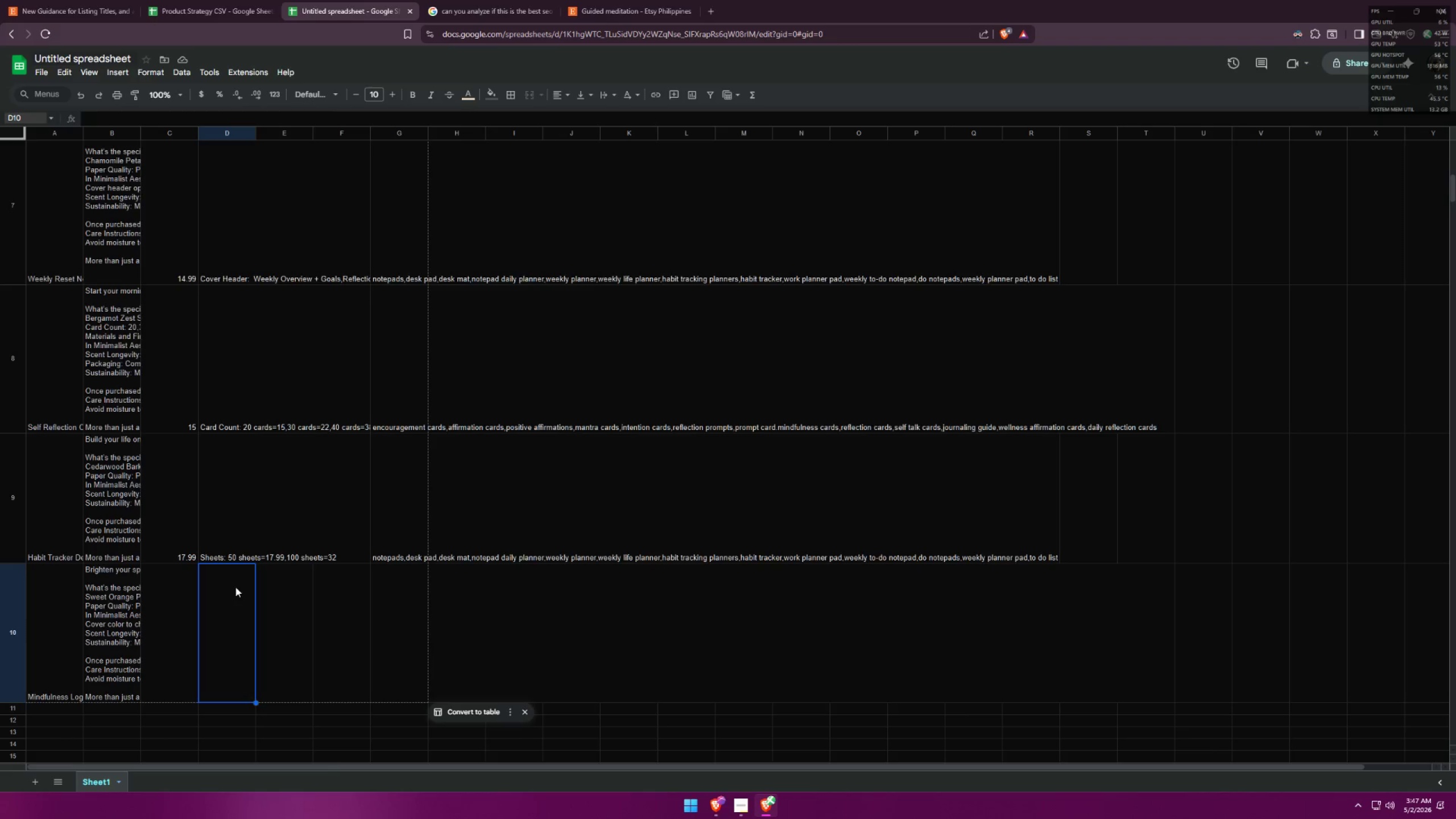 
triple_click([237, 571])
 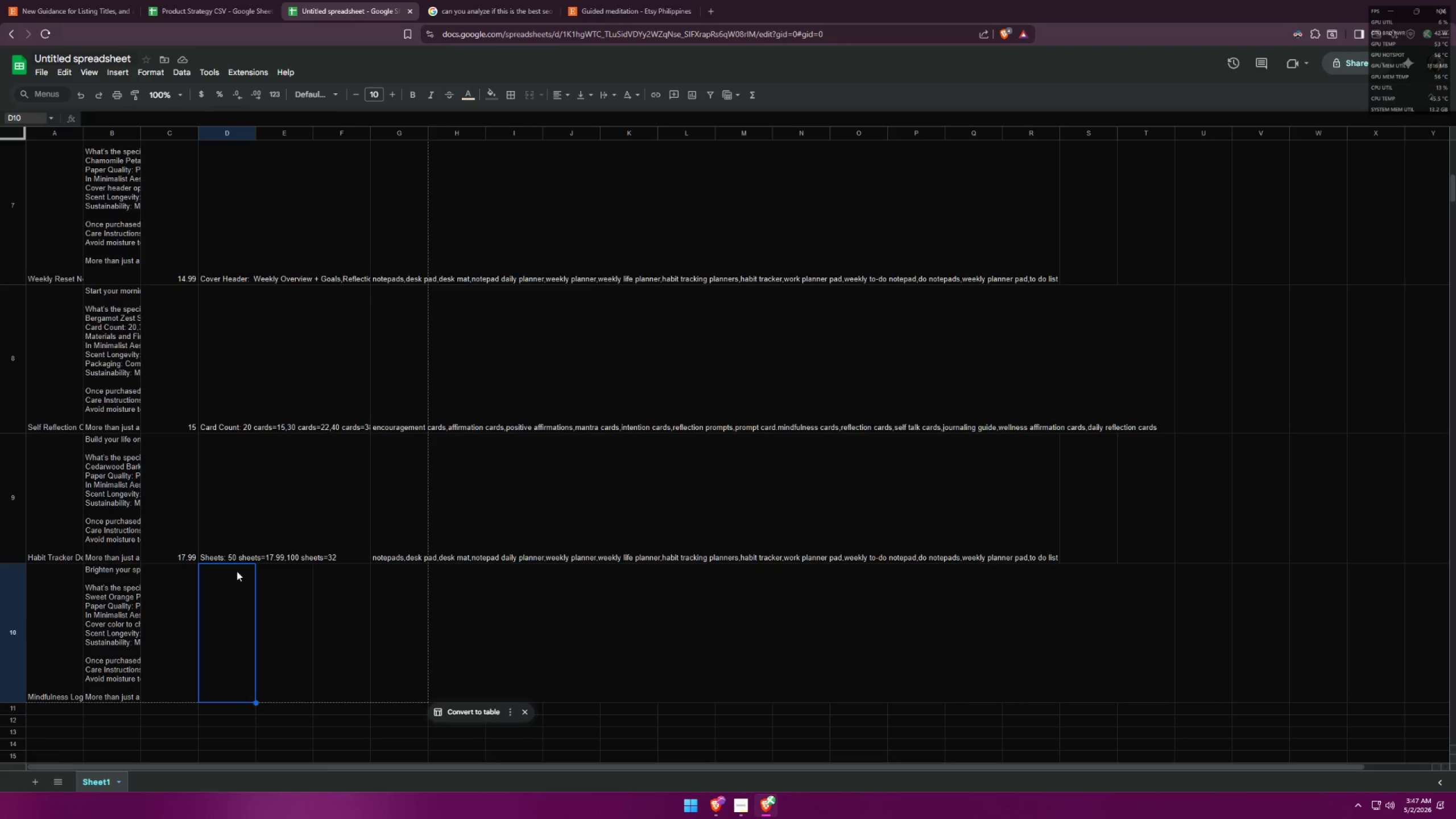 
triple_click([237, 571])
 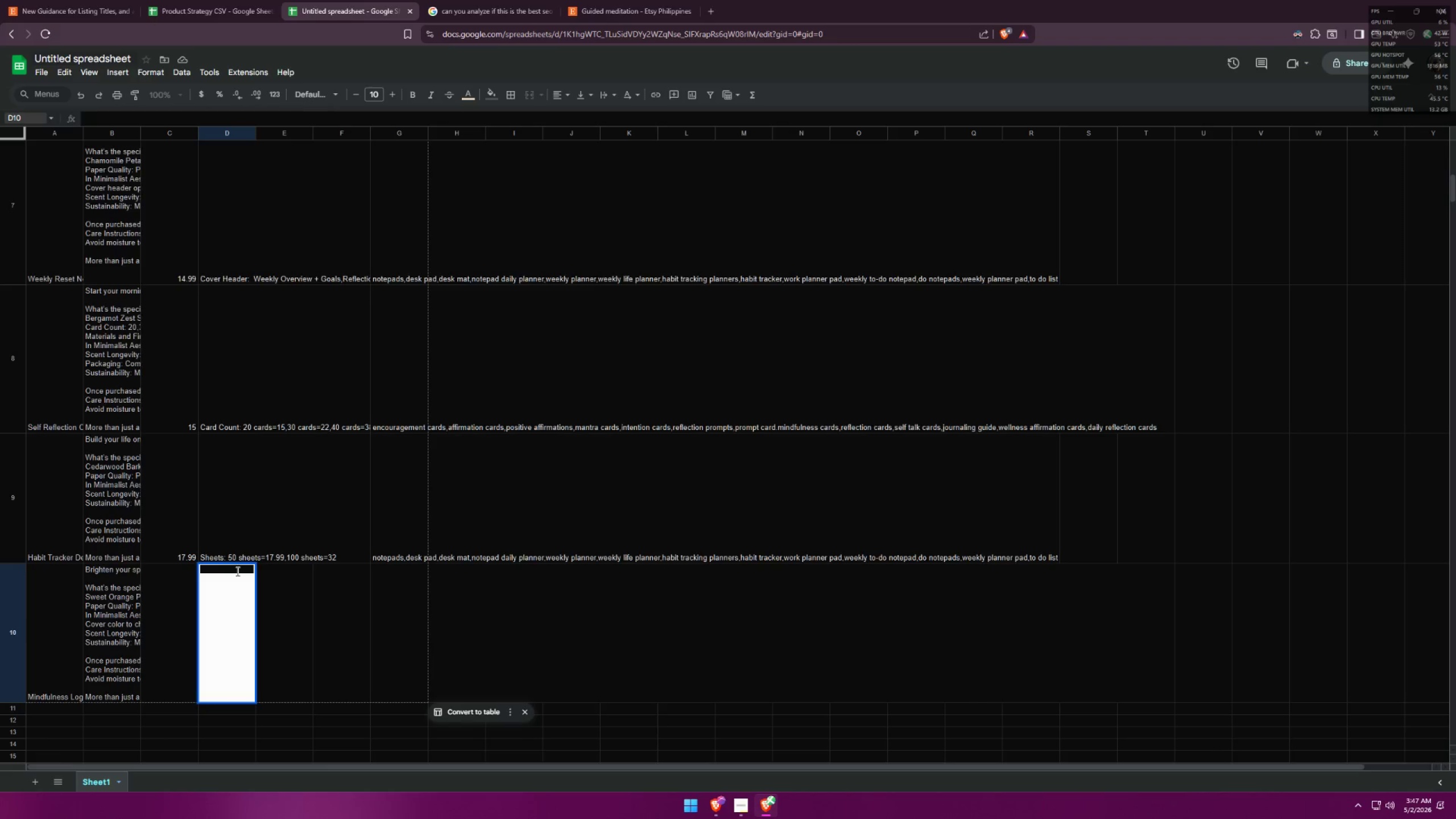 
triple_click([237, 571])
 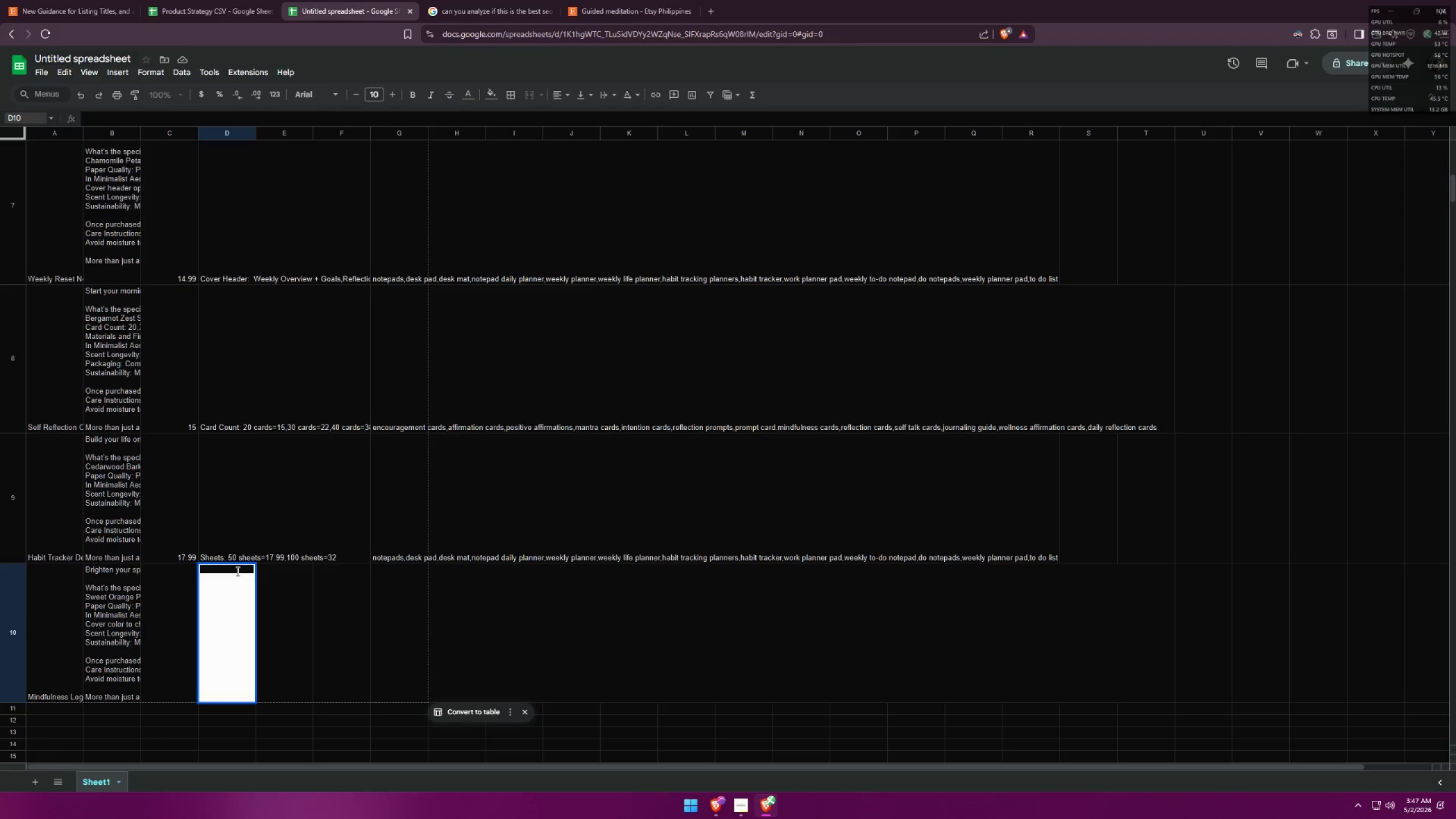 
key(Control+ControlLeft)
 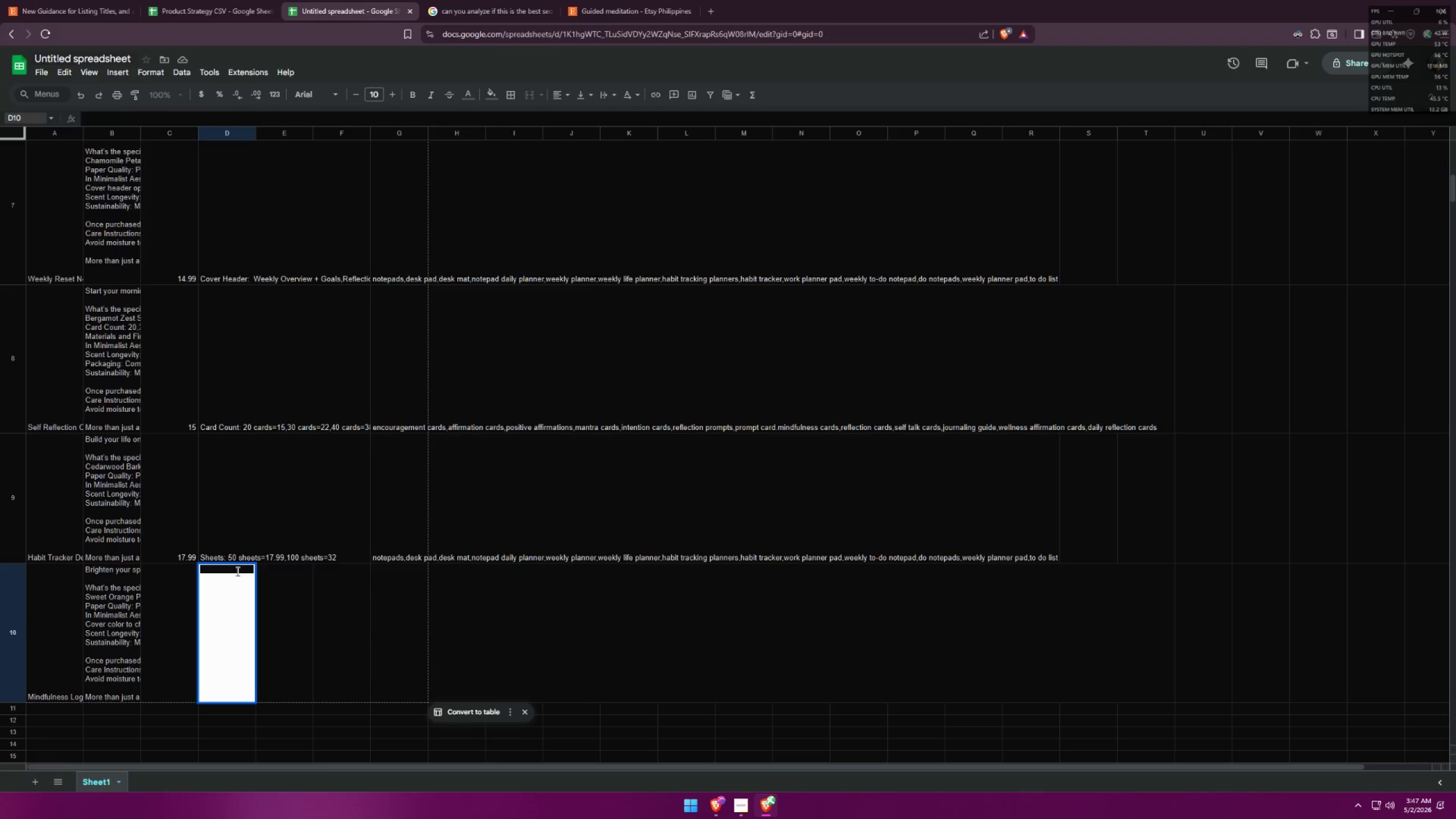 
key(Control+V)
 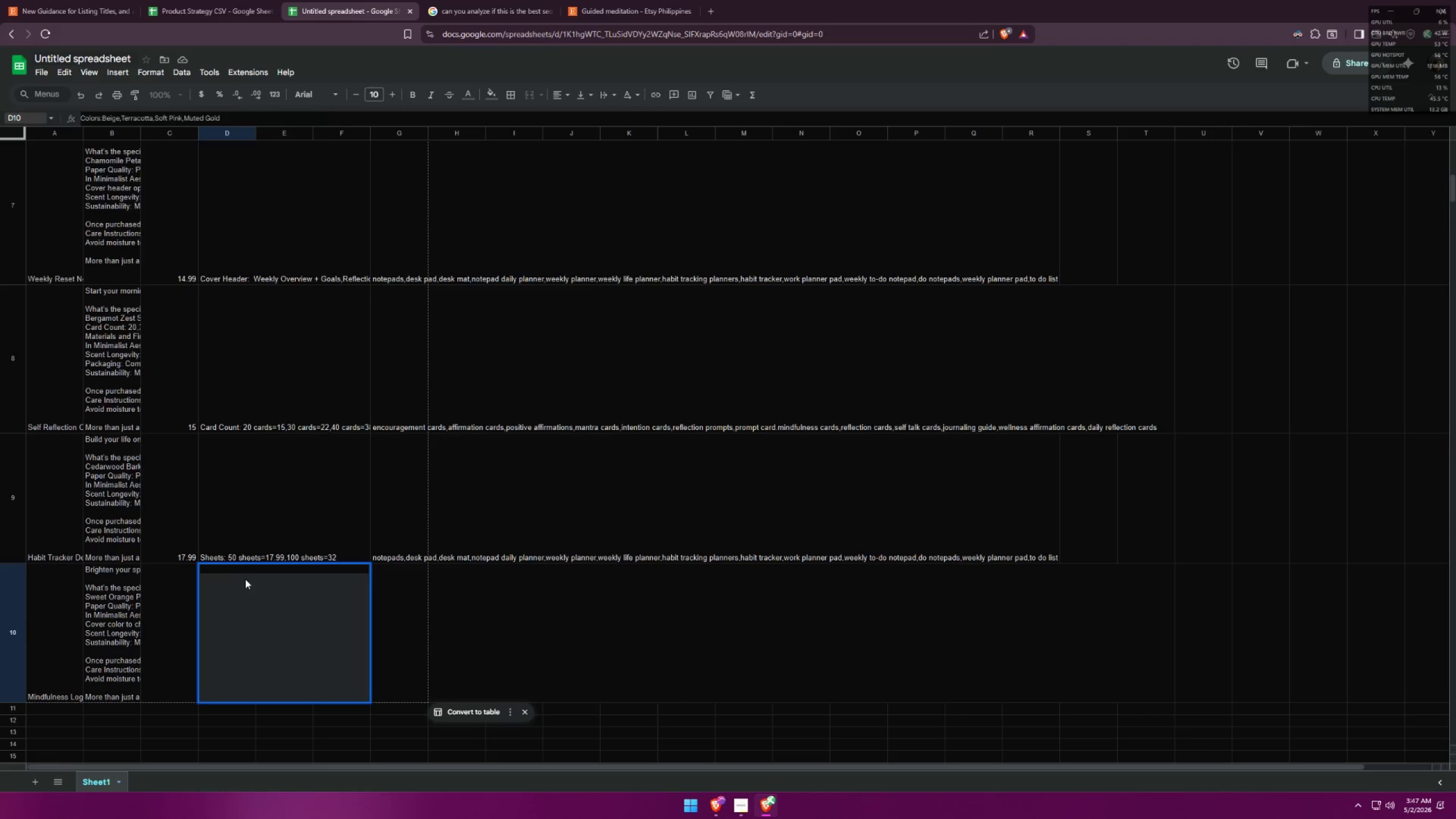 
key(Control+ControlLeft)
 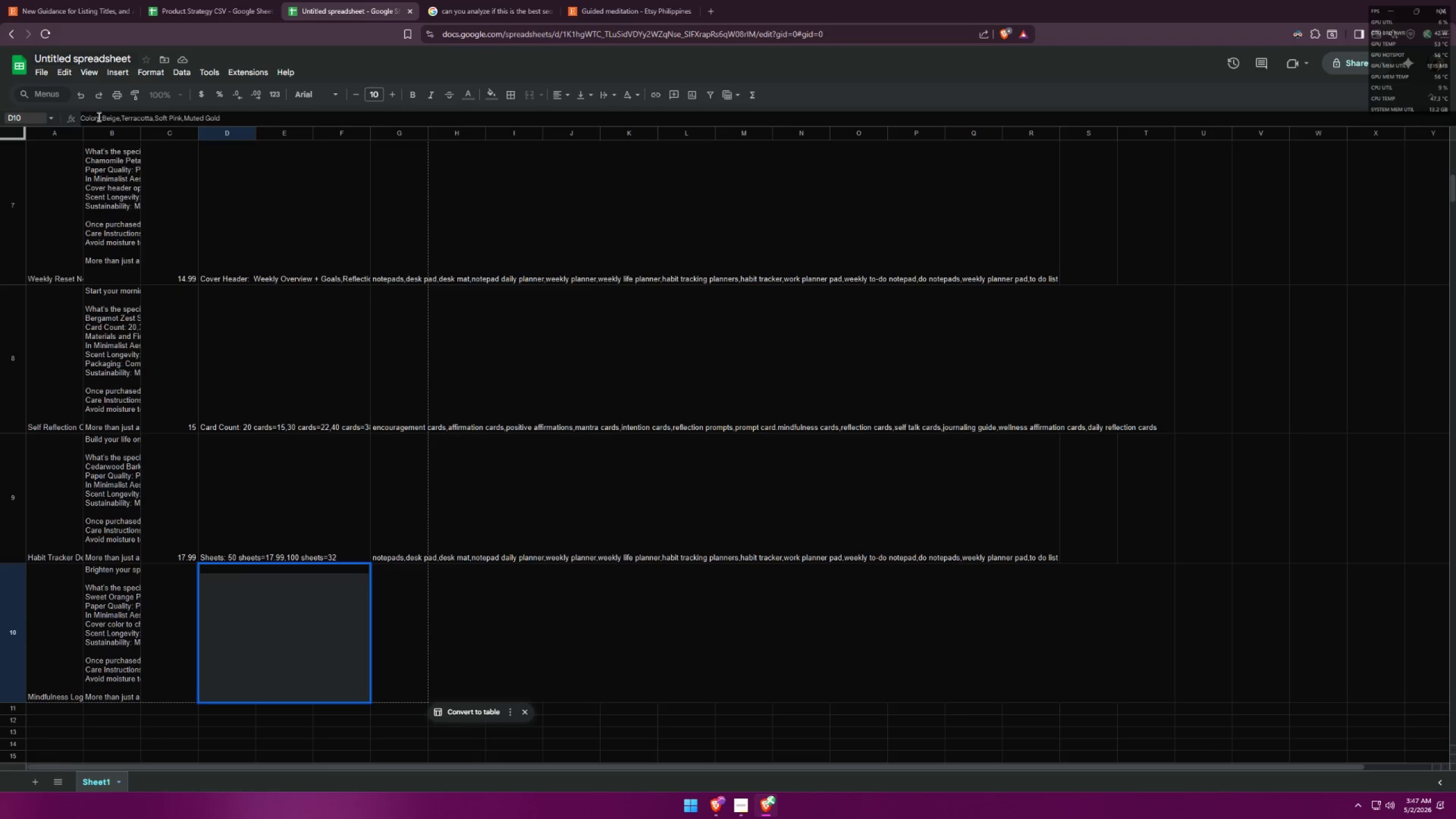 
left_click([102, 114])
 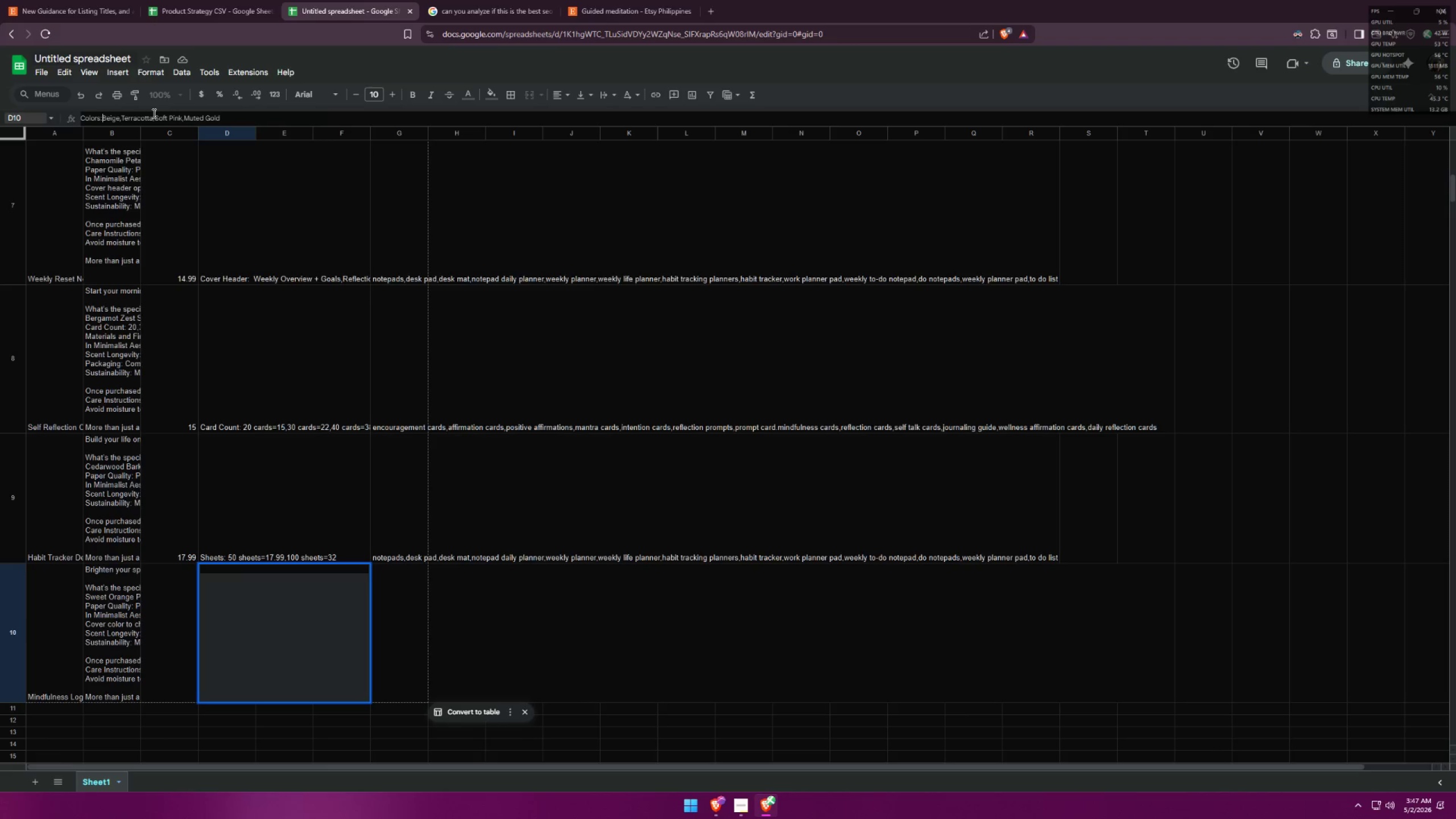 
key(Space)
 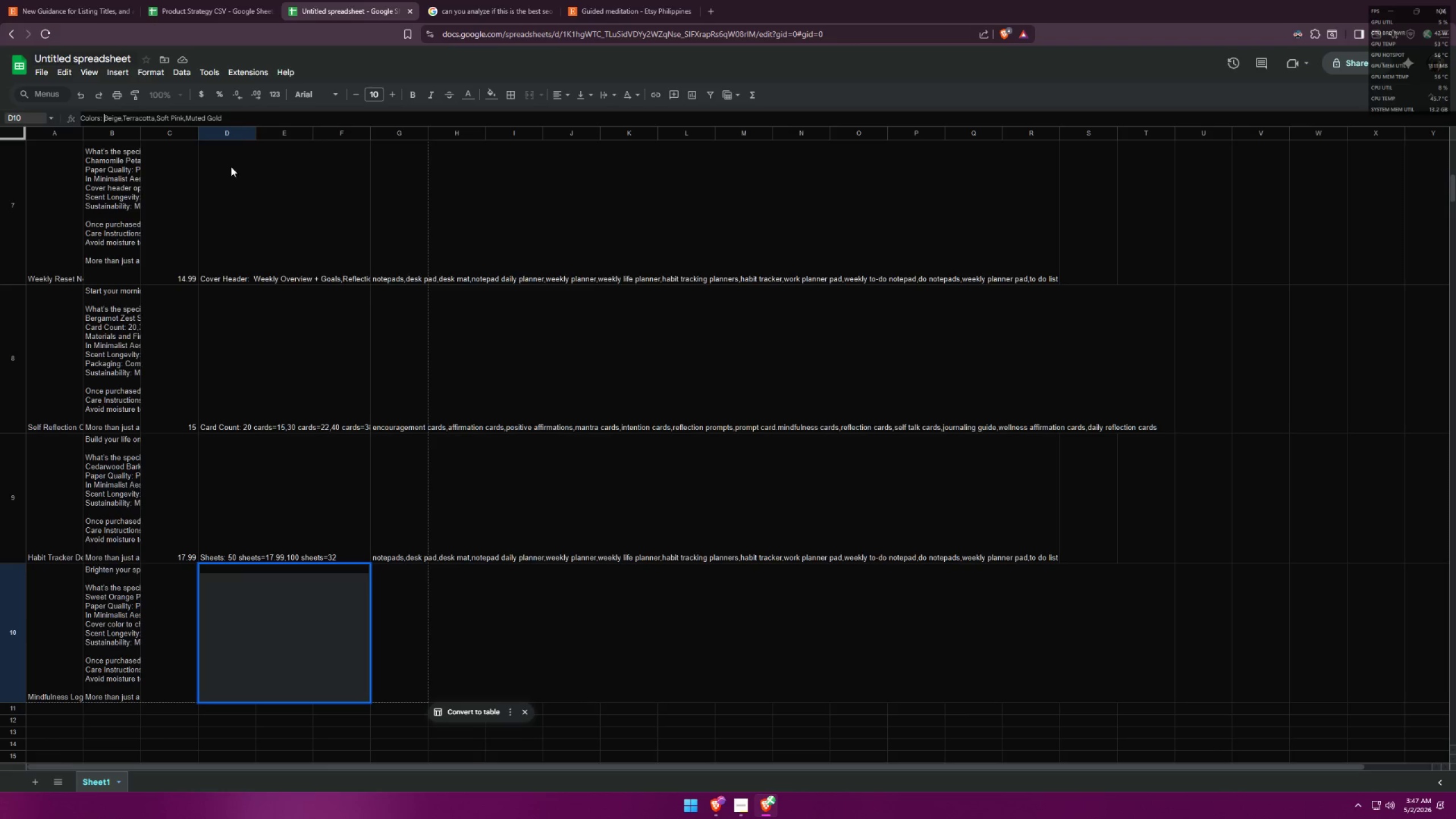 
left_click([410, 609])
 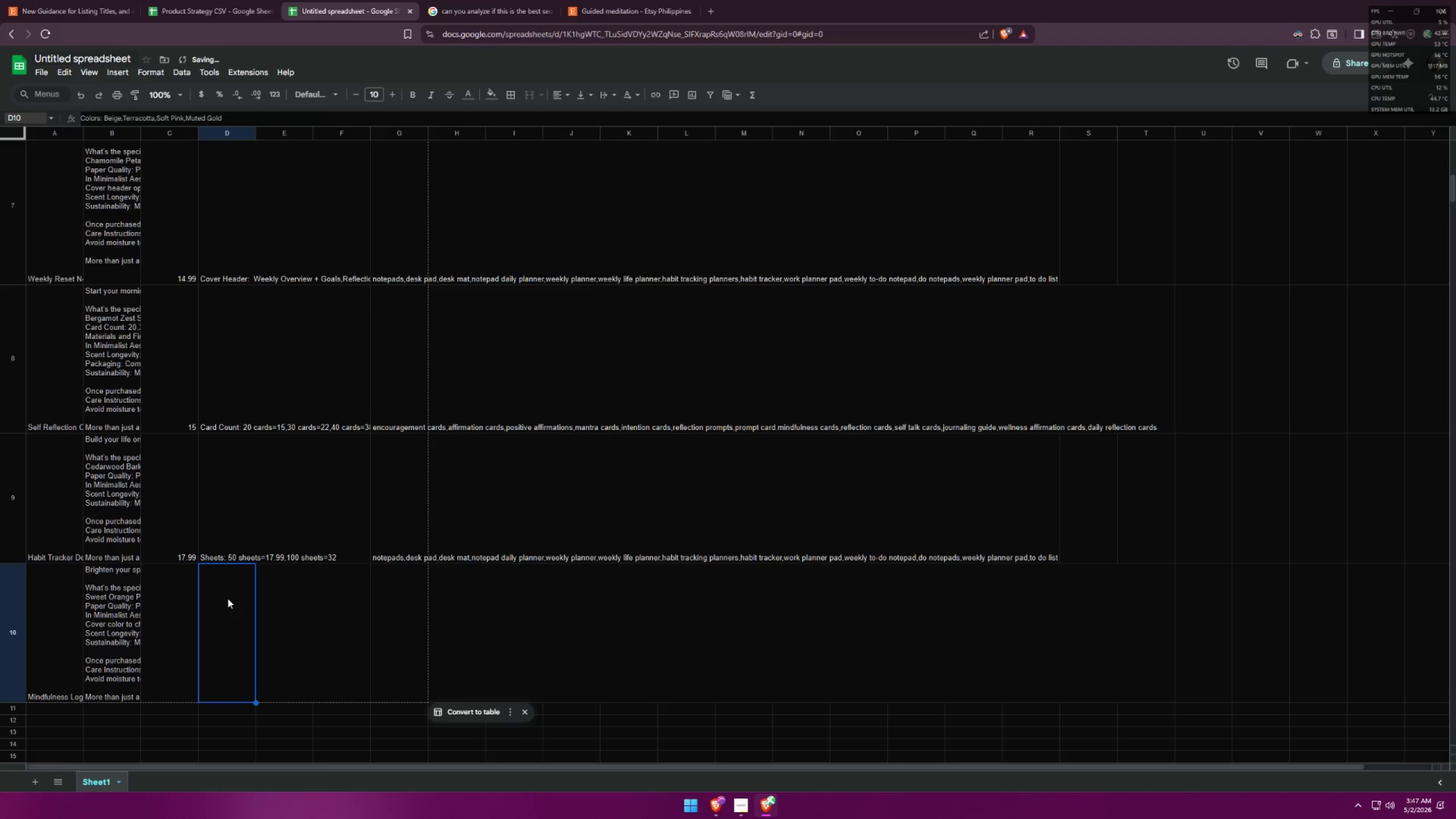 
scroll: coordinate [209, 592], scroll_direction: down, amount: 3.0
 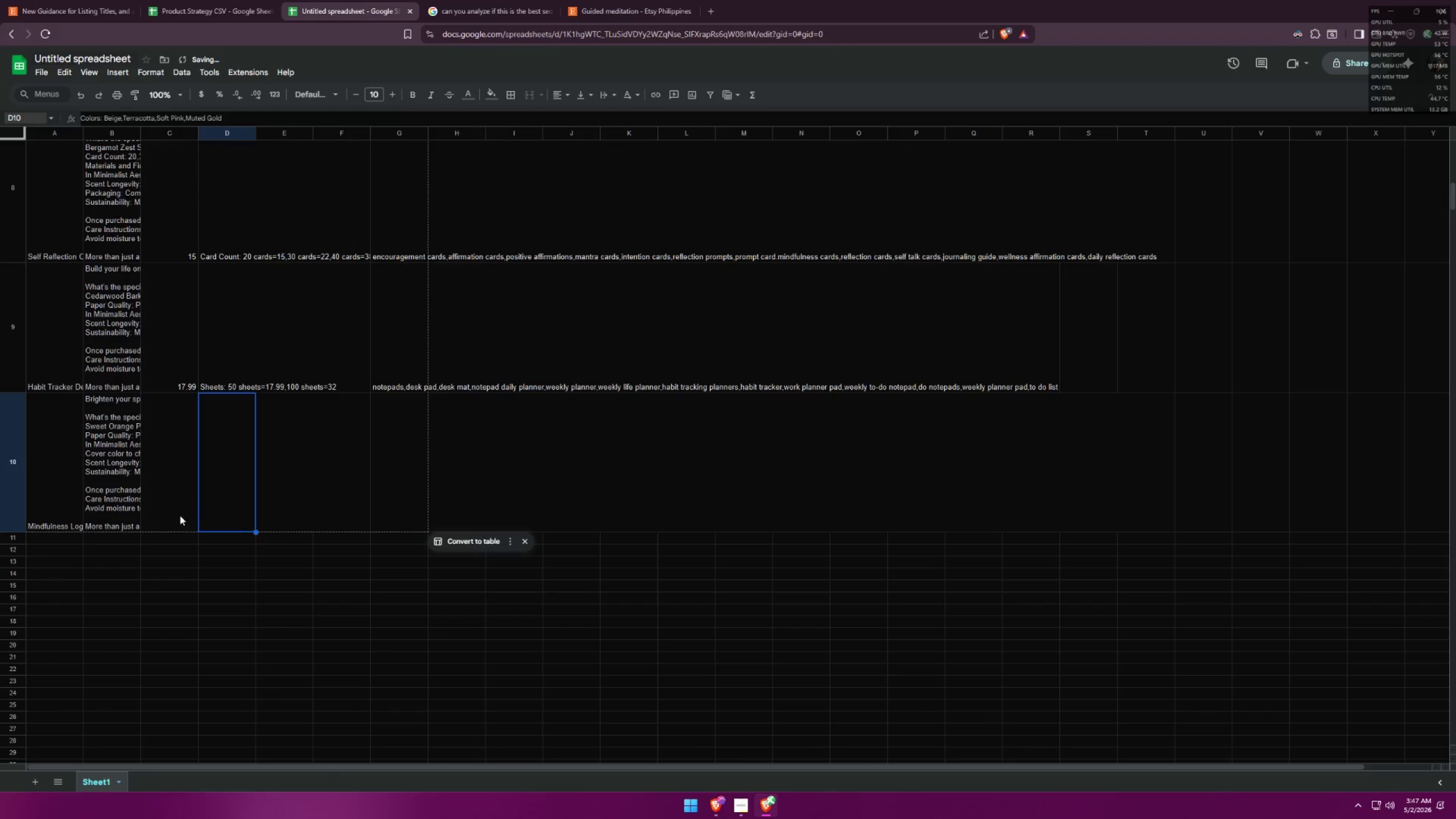 
left_click([160, 485])
 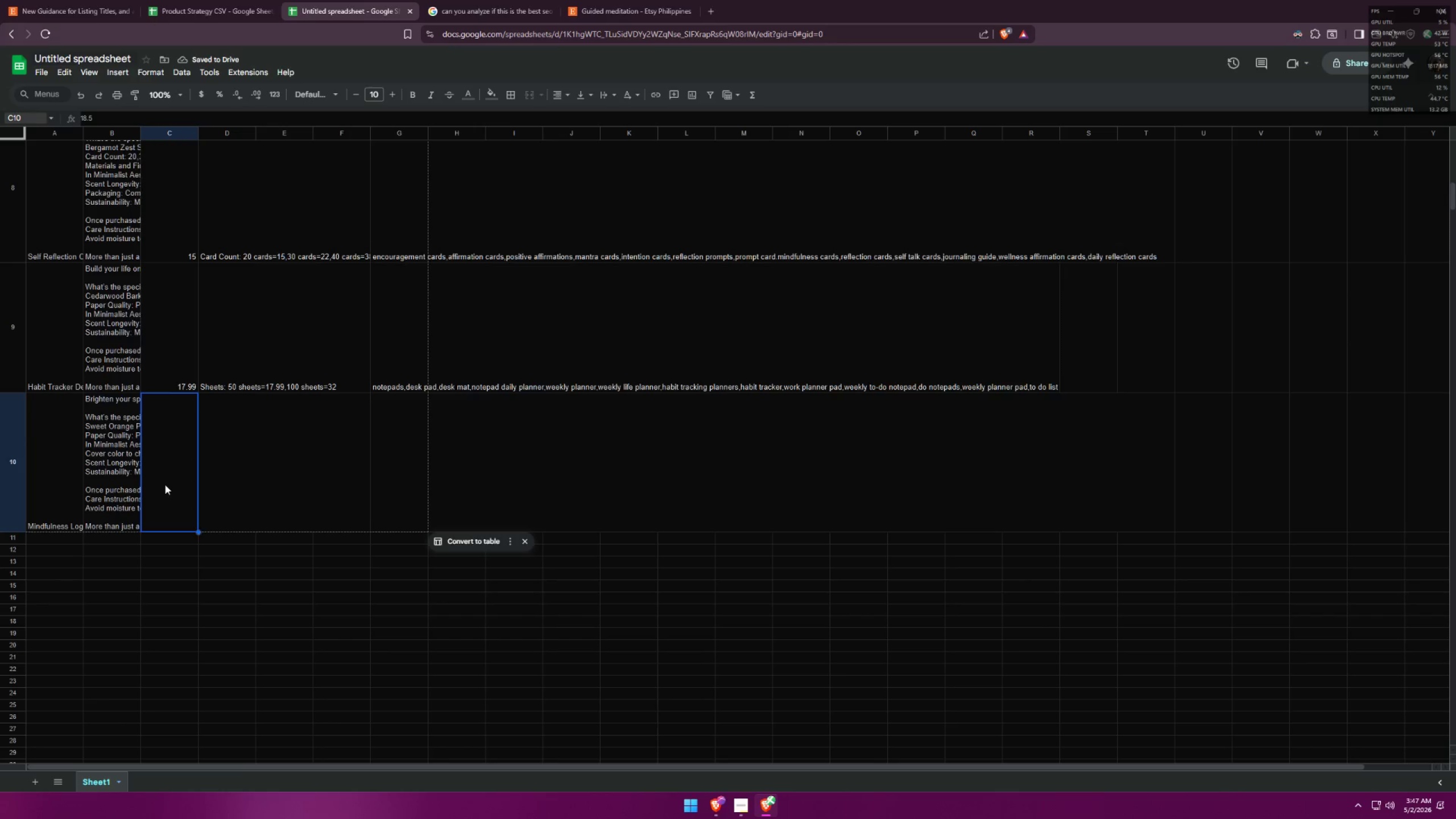 
hold_key(key=ControlLeft, duration=0.72)
double_click([210, 480])
 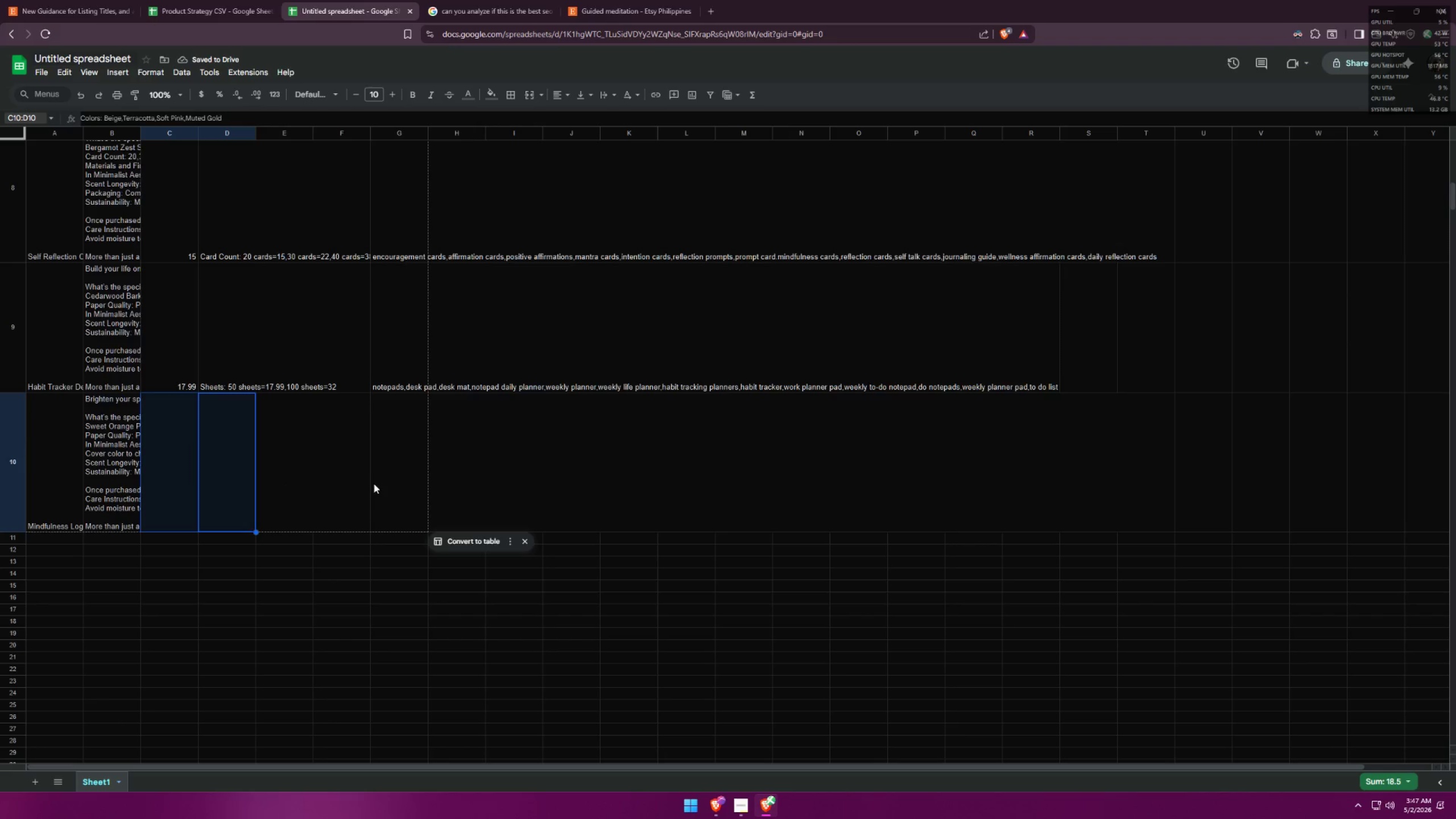 
triple_click([386, 478])
 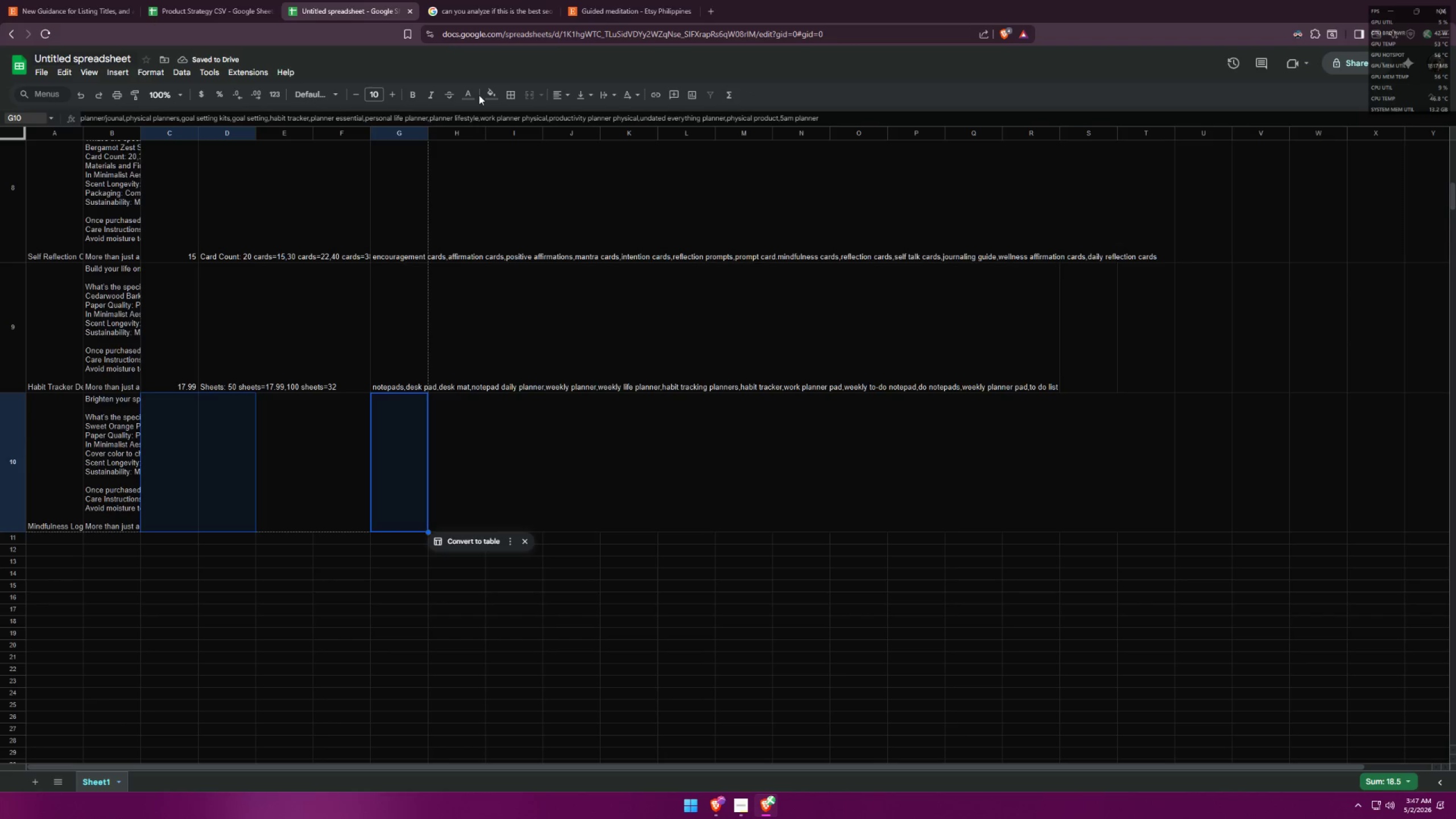 
left_click([470, 95])
 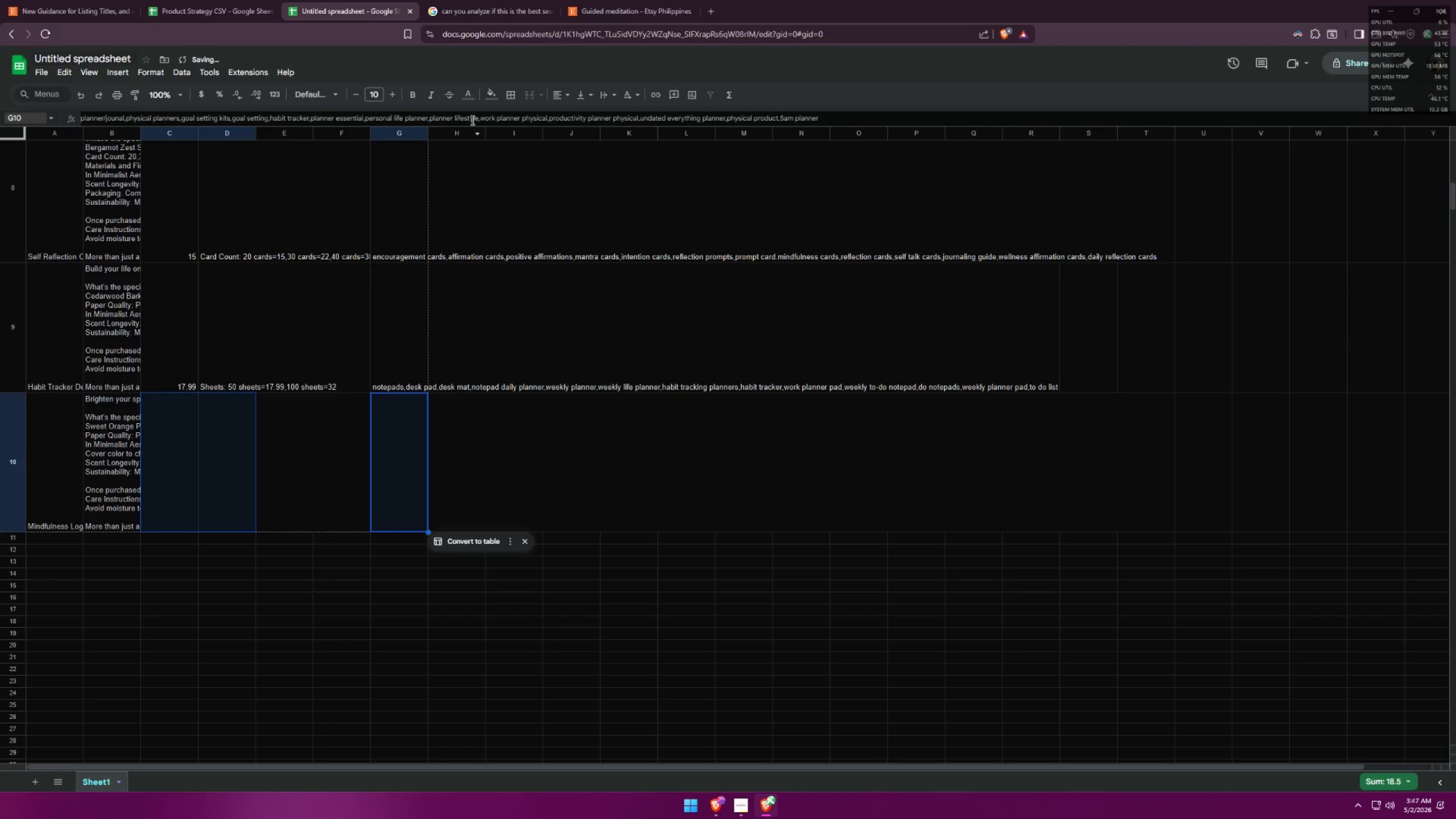 
left_click([473, 97])
 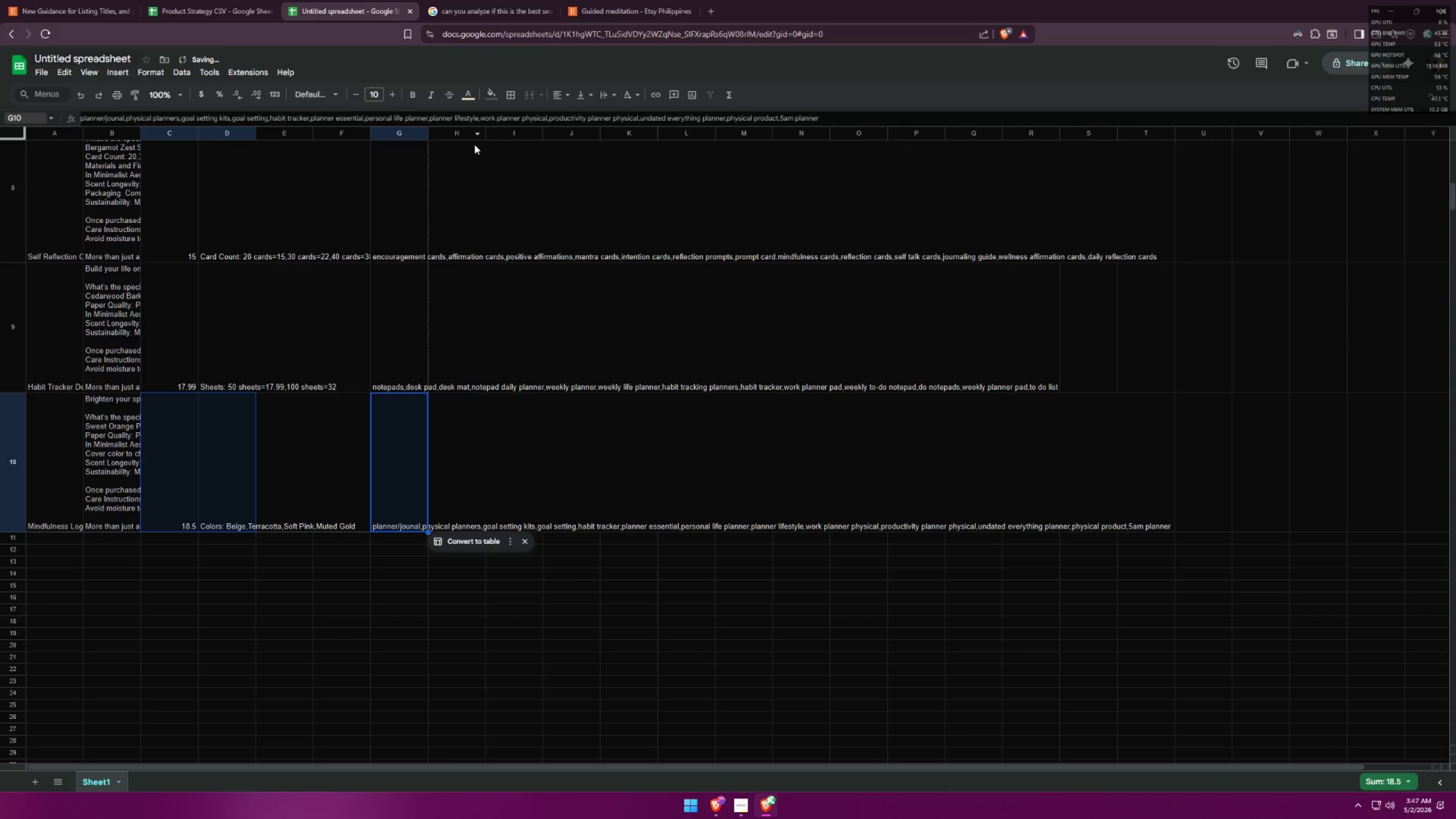 
double_click([498, 449])
 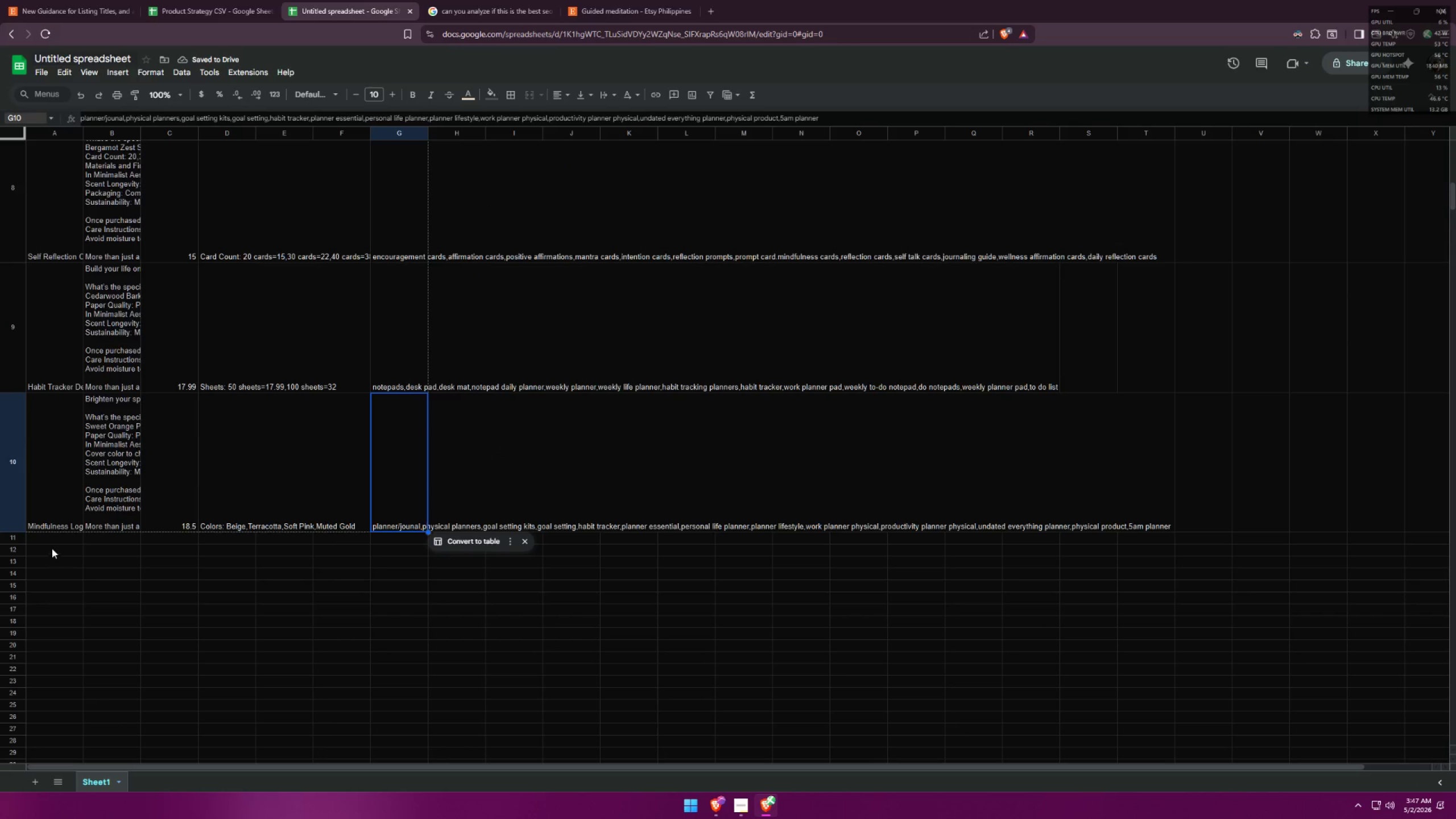 
left_click([205, 0])
 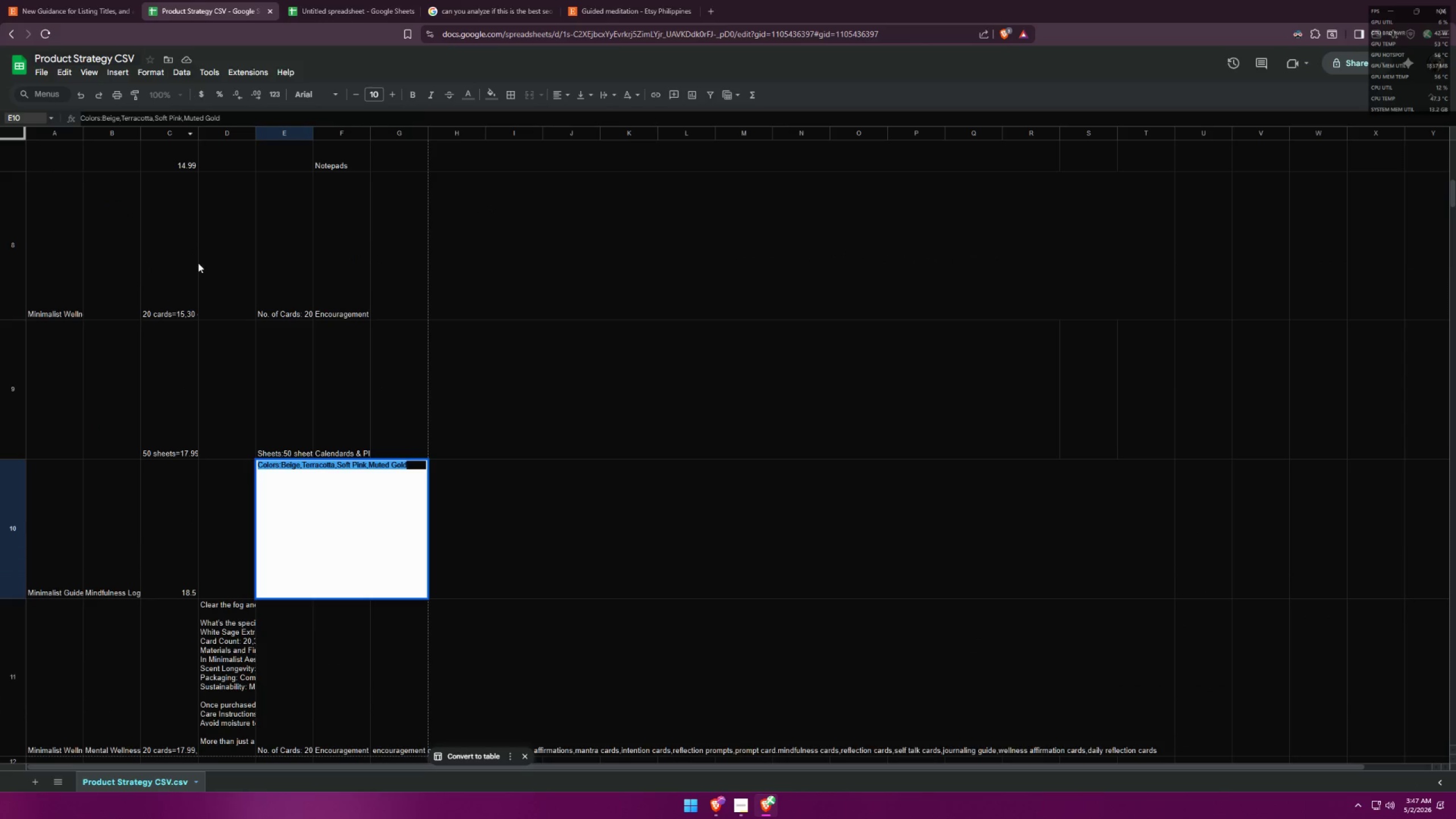 
scroll: coordinate [209, 436], scroll_direction: down, amount: 3.0
 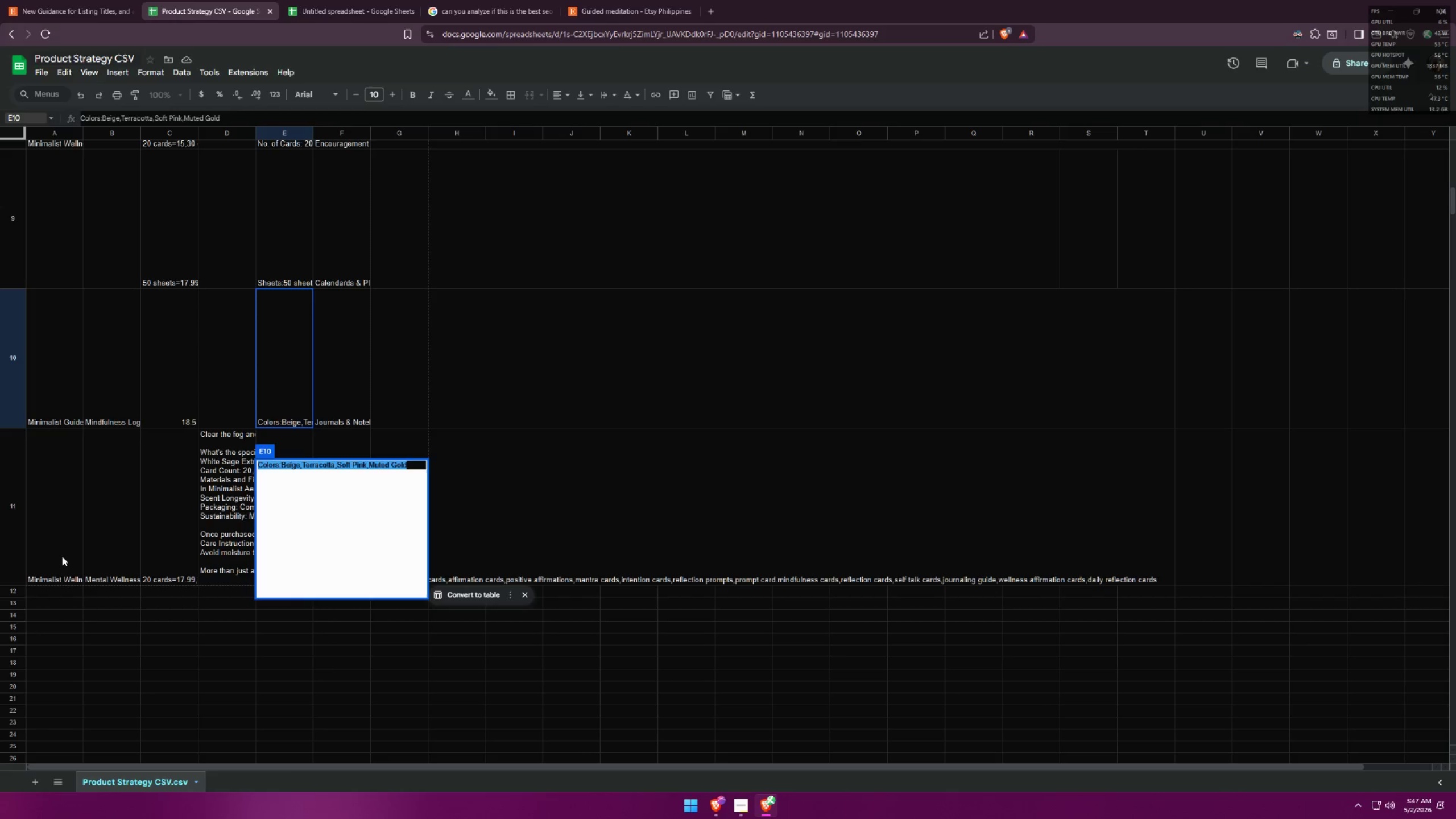 
left_click([63, 555])
 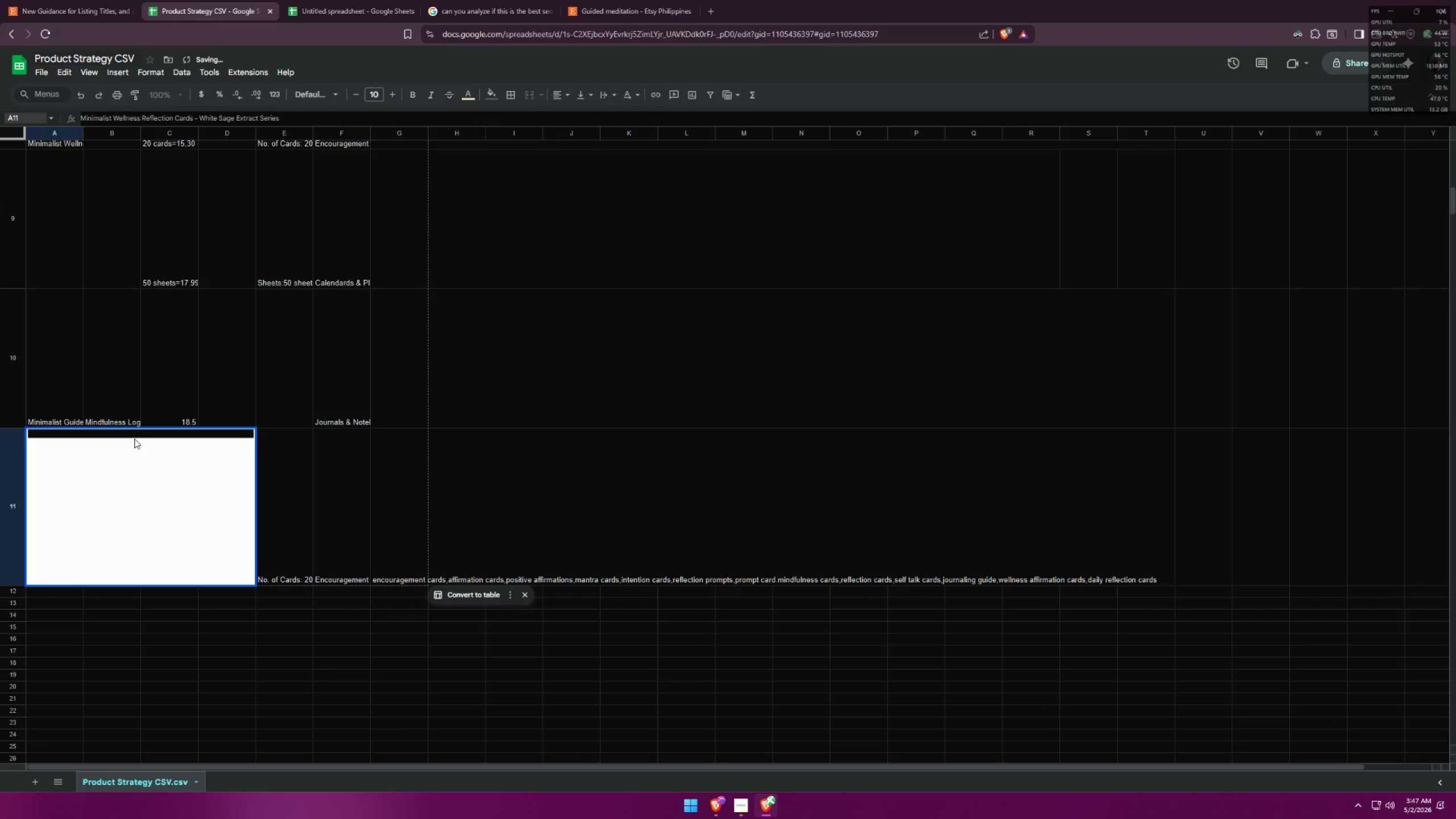 
double_click([136, 436])
 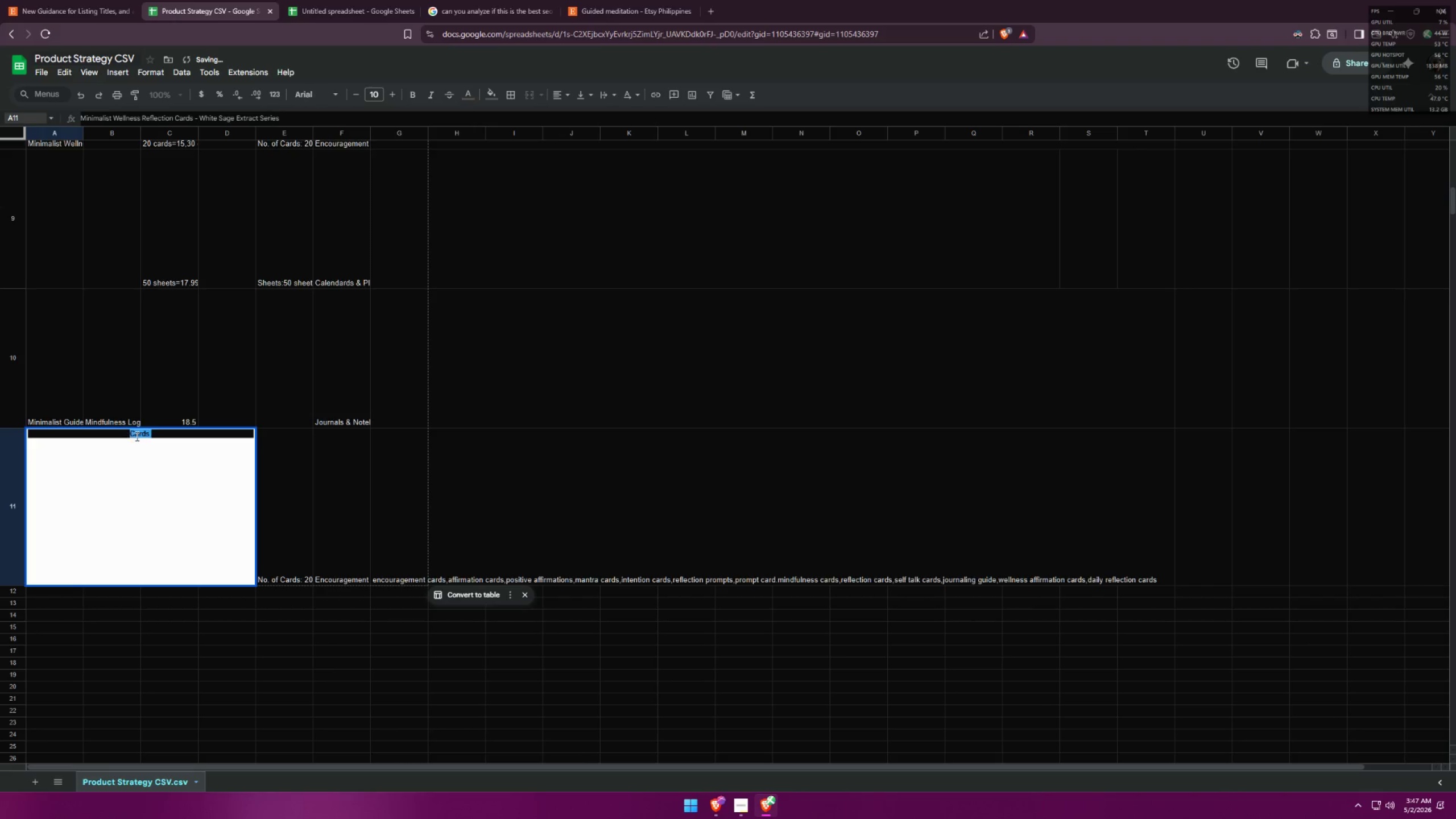 
triple_click([136, 436])
 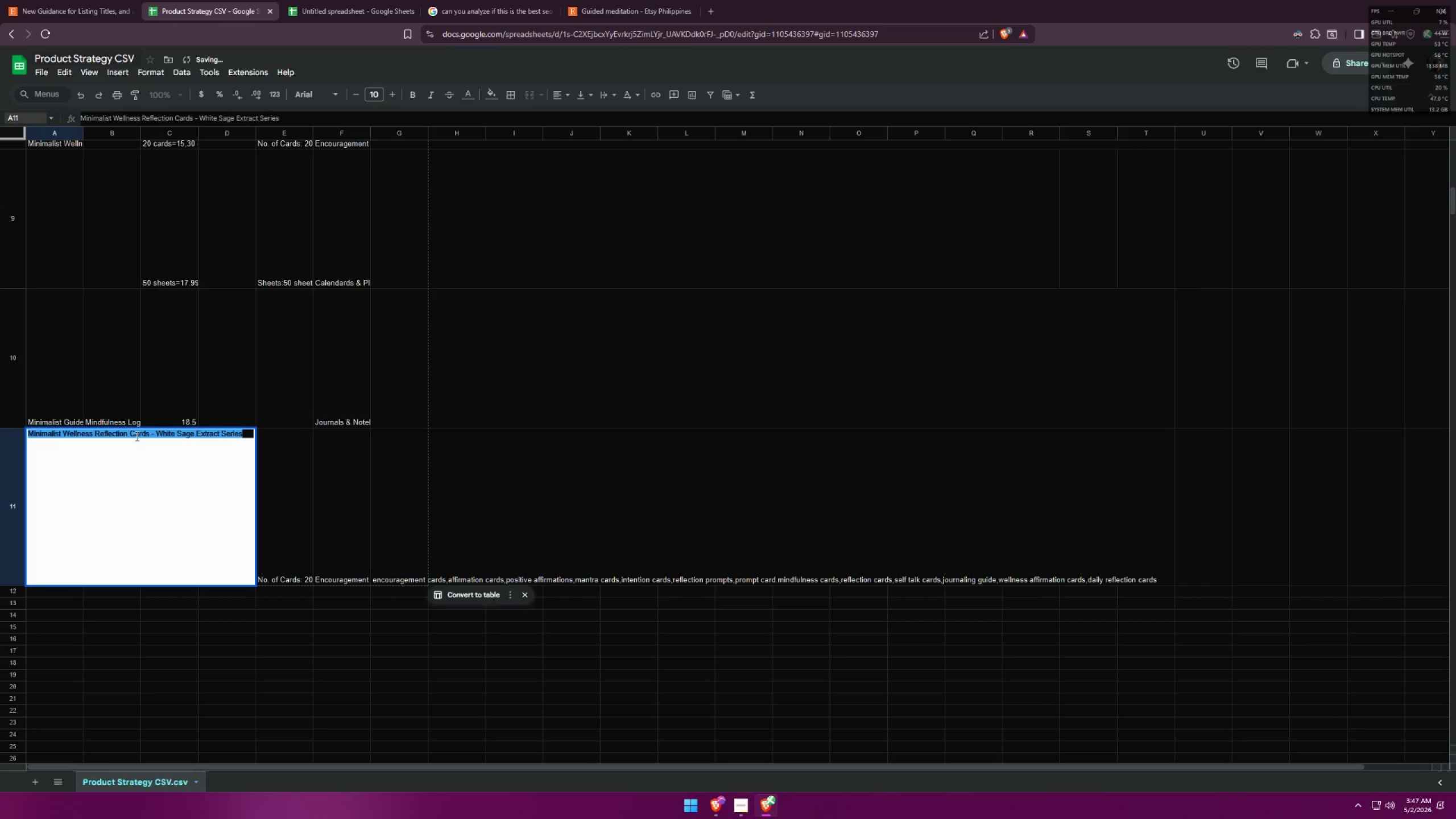 
key(Control+C)
 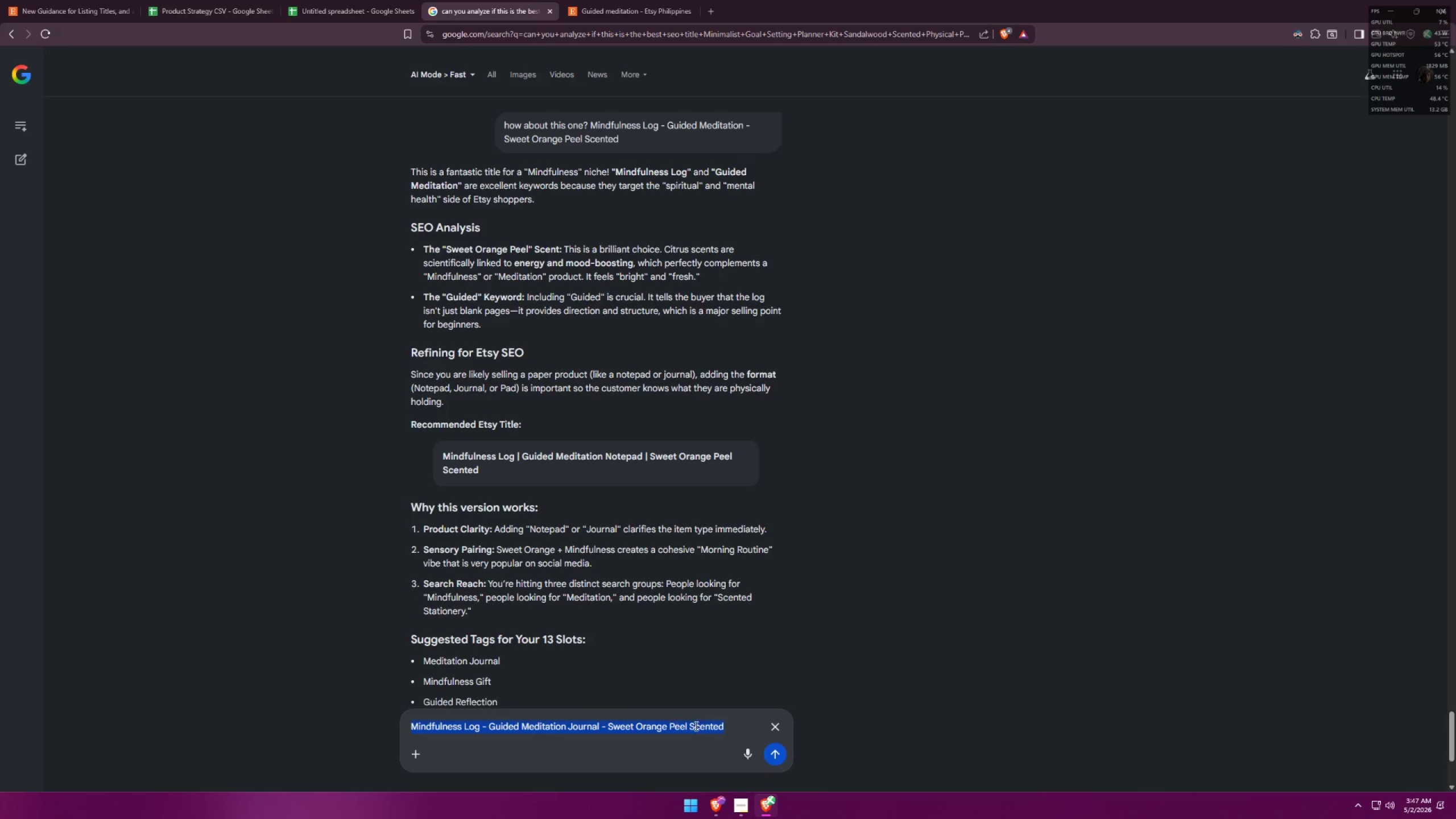 
key(Backspace)
 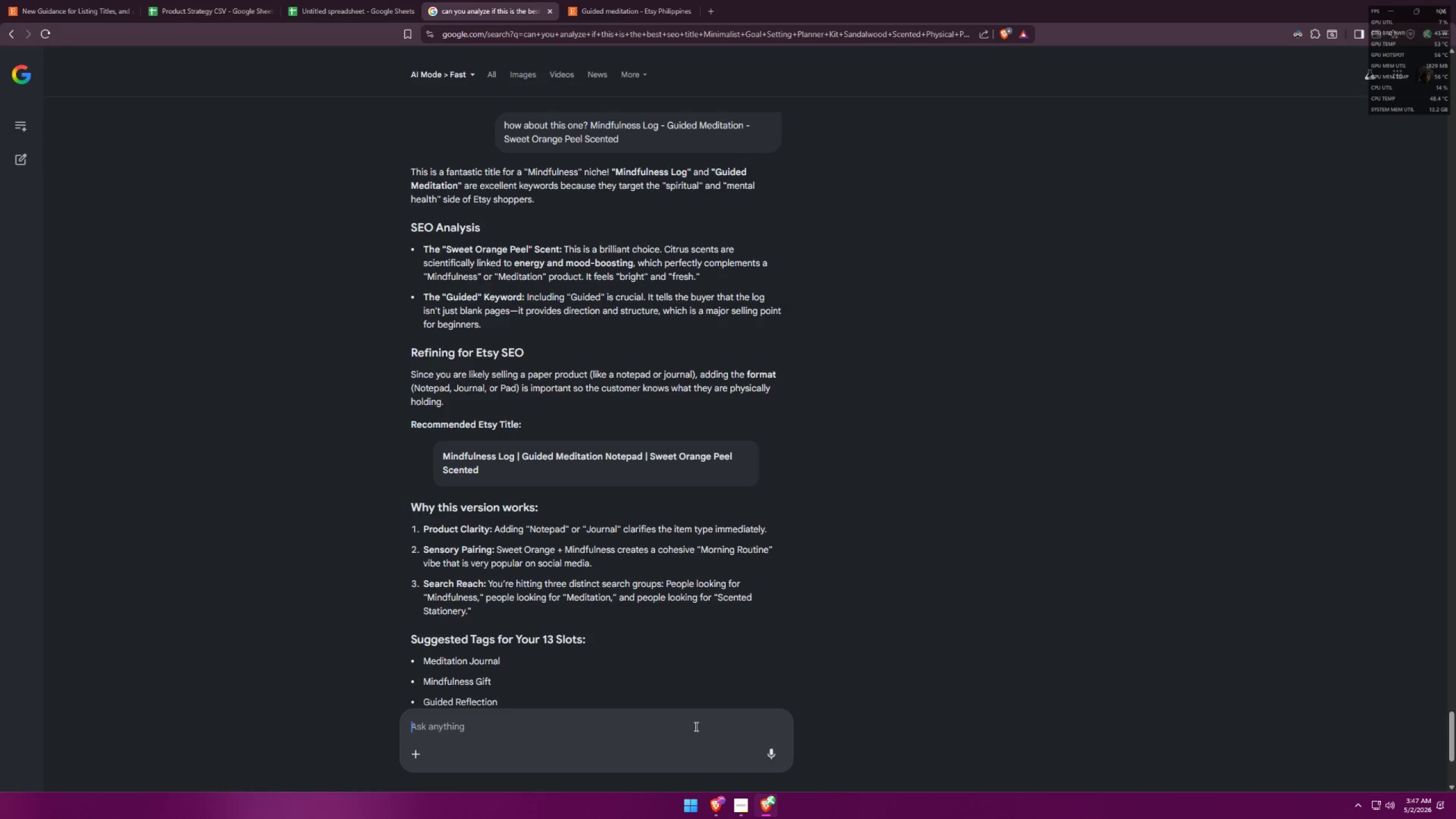 
key(Control+ControlLeft)
 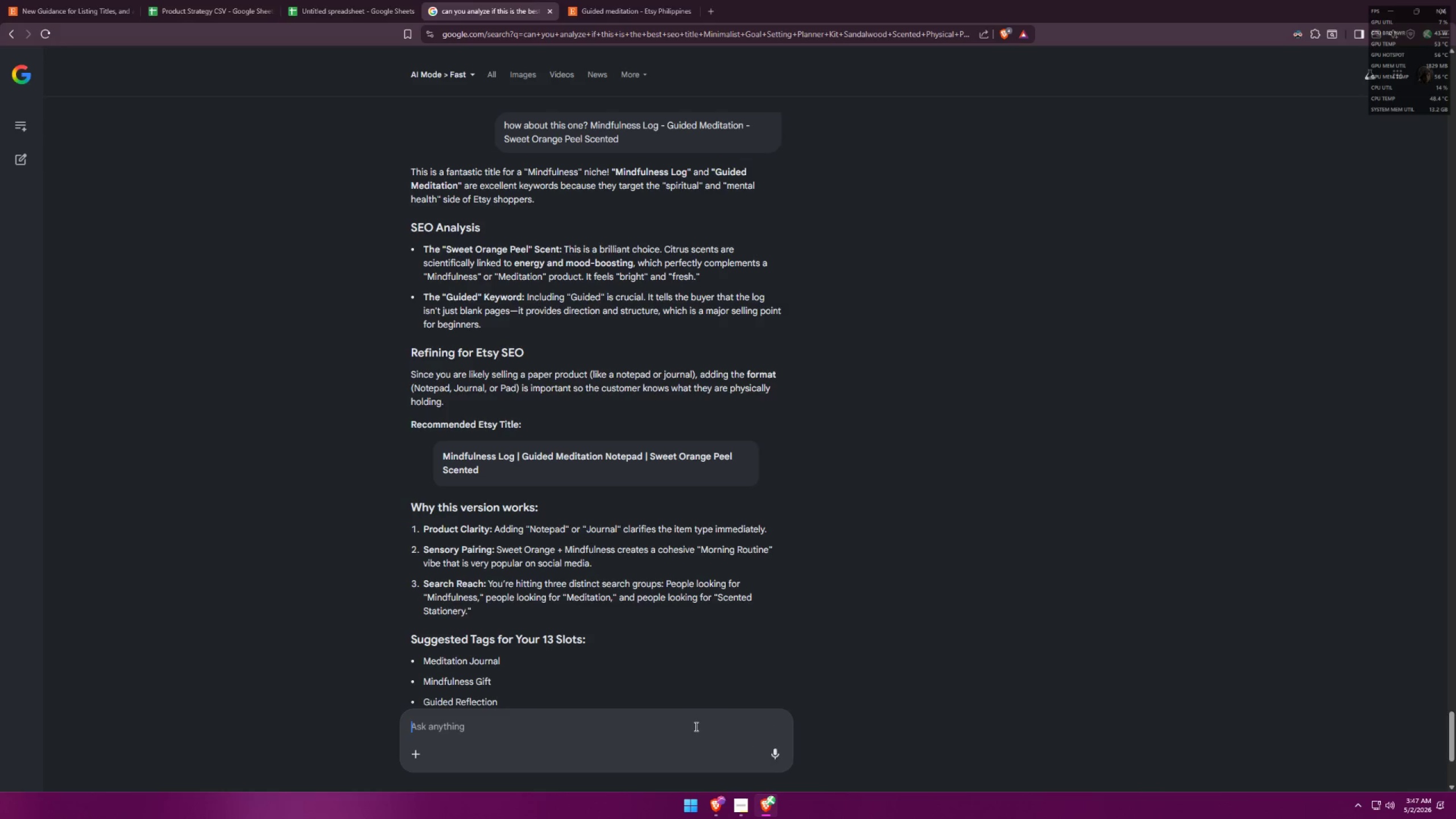 
key(Control+V)
 